 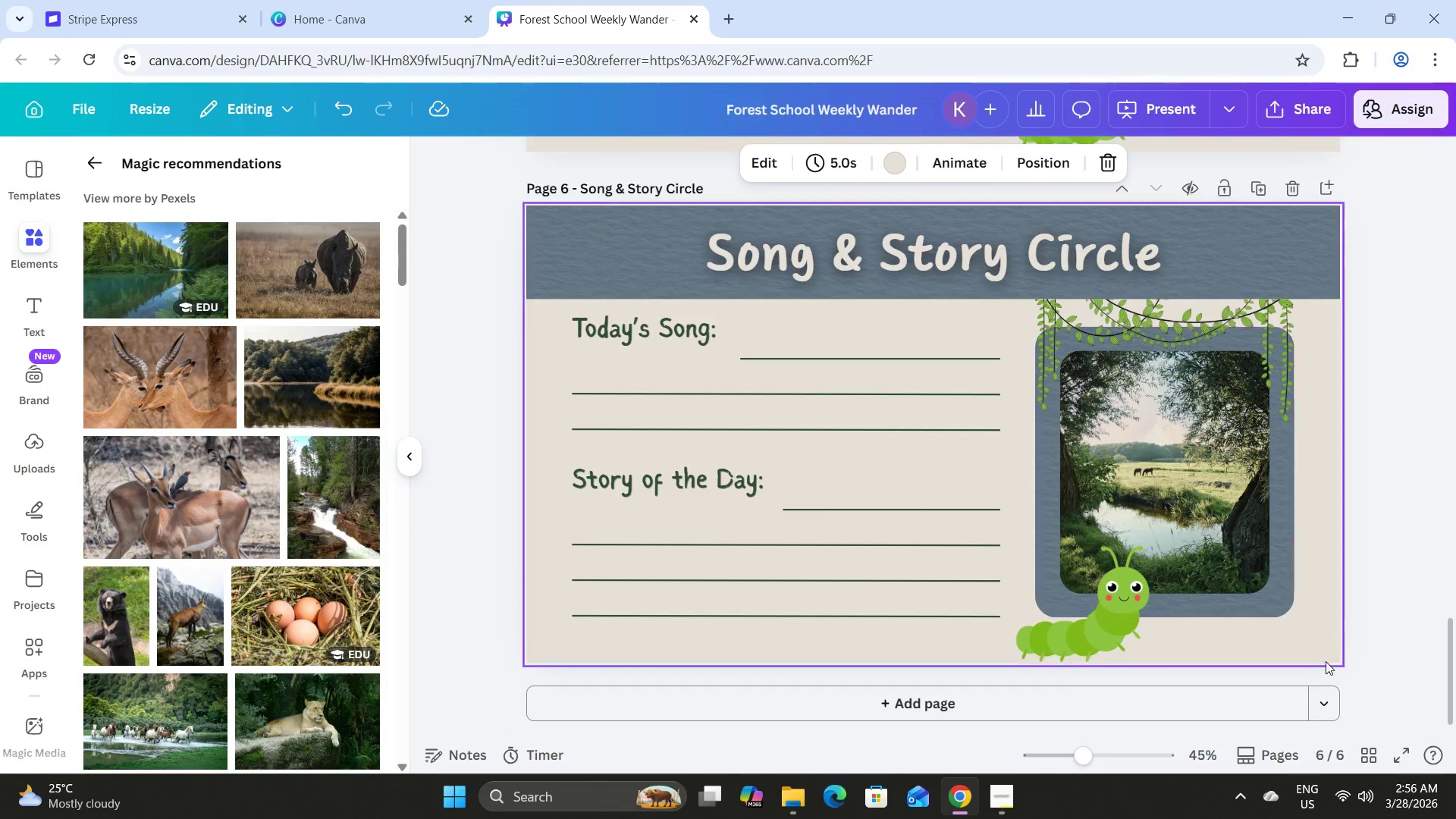 
left_click([1342, 632])
 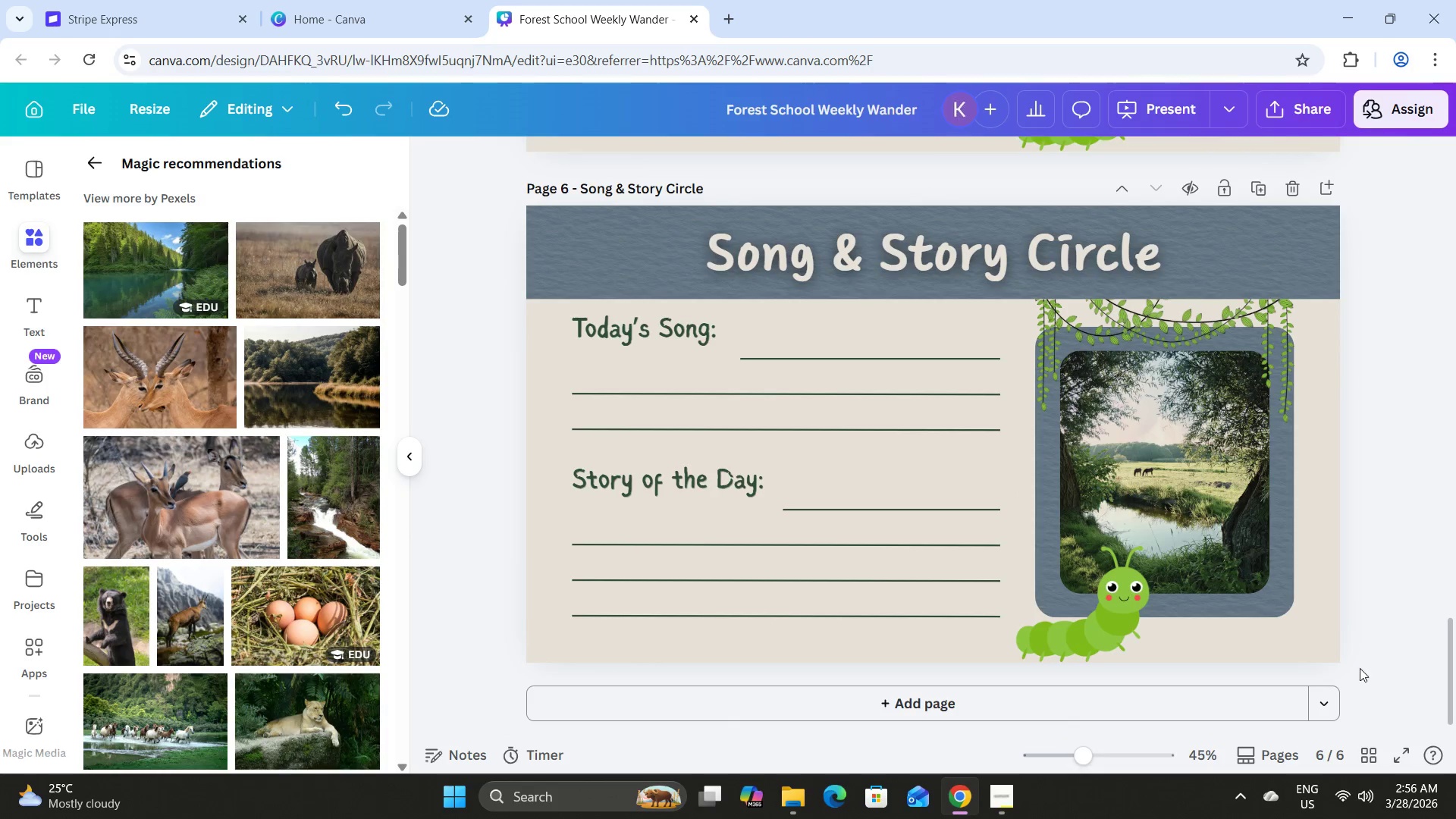 
left_click_drag(start_coordinate=[1360, 668], to_coordinate=[541, 315])
 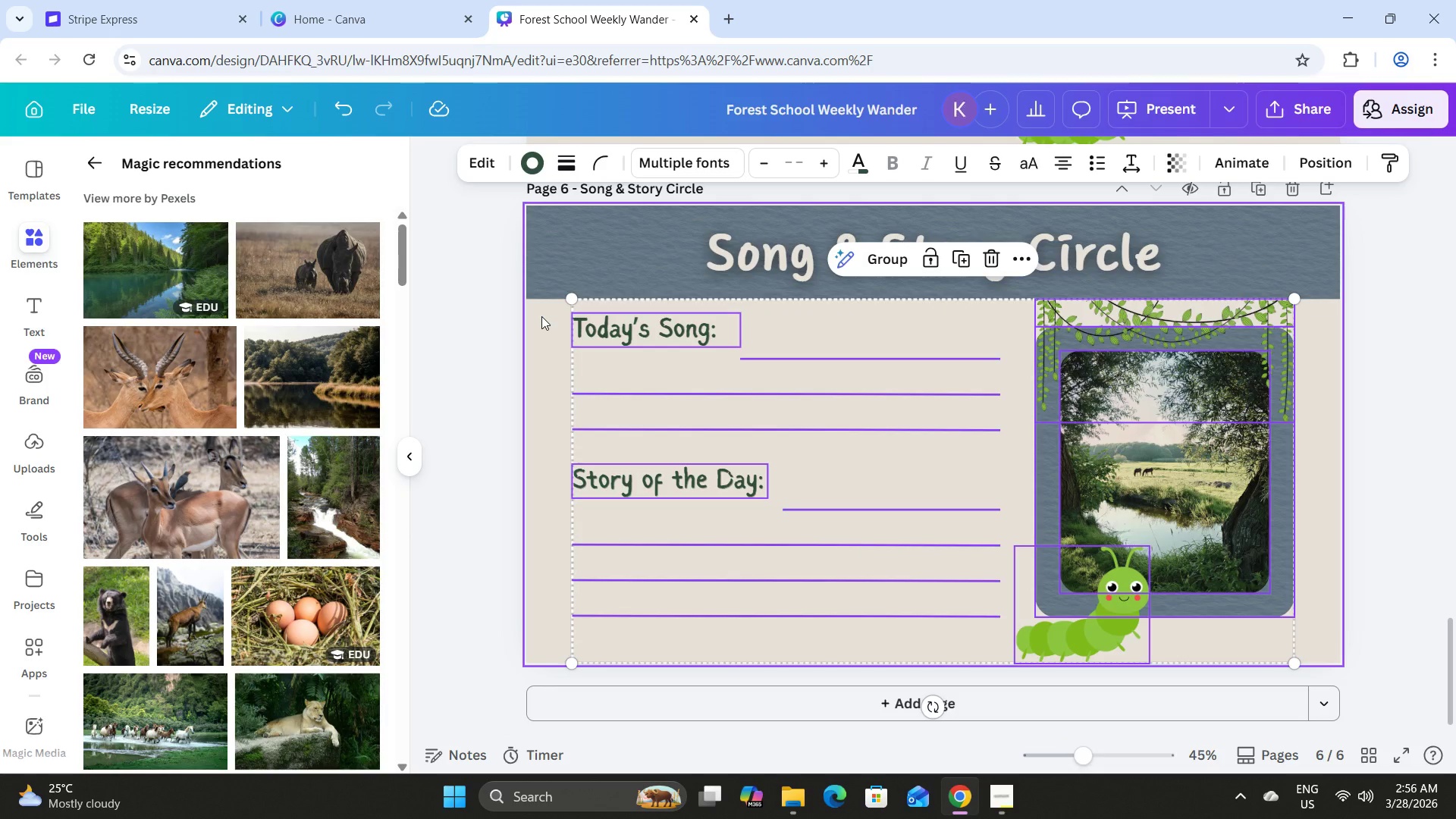 
key(Backspace)
 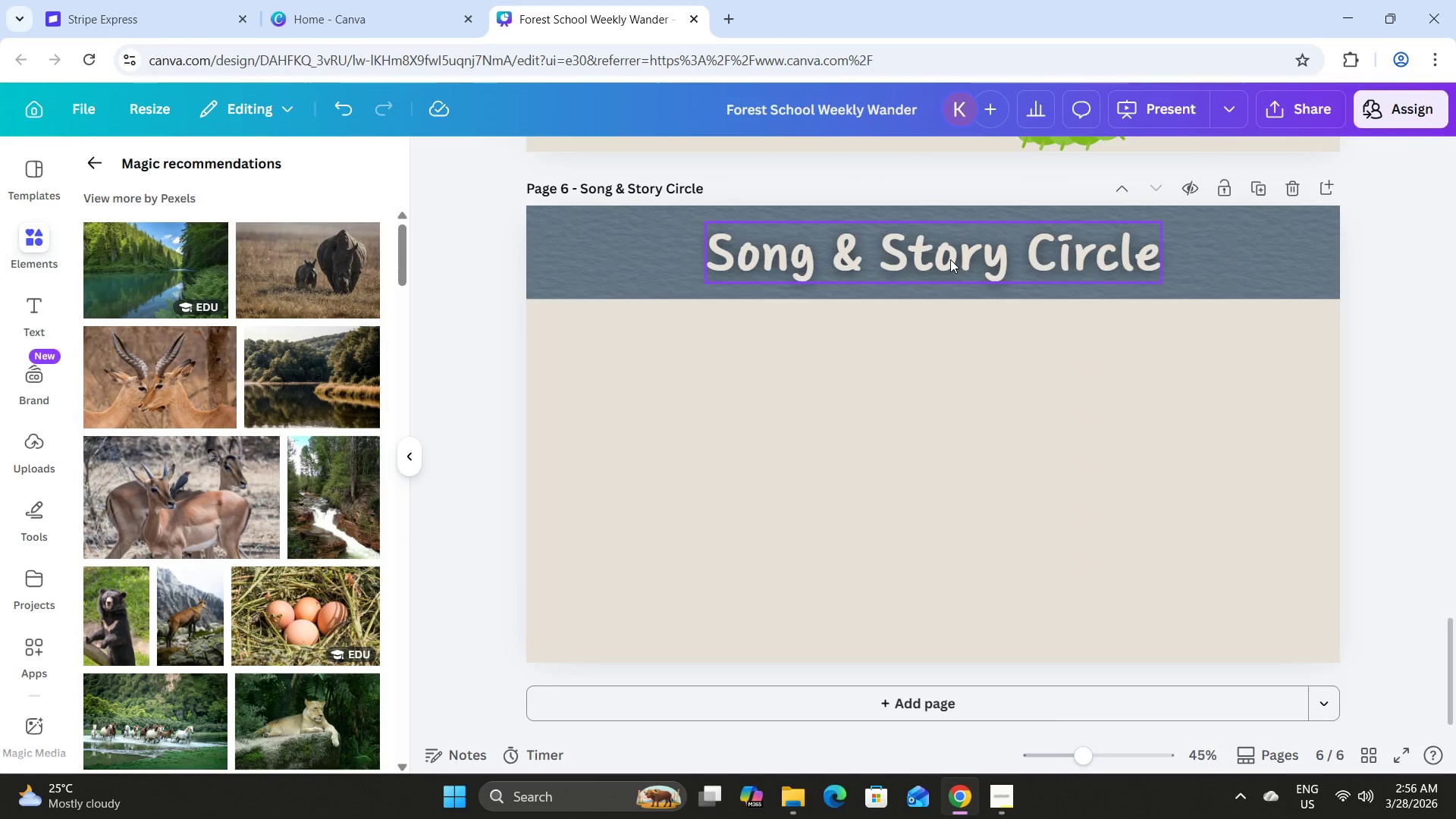 
left_click([950, 259])
 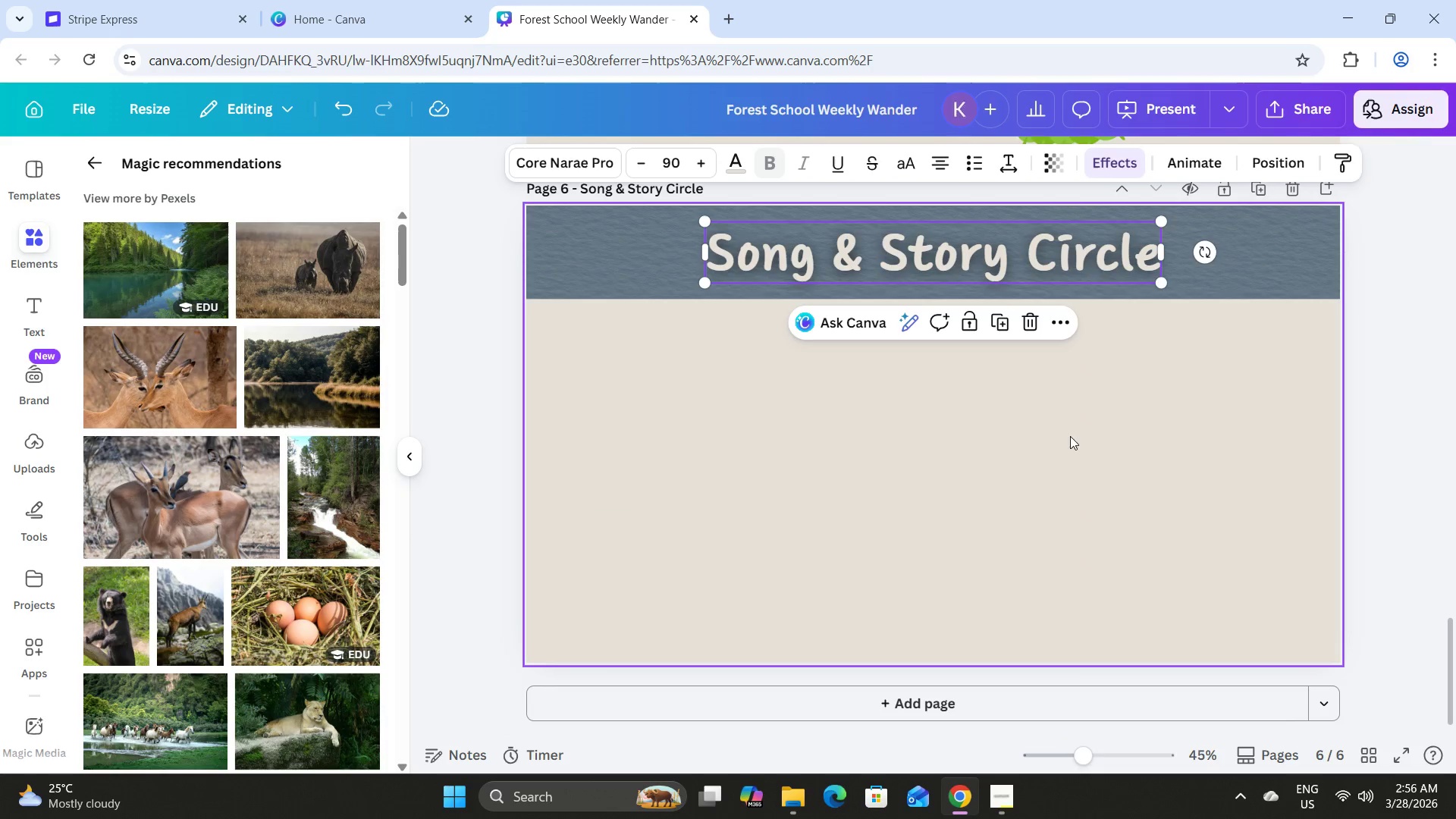 
left_click([1072, 450])
 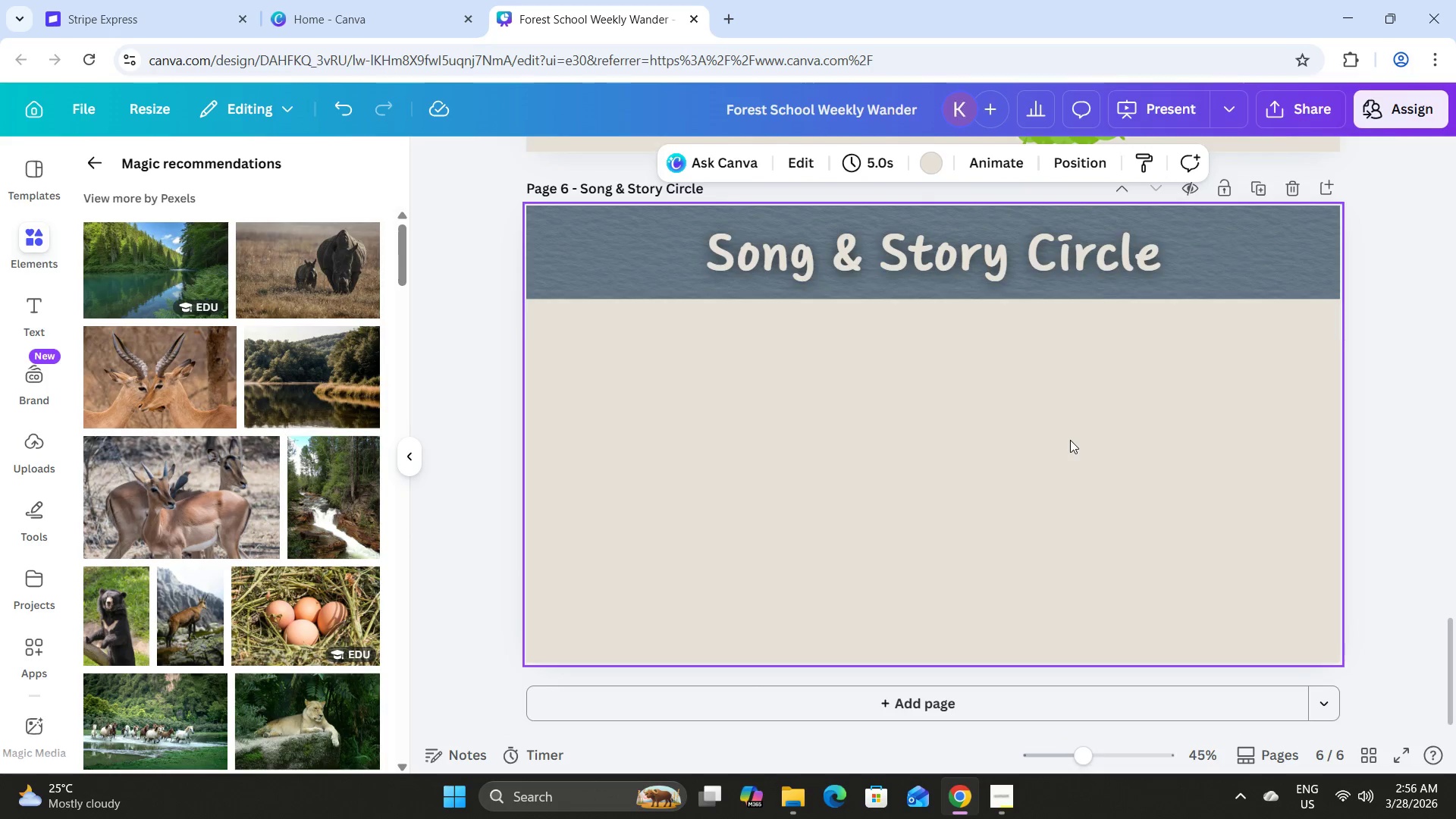 
left_click([852, 367])
 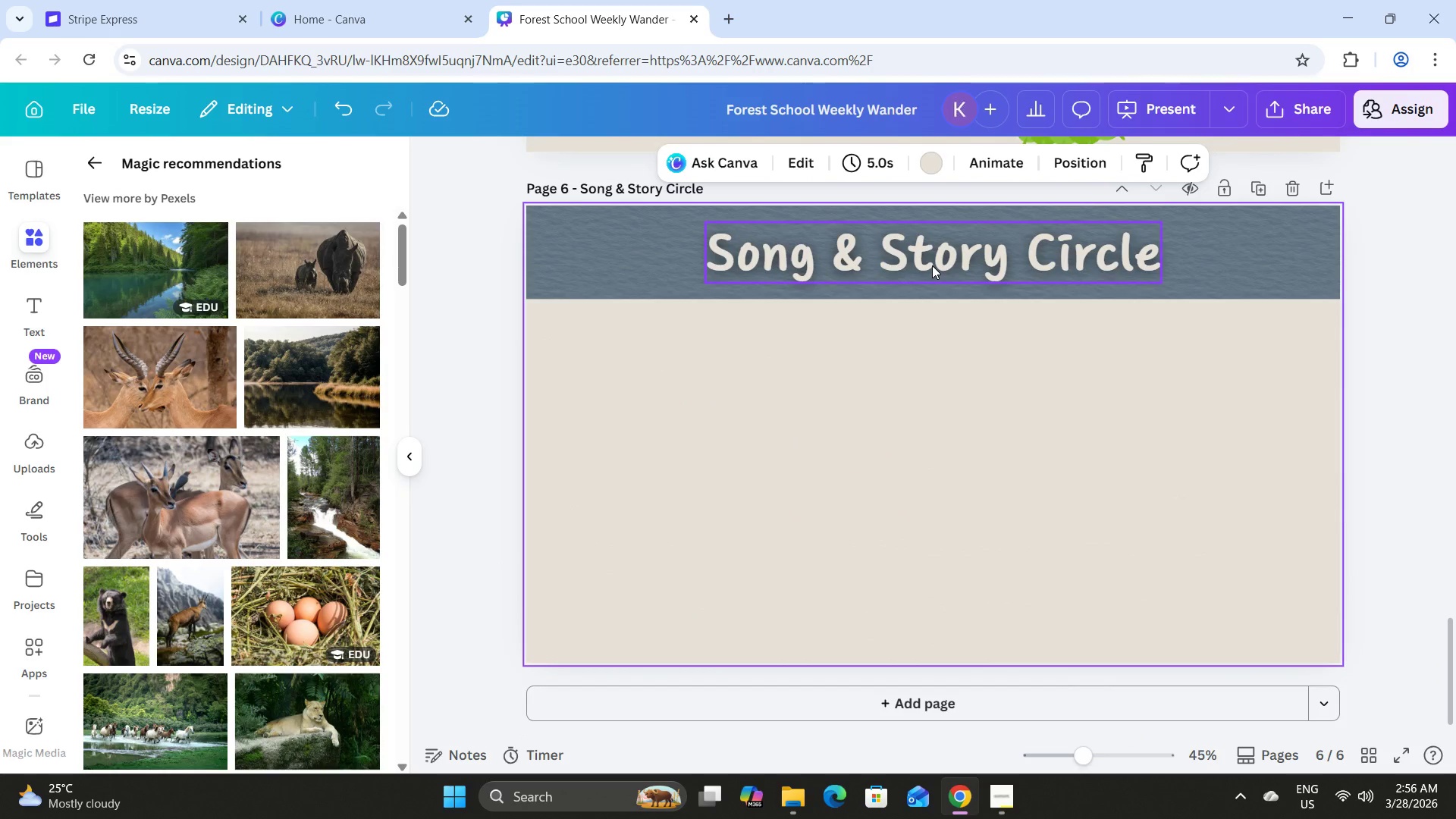 
scroll: coordinate [1075, 414], scroll_direction: down, amount: 2.0
 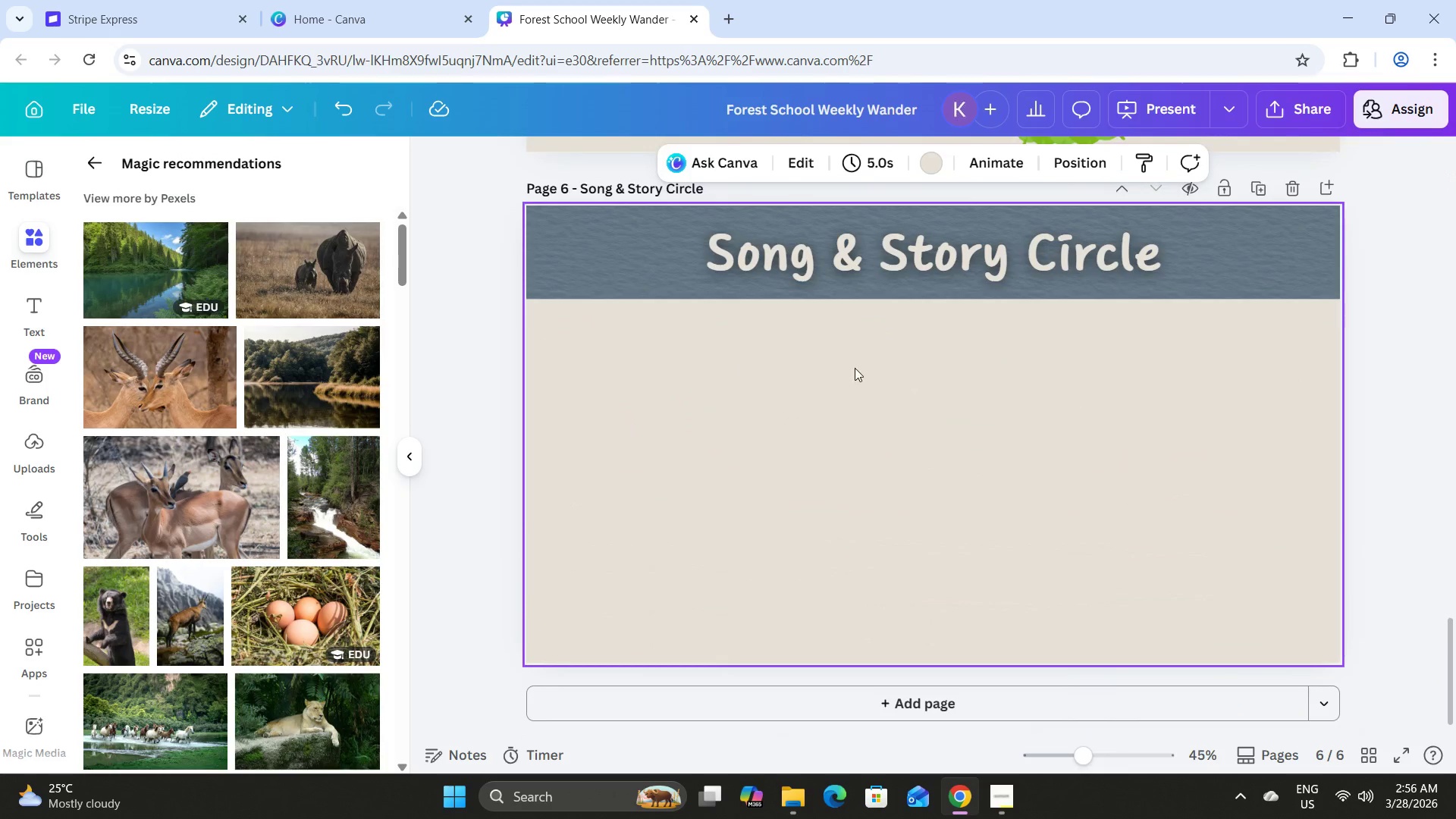 
left_click([932, 265])
 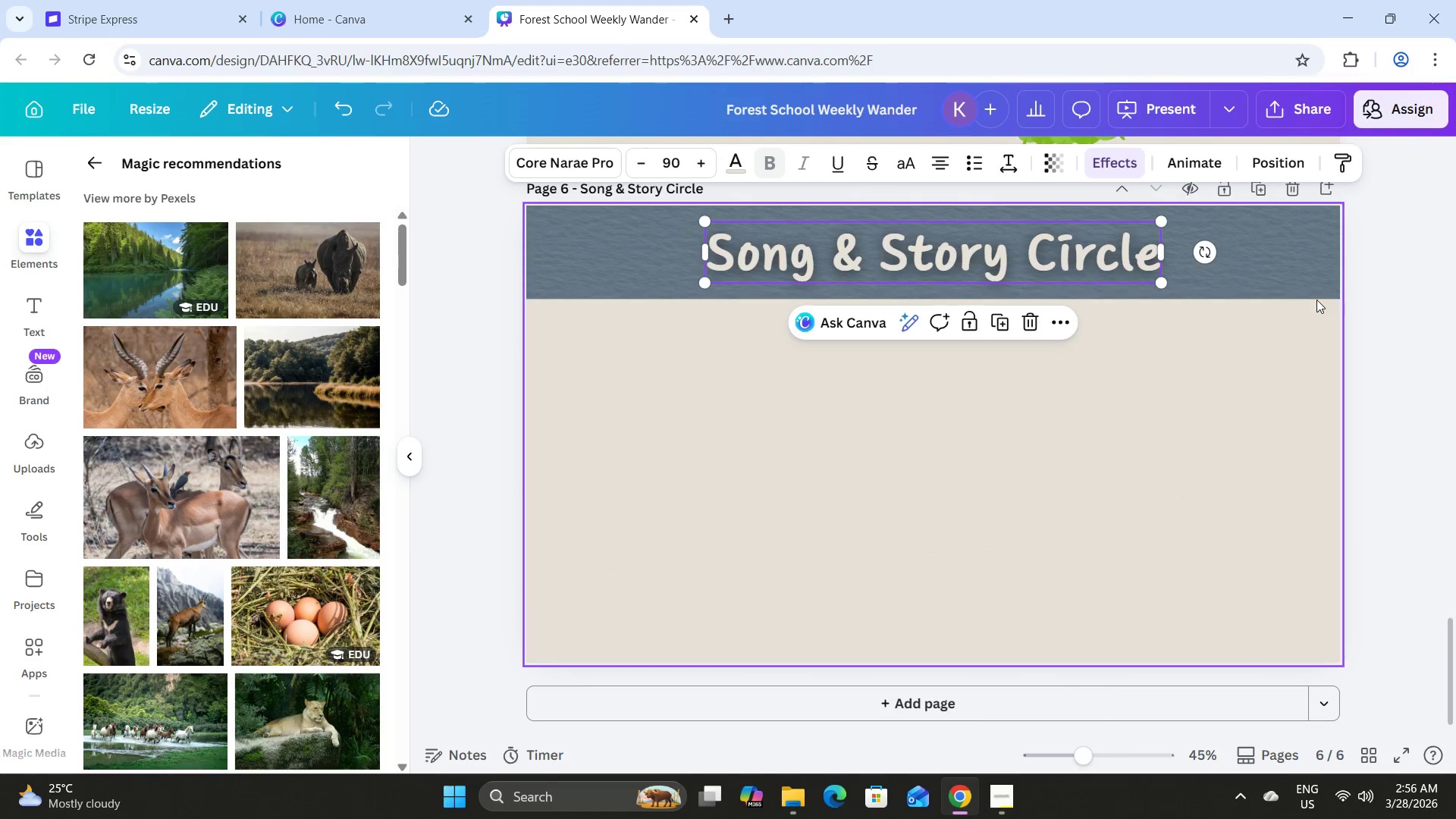 
left_click([1275, 262])
 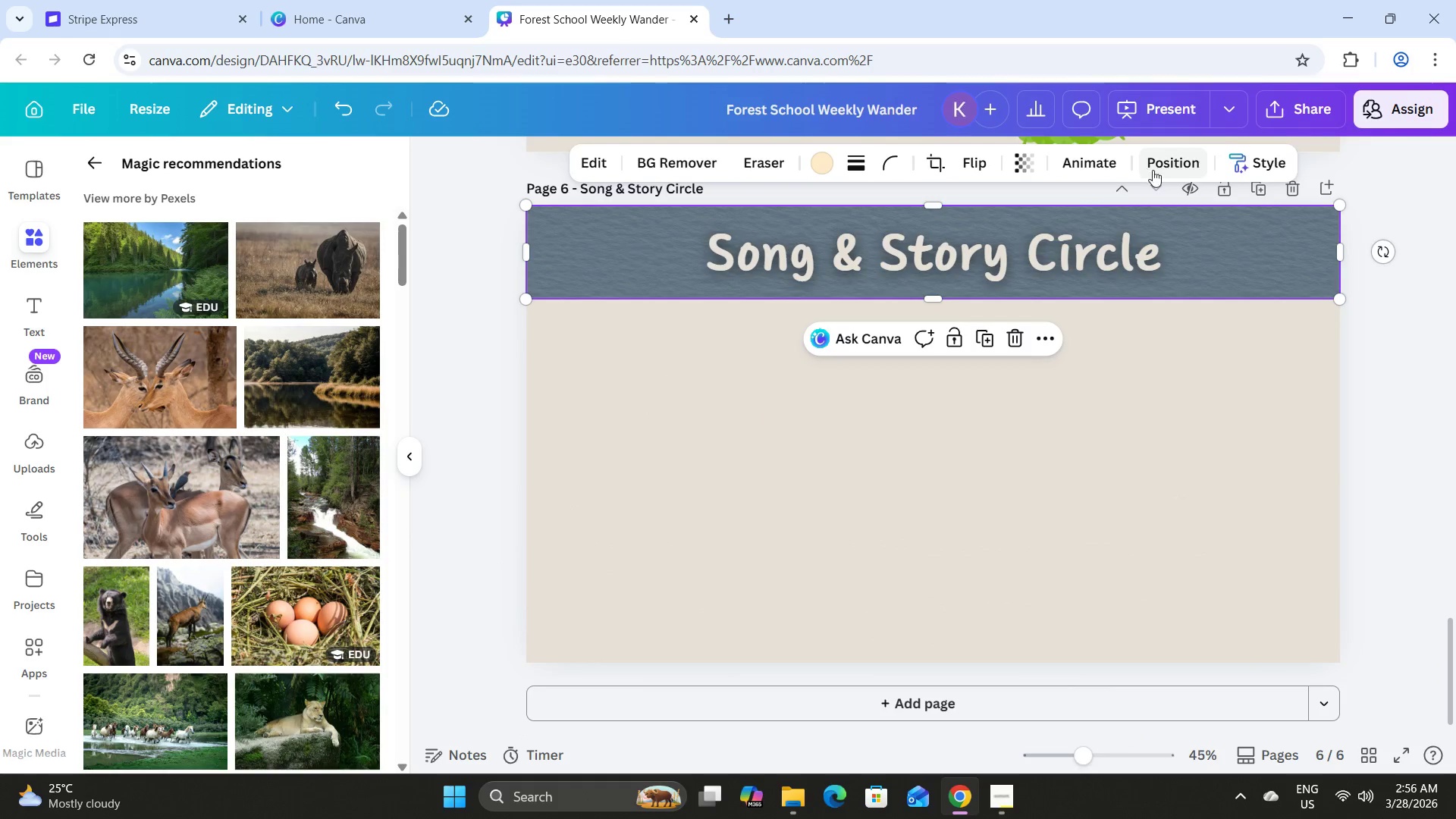 
left_click_drag(start_coordinate=[1254, 259], to_coordinate=[1250, 408])
 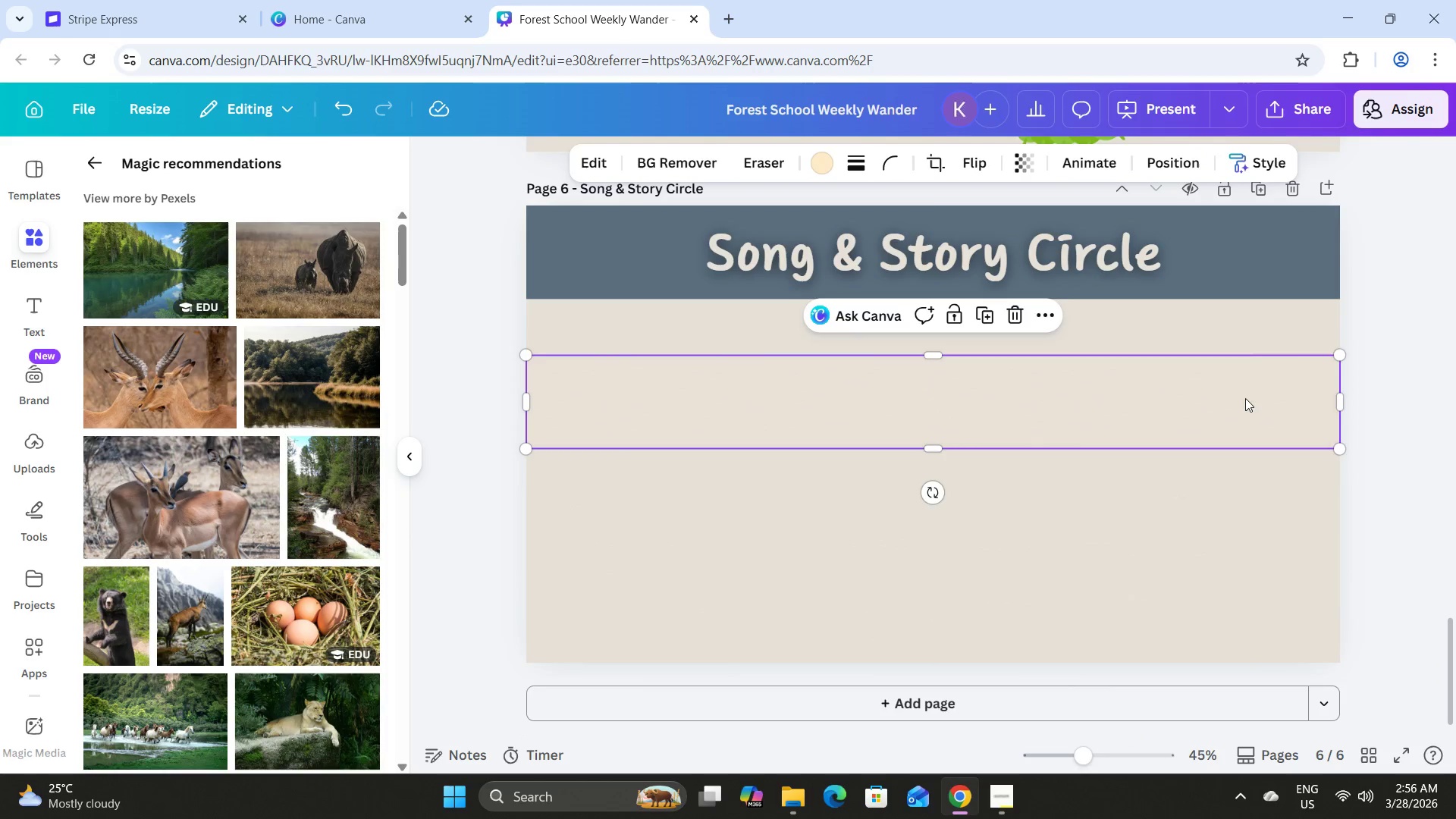 
left_click_drag(start_coordinate=[1245, 398], to_coordinate=[1260, 422])
 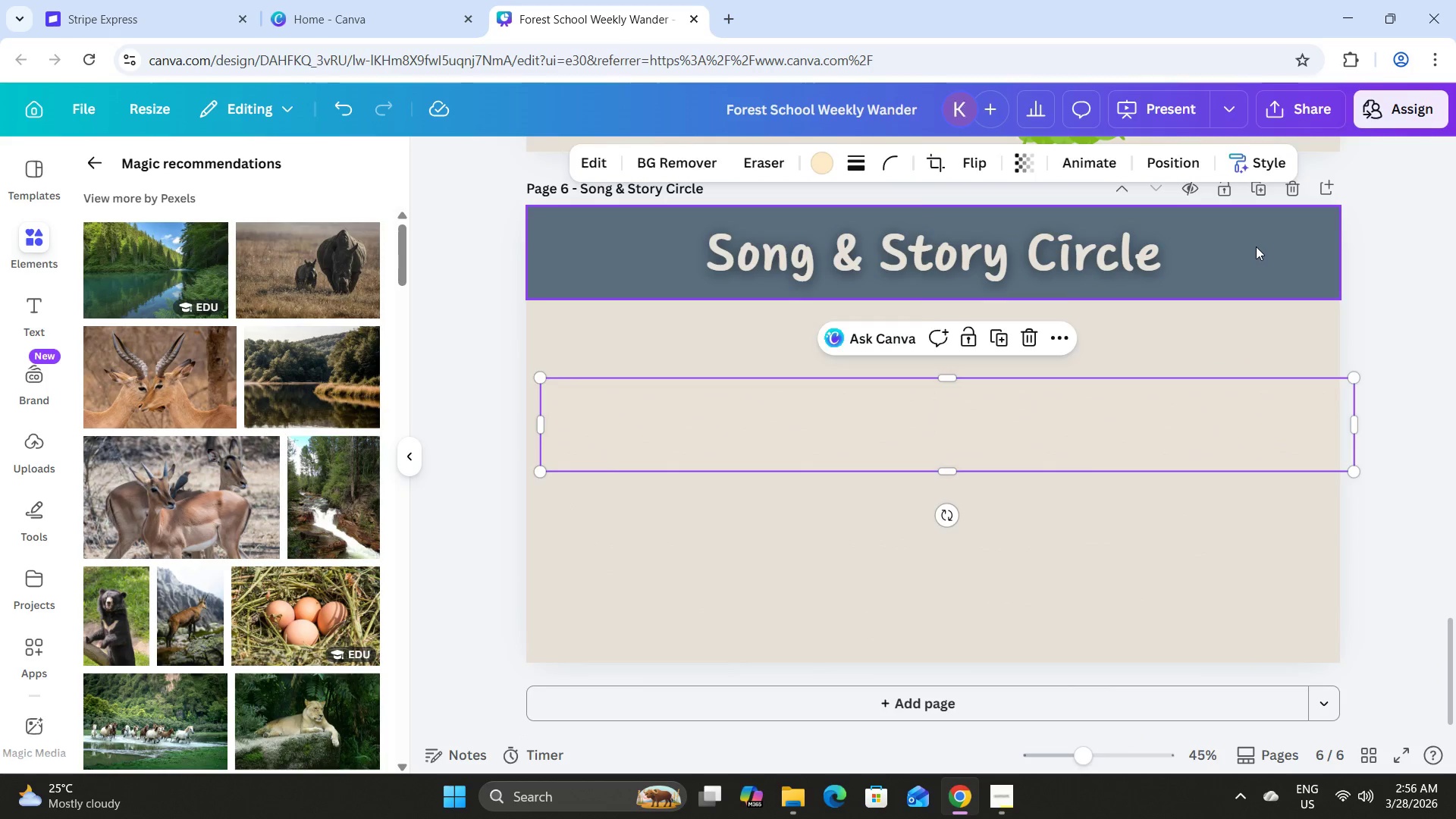 
left_click([1256, 246])
 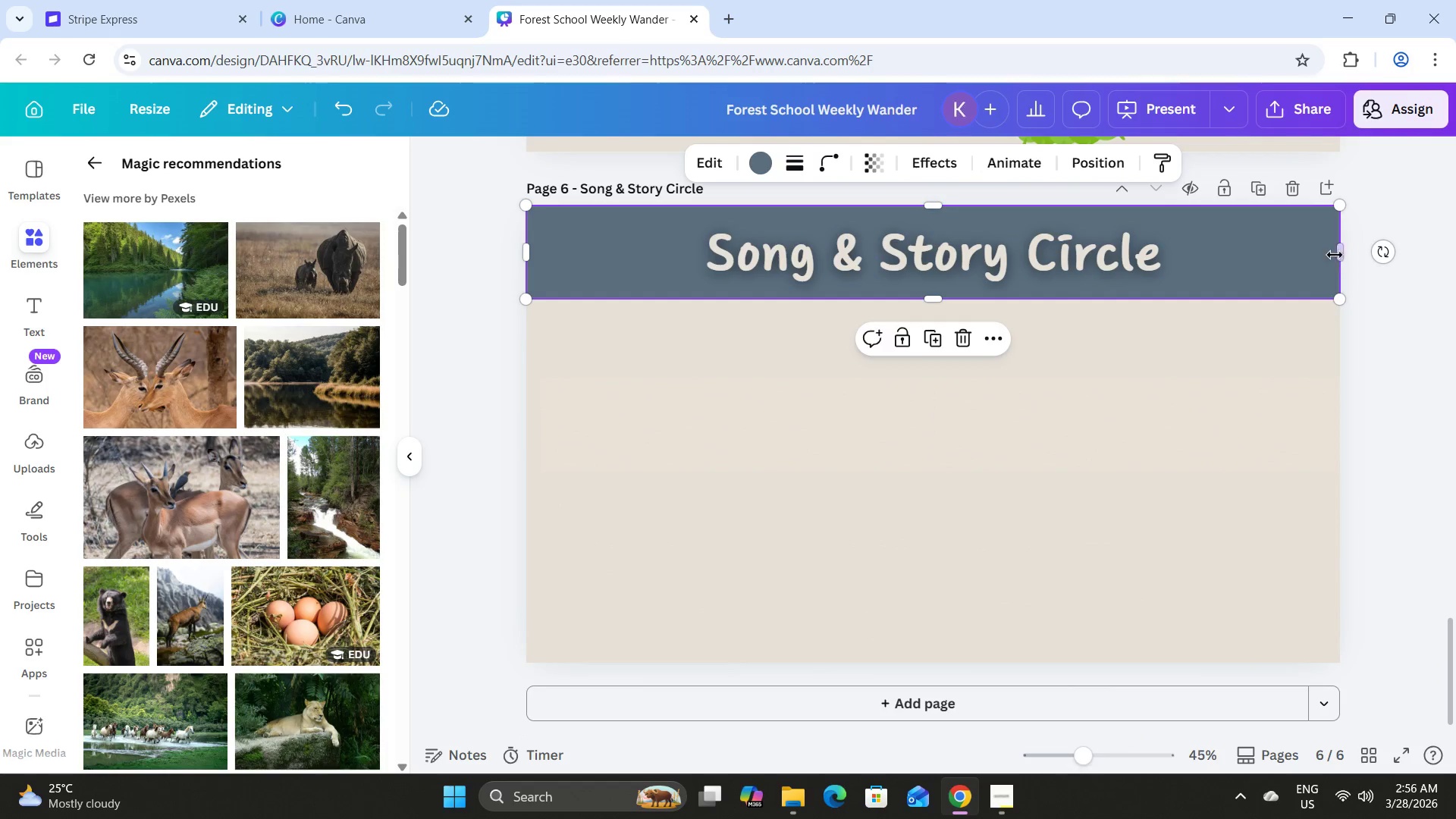 
left_click_drag(start_coordinate=[1339, 255], to_coordinate=[814, 246])
 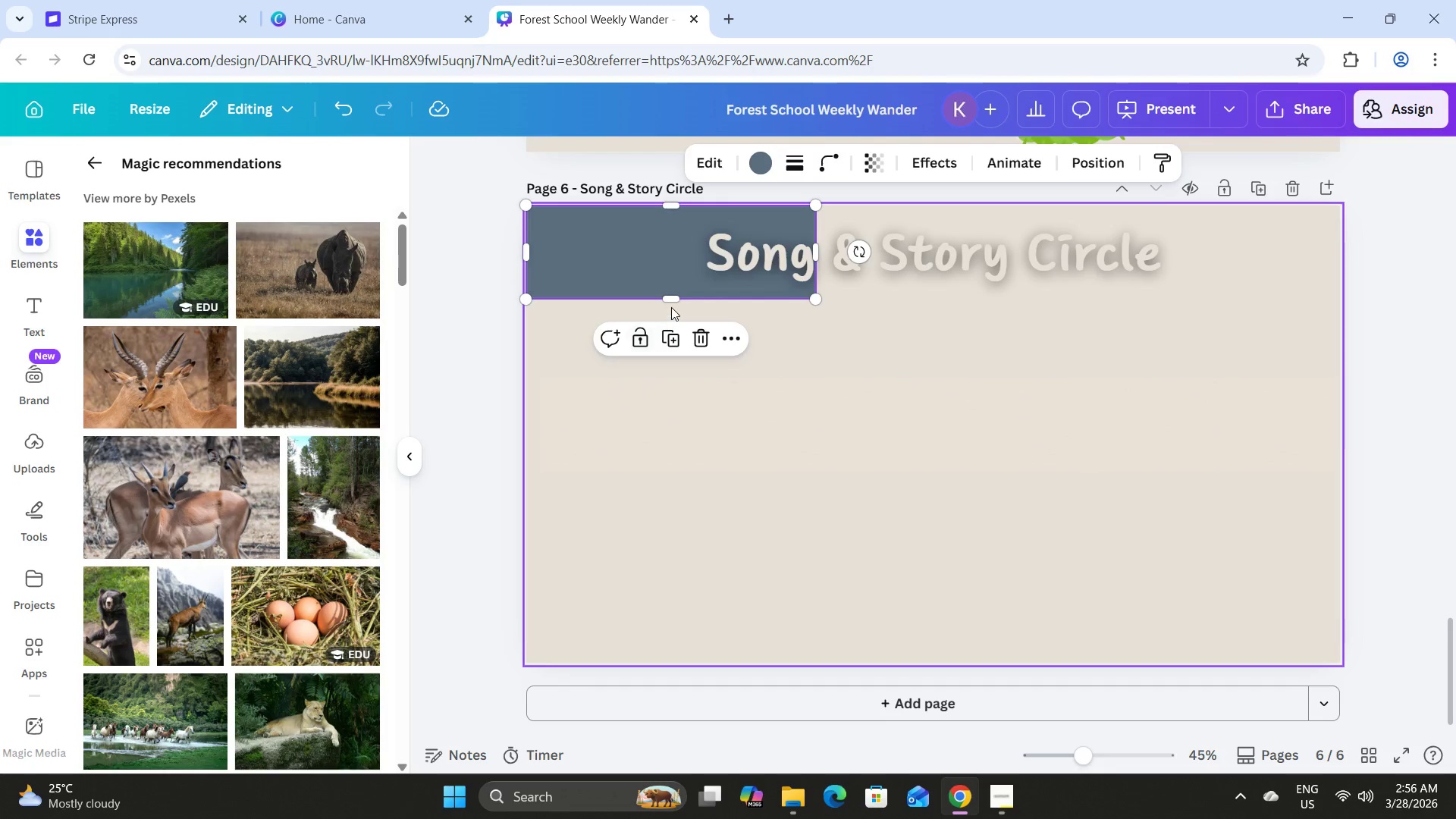 
left_click_drag(start_coordinate=[672, 305], to_coordinate=[669, 664])
 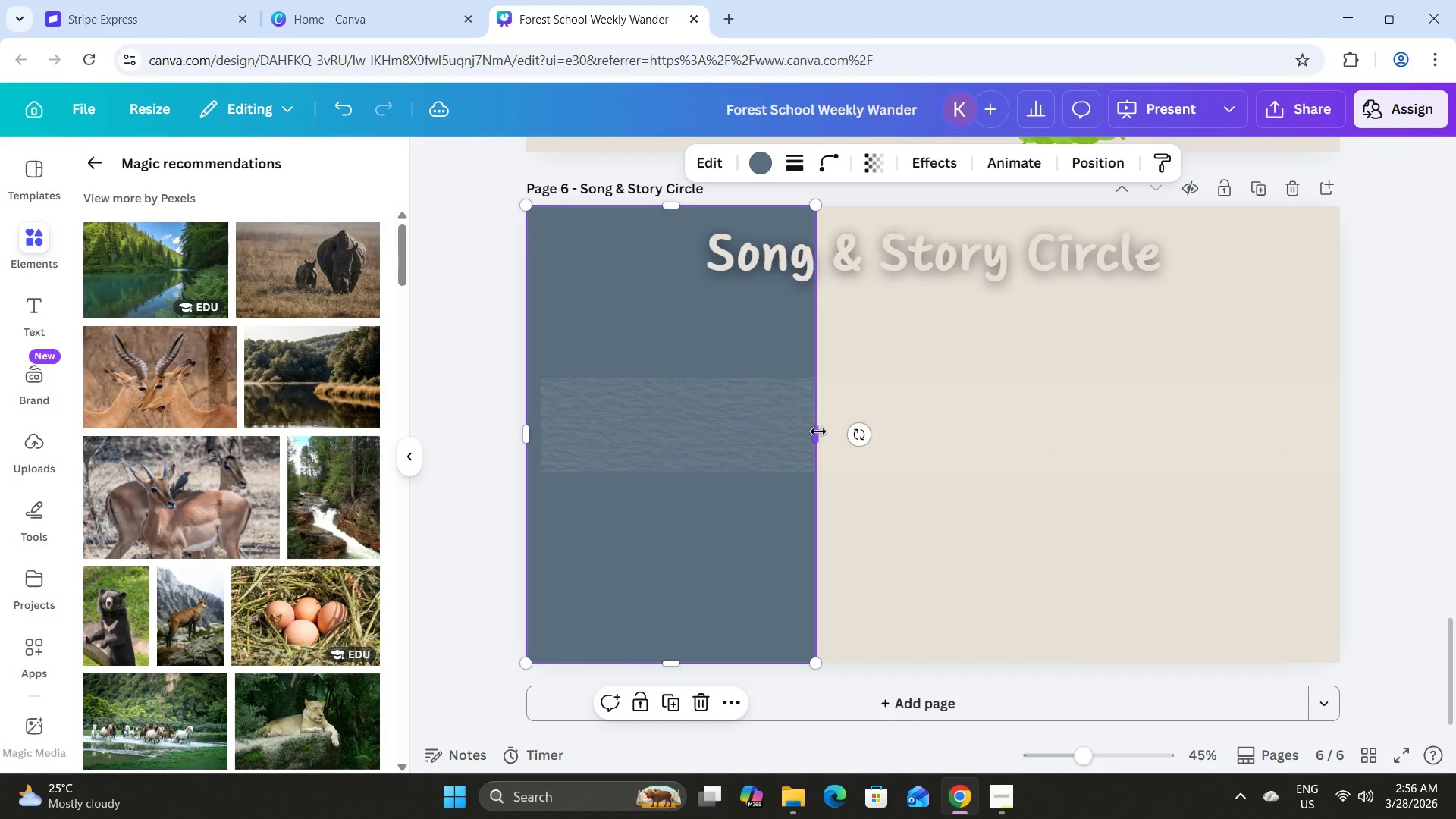 
left_click_drag(start_coordinate=[817, 434], to_coordinate=[843, 436])
 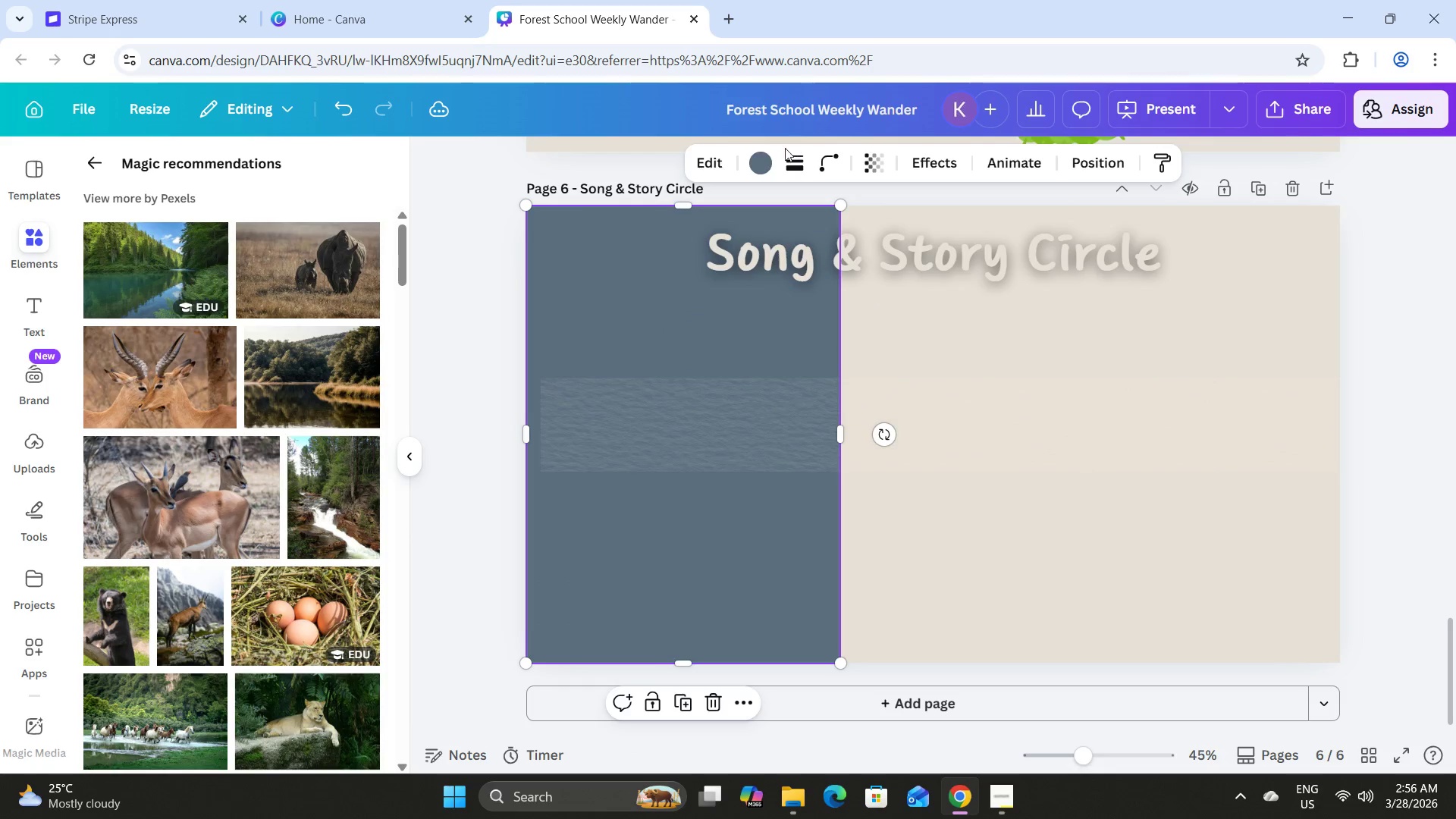 
left_click([759, 161])
 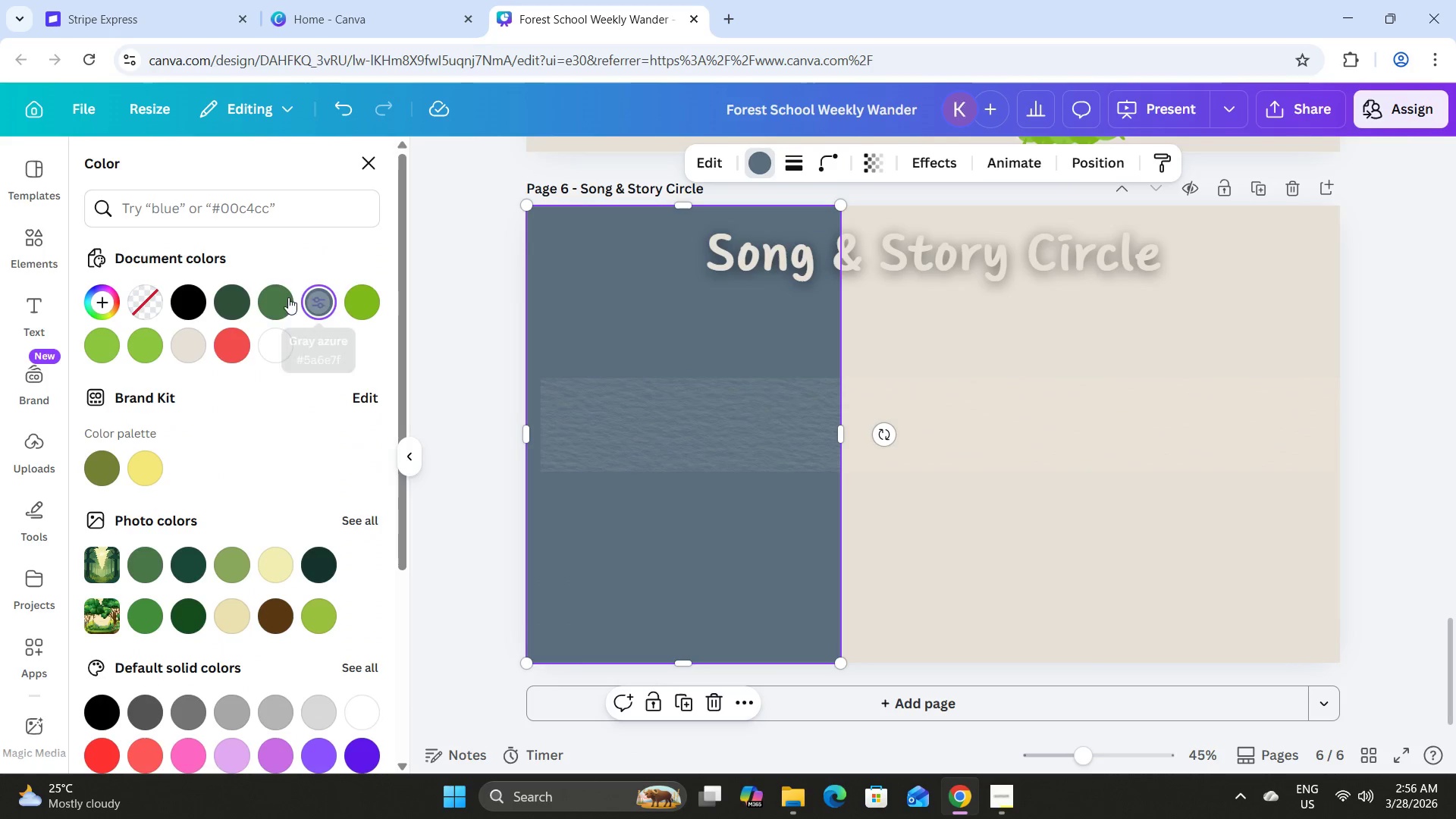 
left_click([271, 300])
 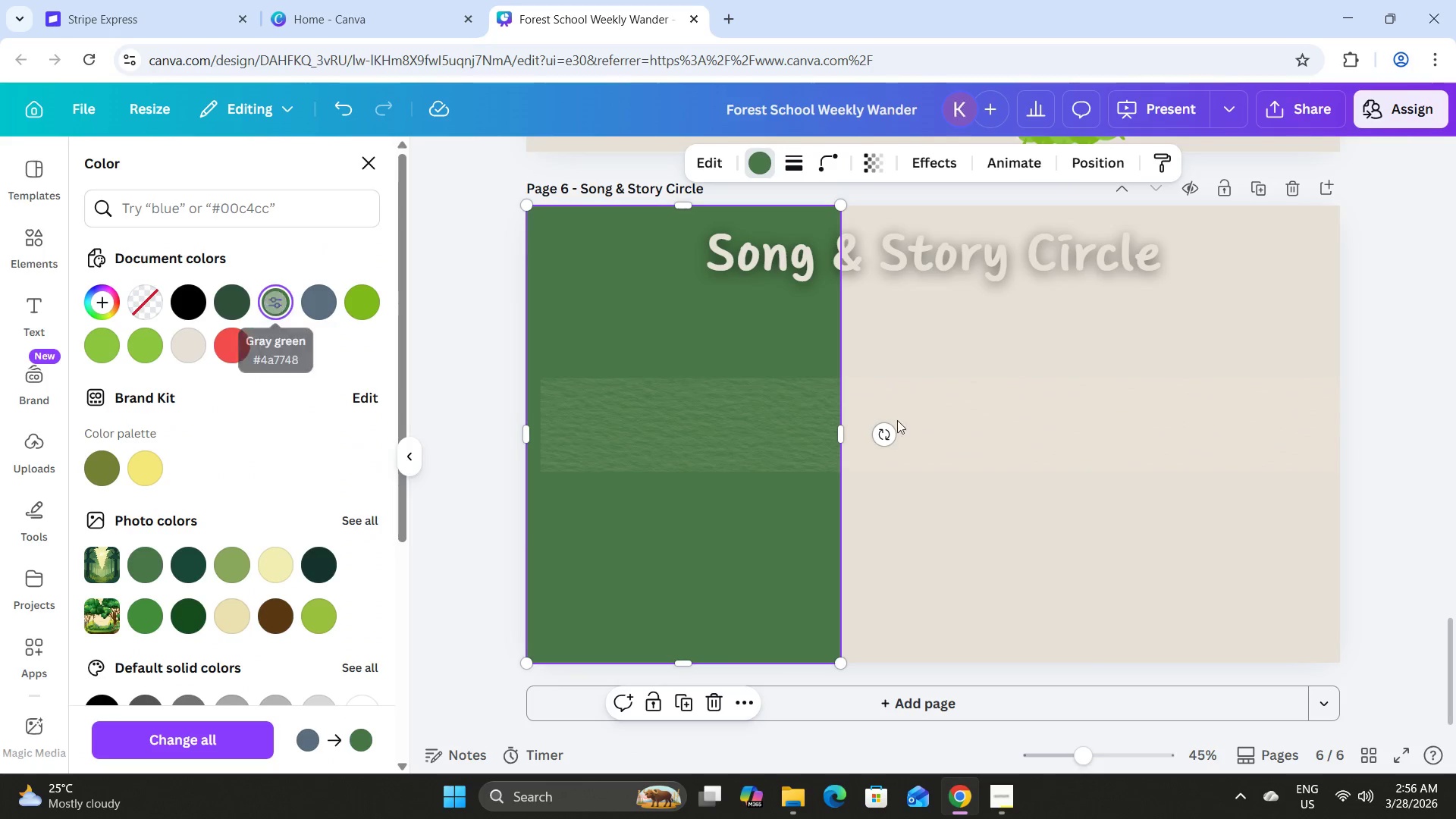 
scroll: coordinate [904, 422], scroll_direction: up, amount: 12.0
 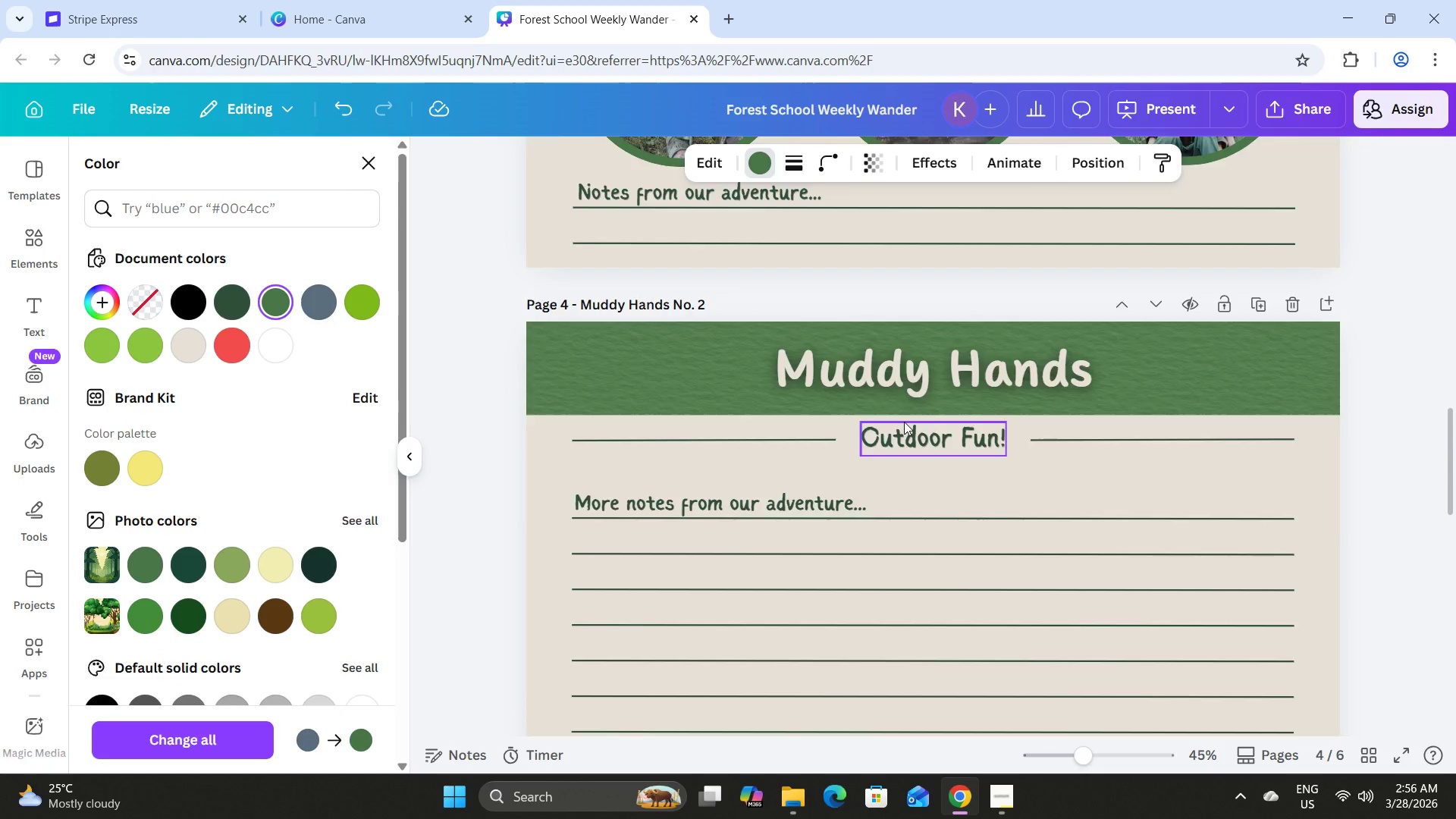 
scroll: coordinate [905, 418], scroll_direction: down, amount: 10.0
 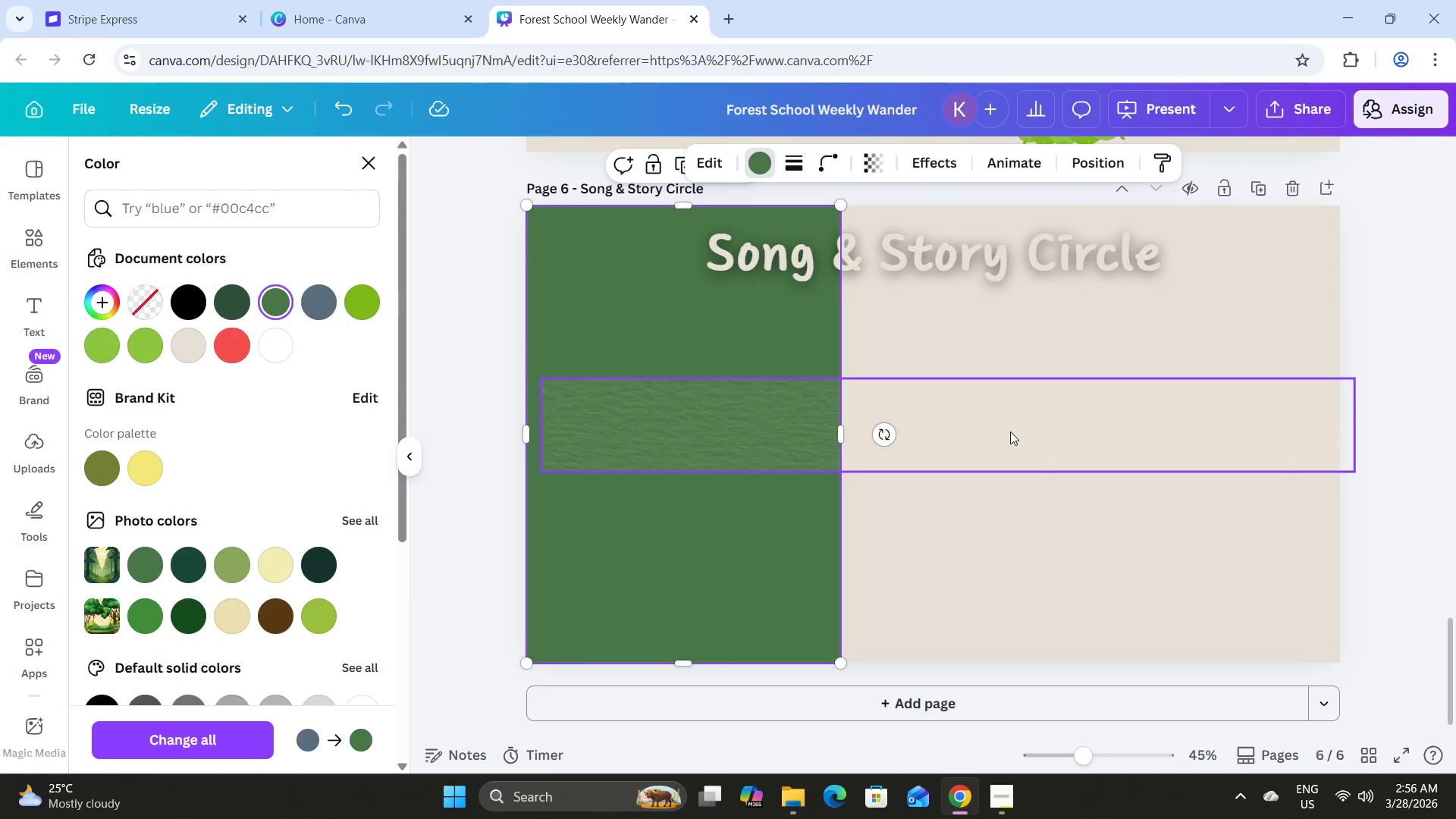 
left_click_drag(start_coordinate=[1011, 428], to_coordinate=[1000, 327])
 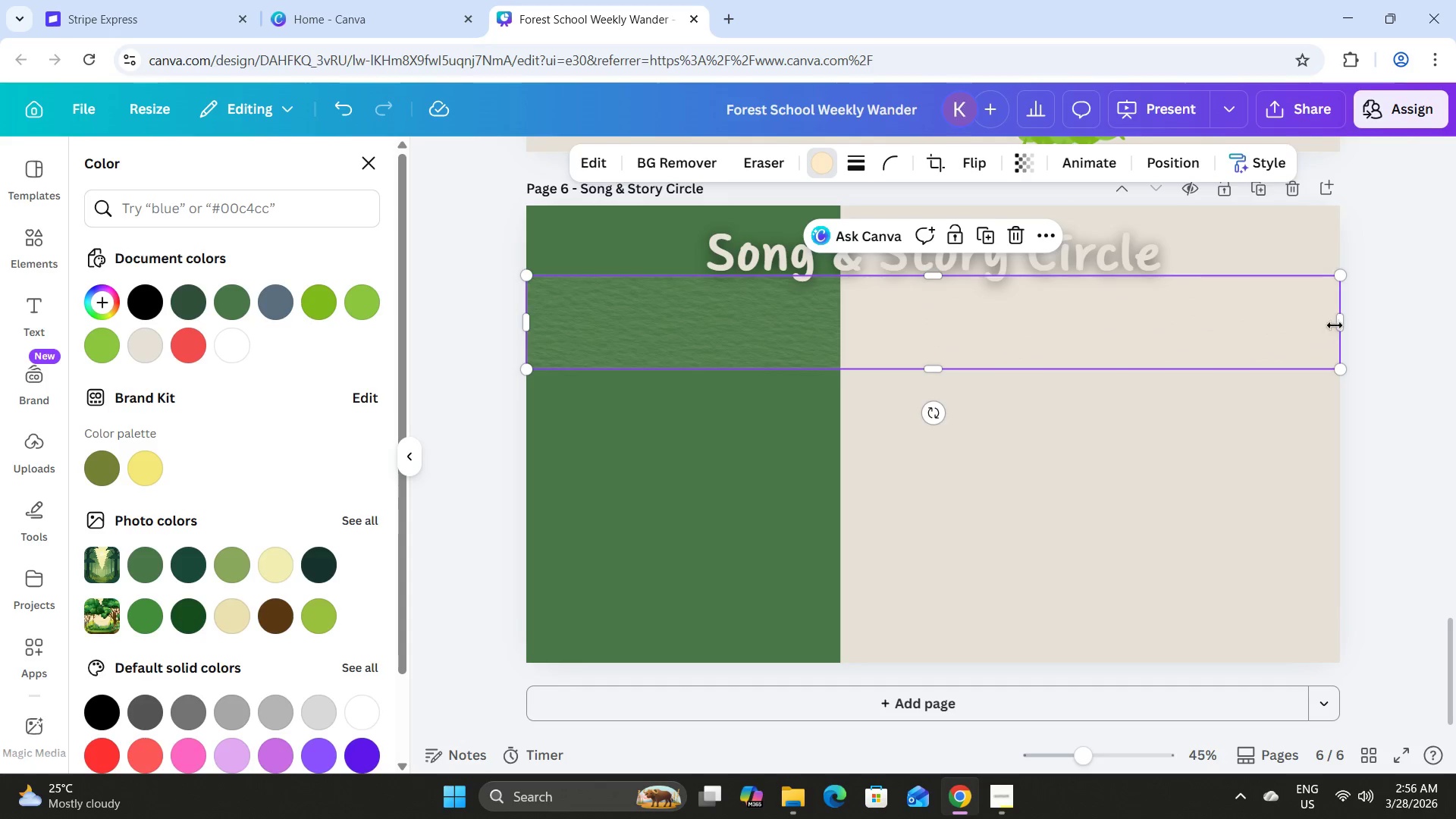 
left_click_drag(start_coordinate=[1341, 324], to_coordinate=[772, 322])
 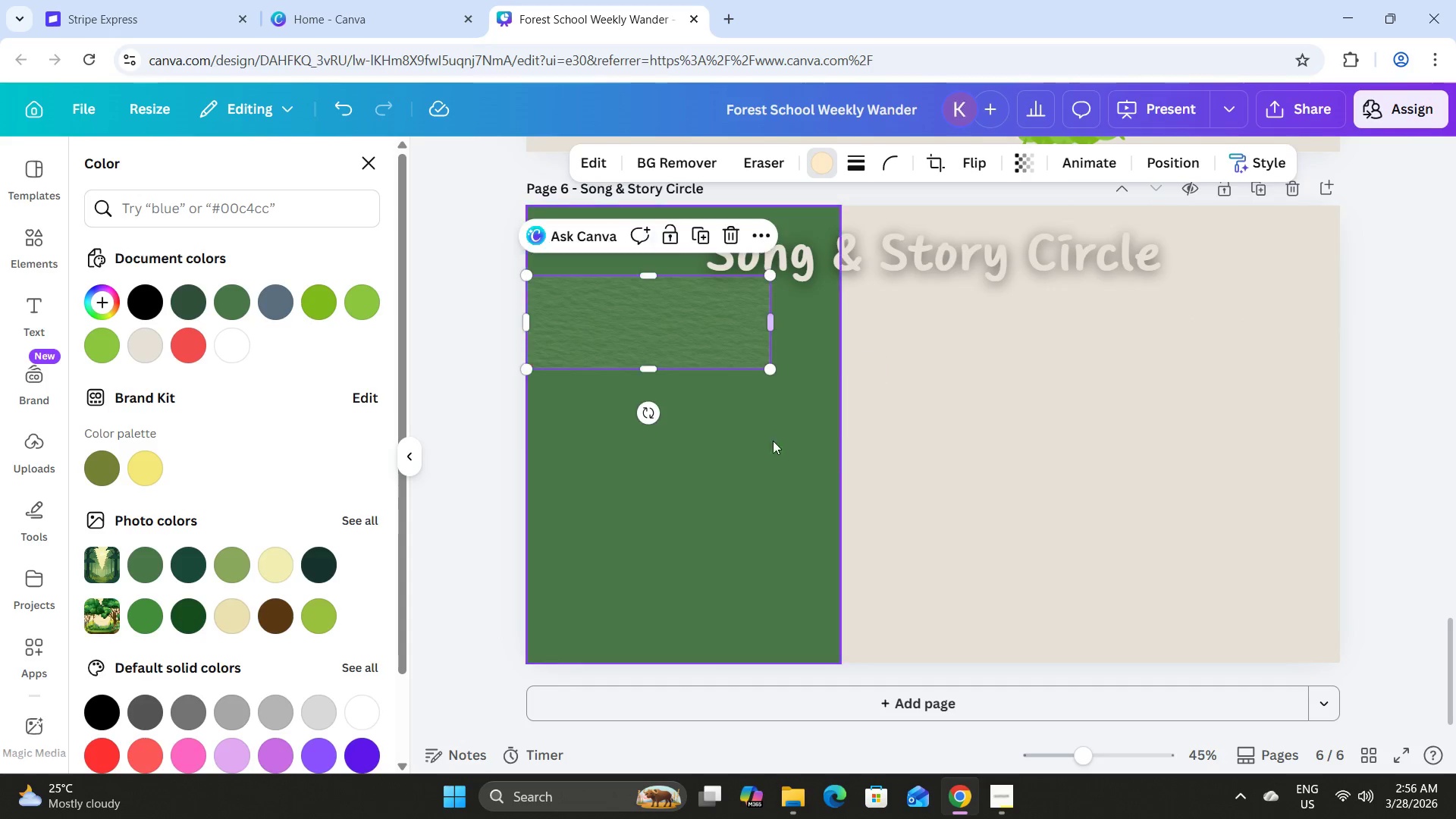 
left_click([775, 450])
 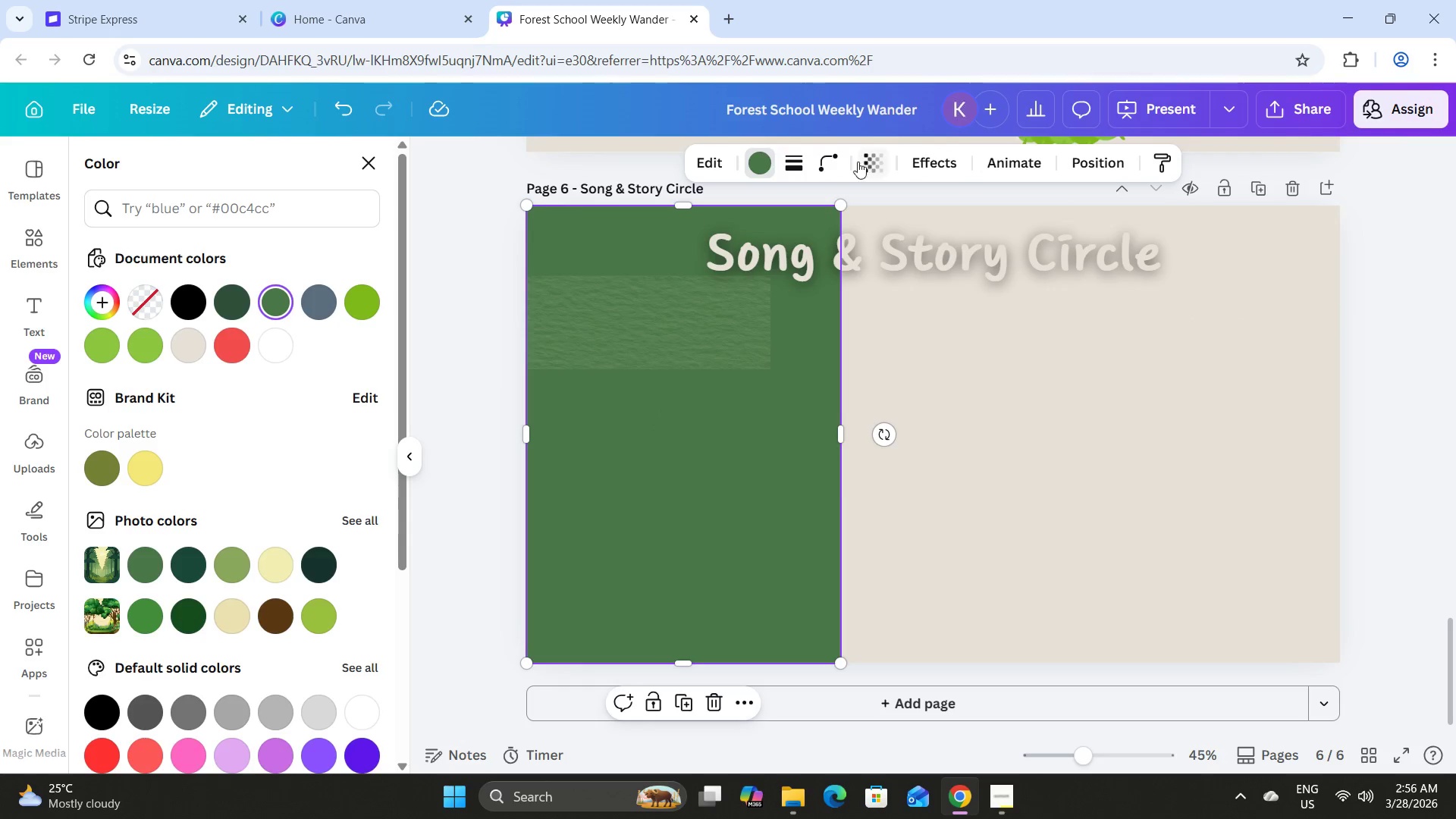 
left_click([827, 160])
 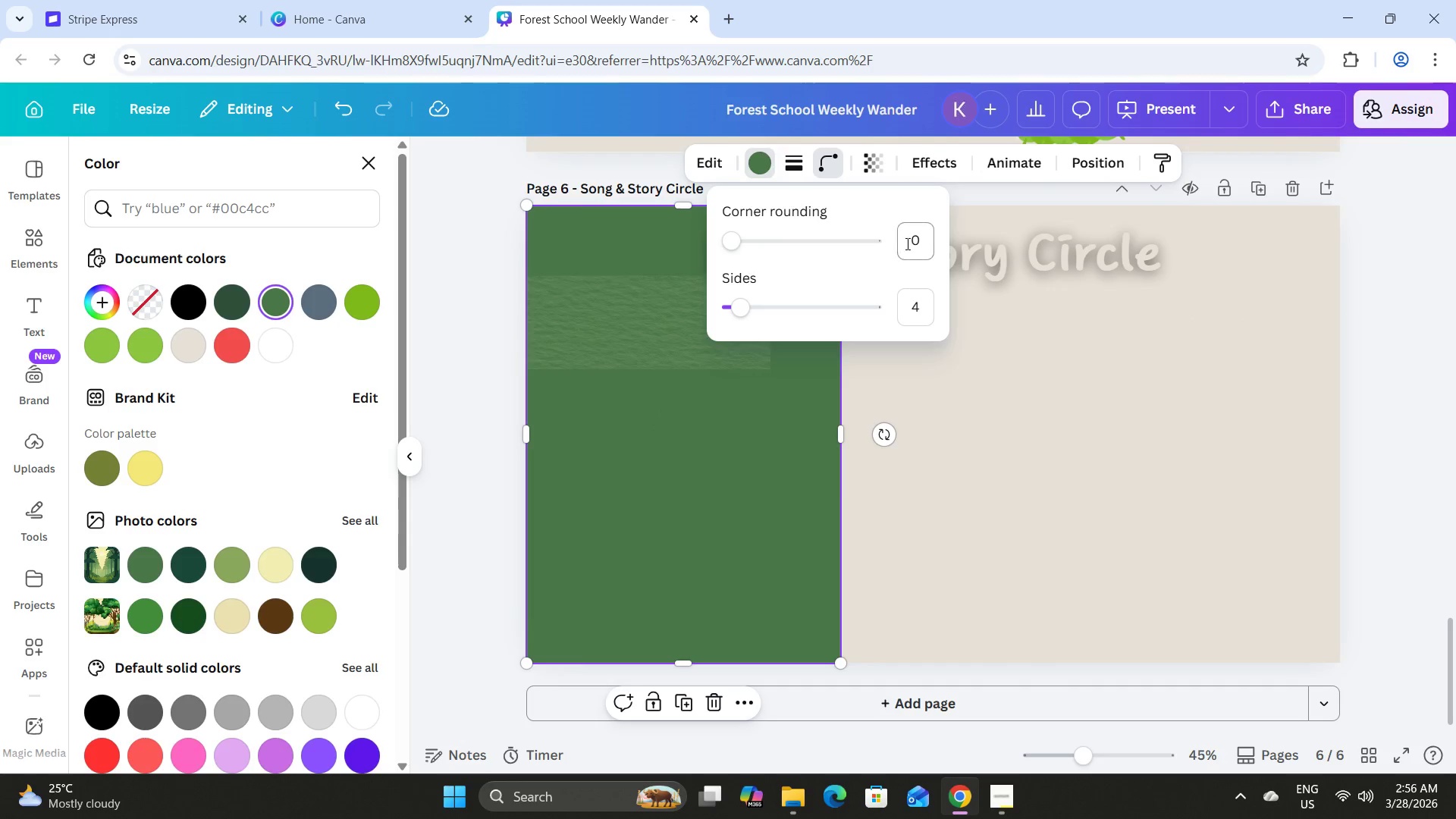 
left_click([915, 243])
 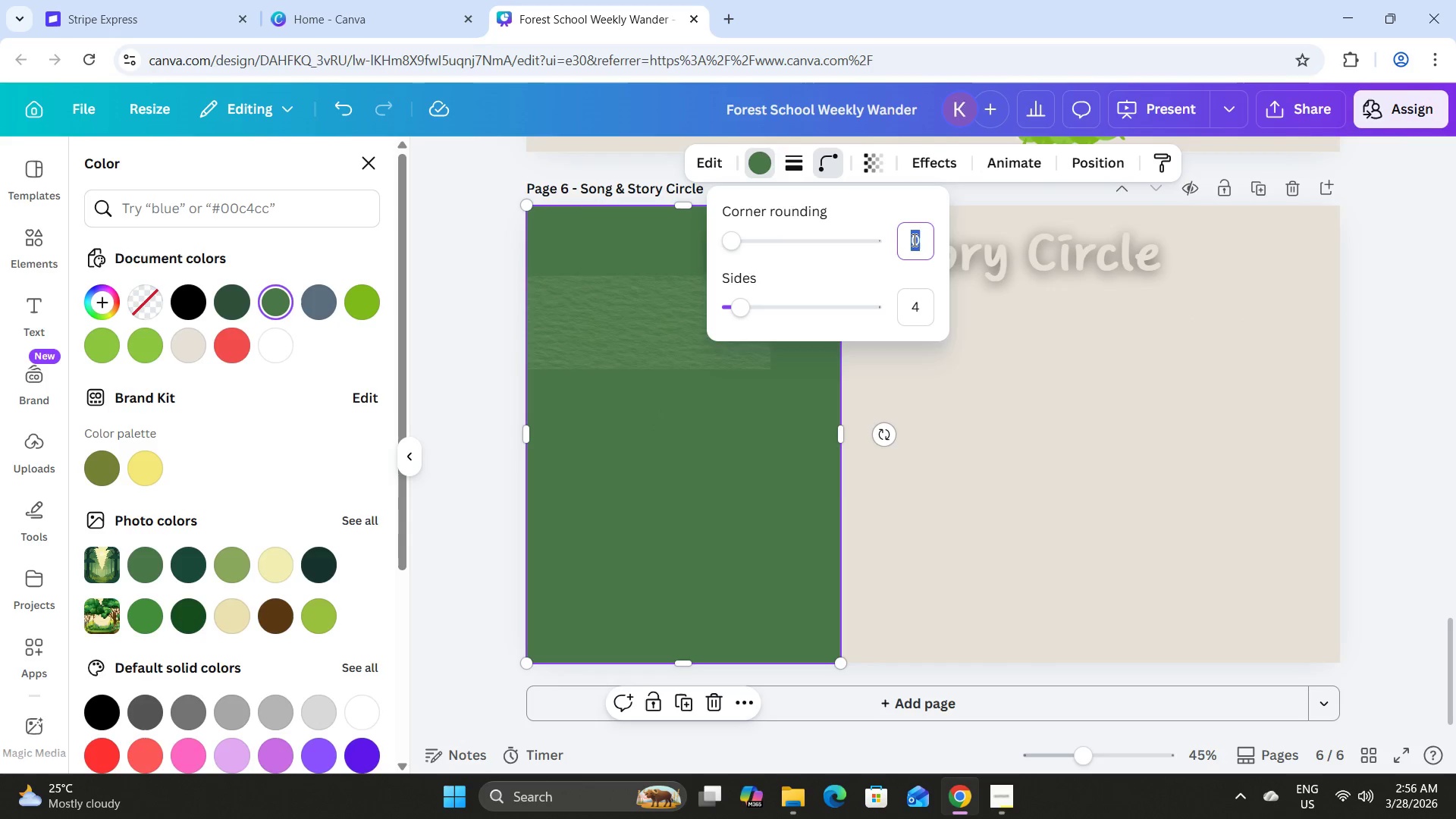 
key(Numpad5)
 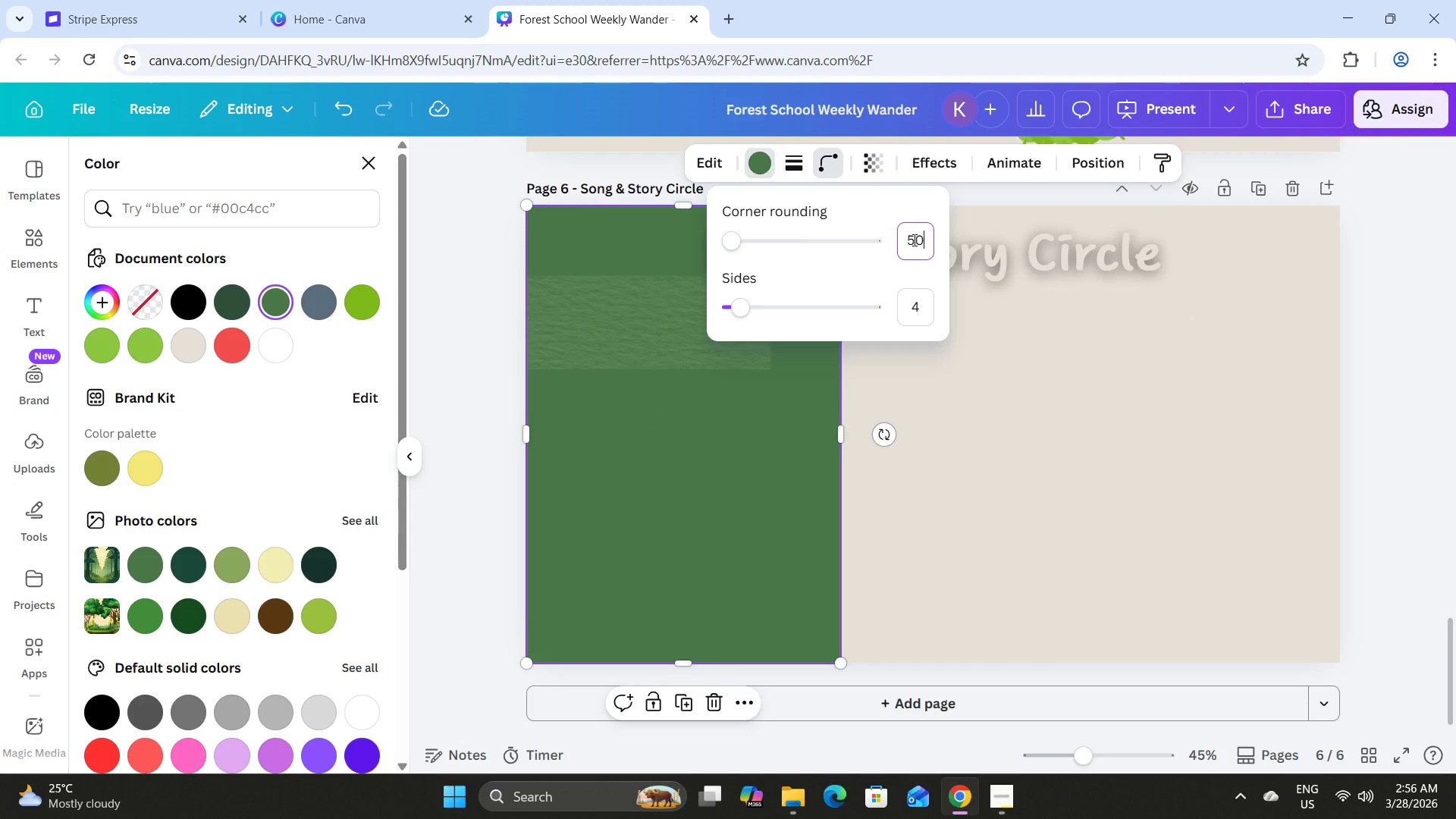 
key(Numpad0)
 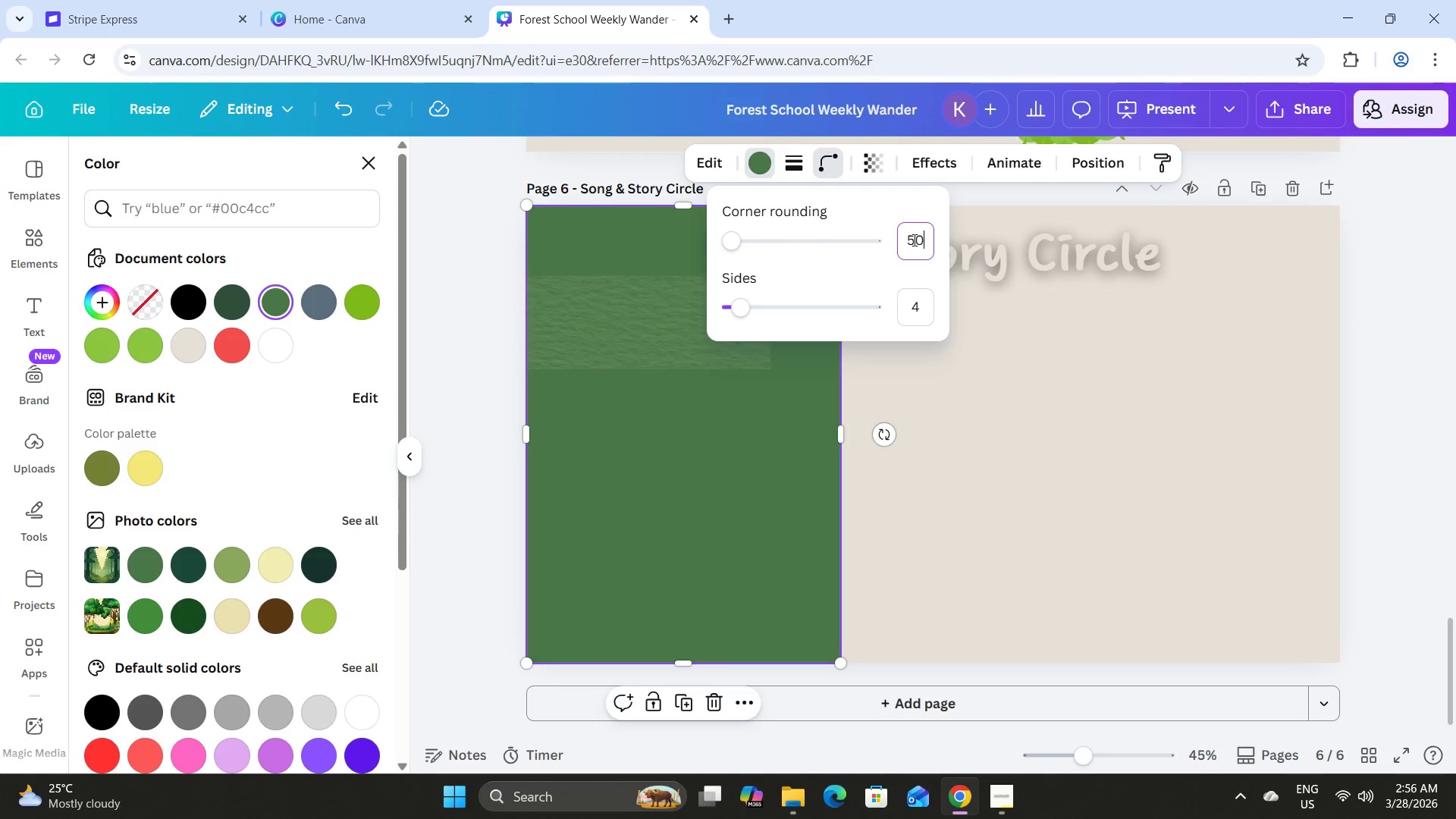 
key(NumpadEnter)
 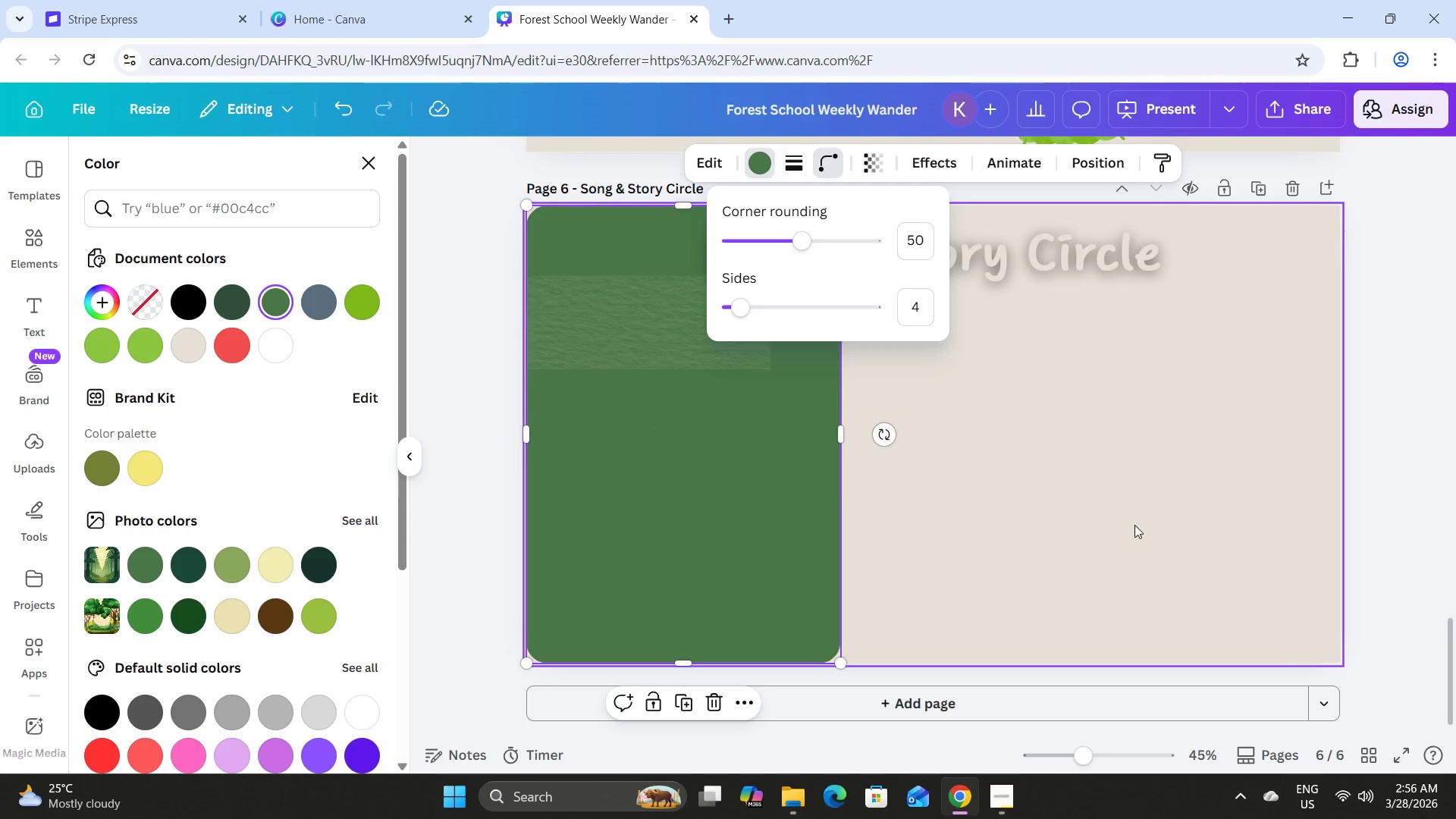 
left_click([1061, 498])
 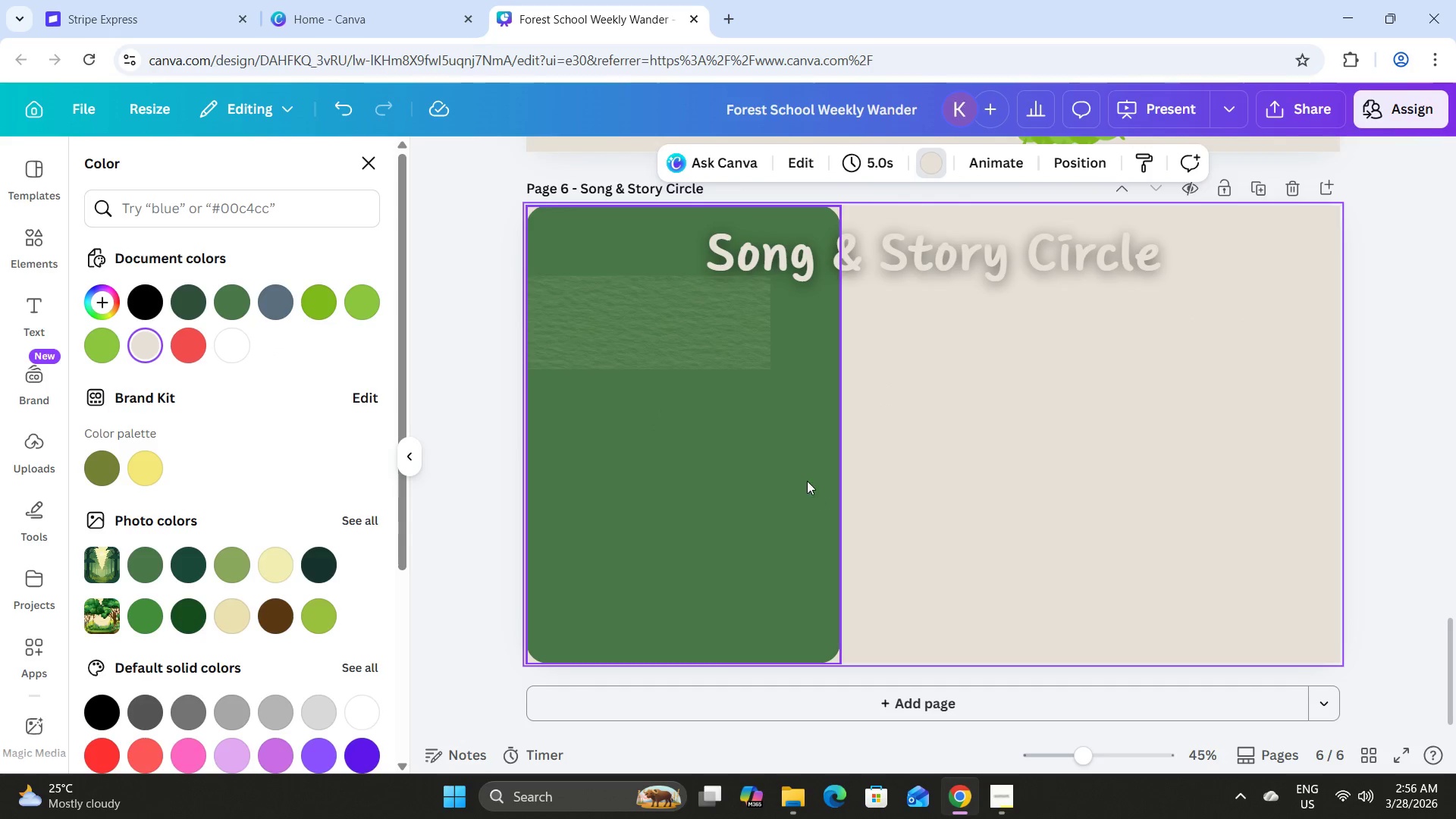 
left_click_drag(start_coordinate=[801, 473], to_coordinate=[780, 469])
 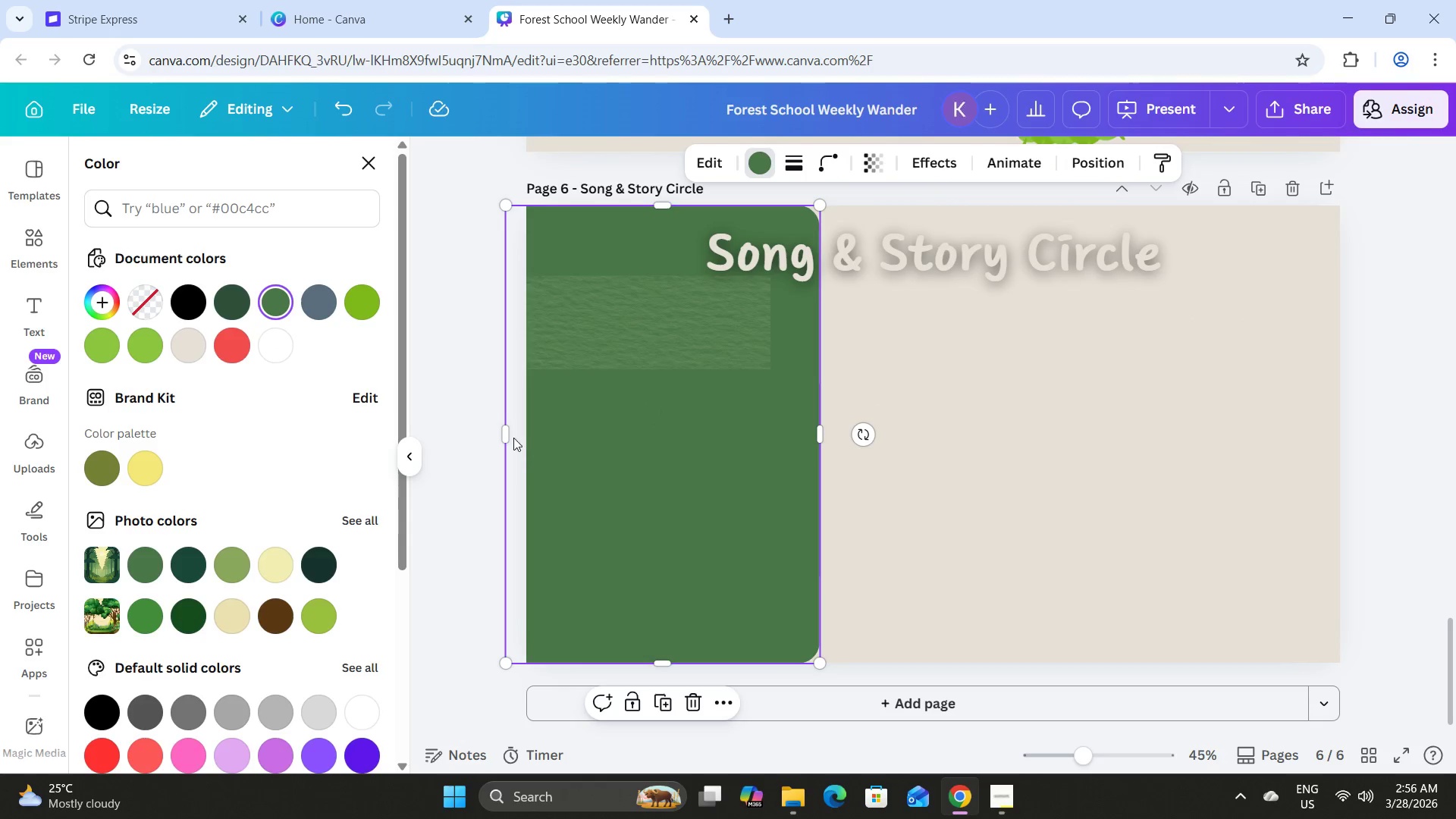 
left_click_drag(start_coordinate=[510, 435], to_coordinate=[529, 434])
 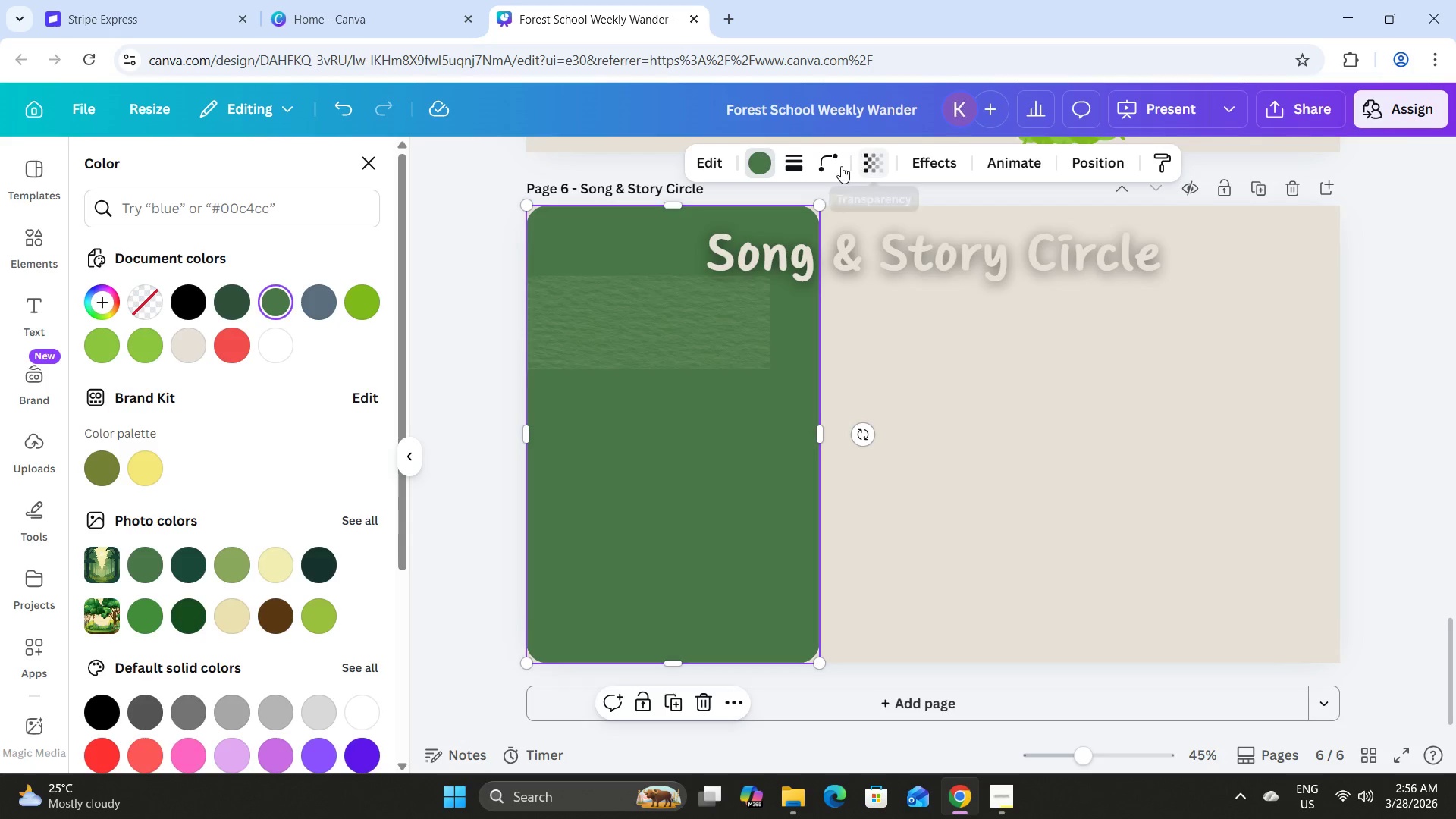 
left_click([833, 167])
 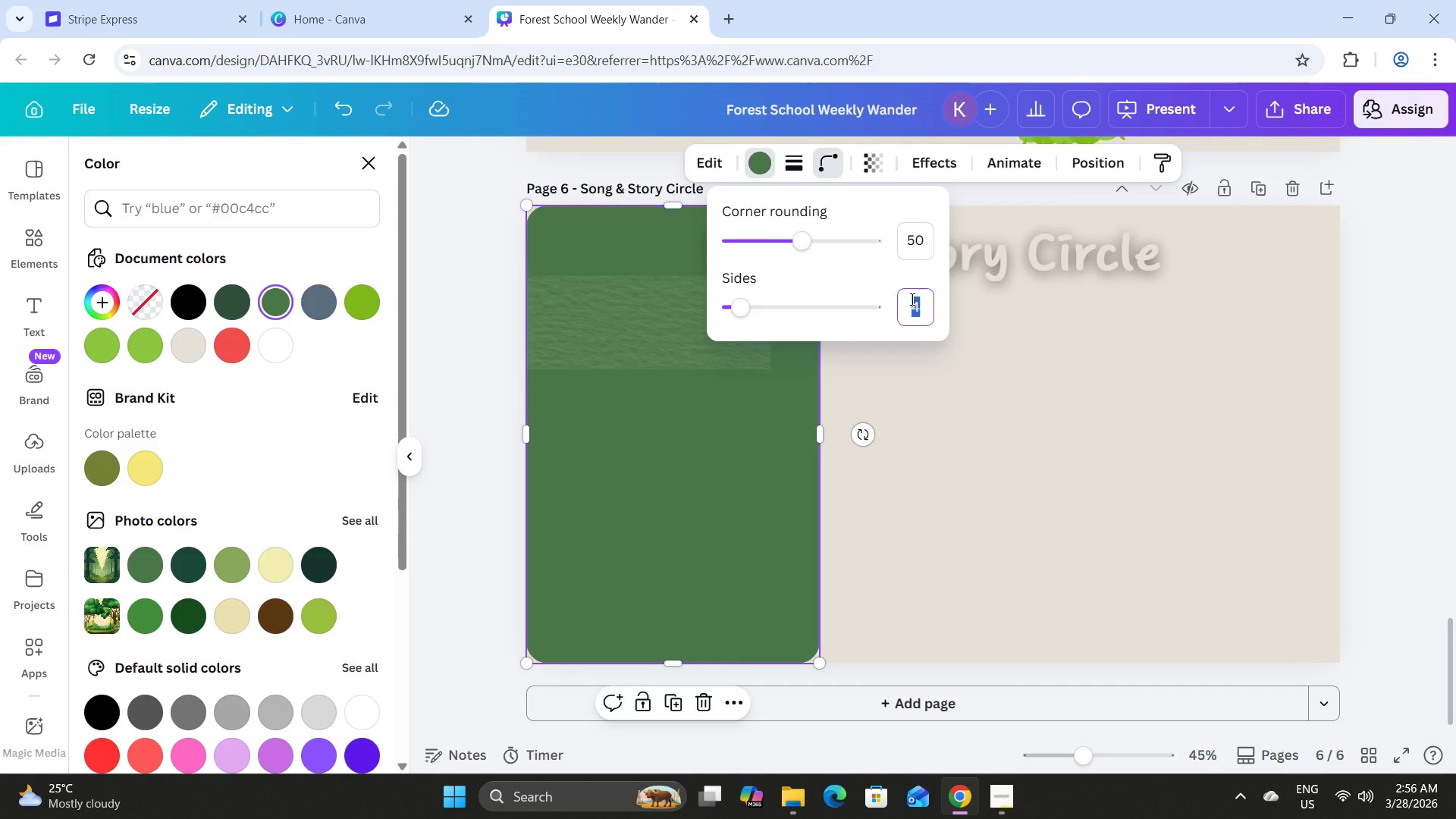 
key(Numpad2)
 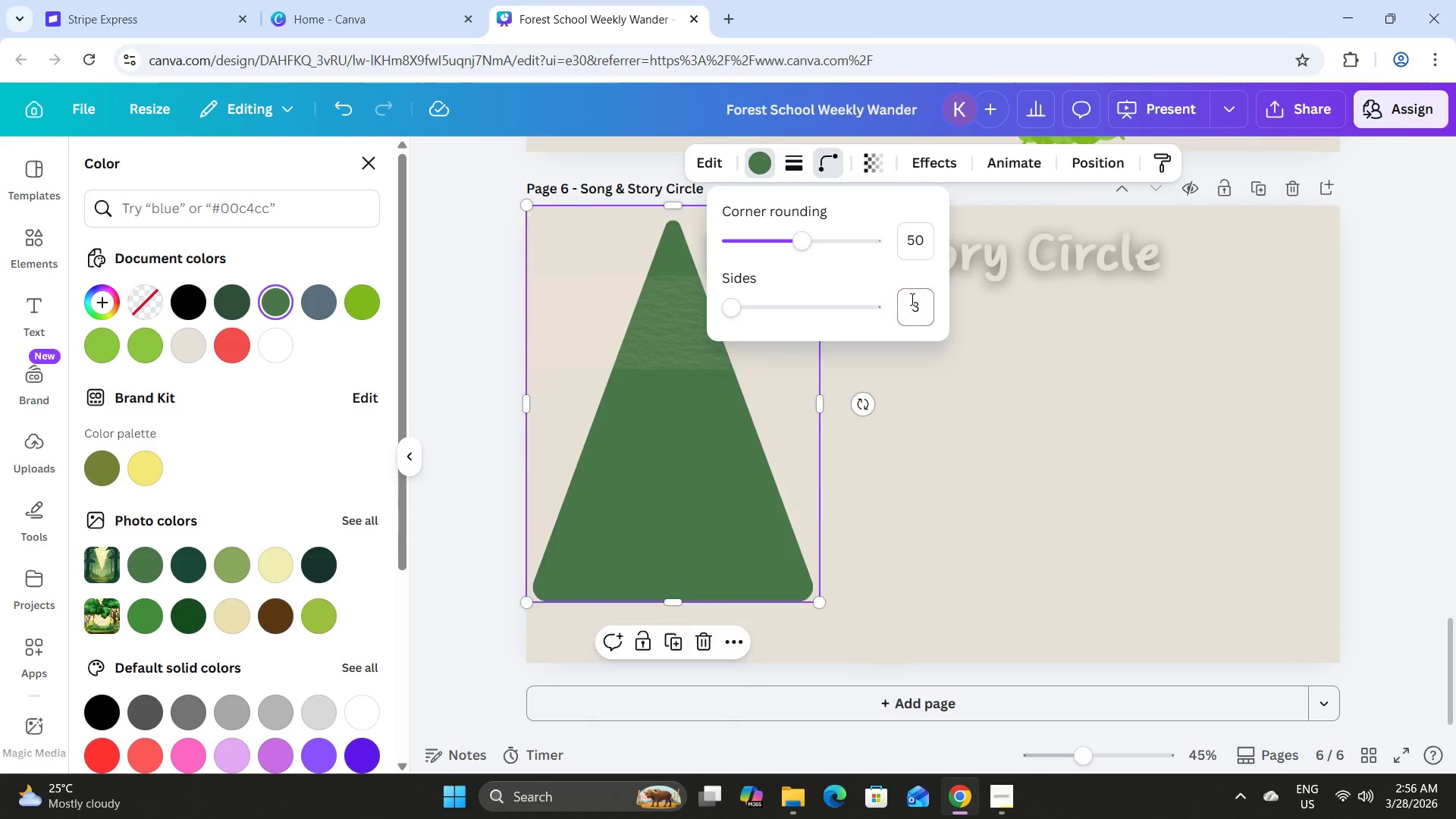 
key(NumpadEnter)
 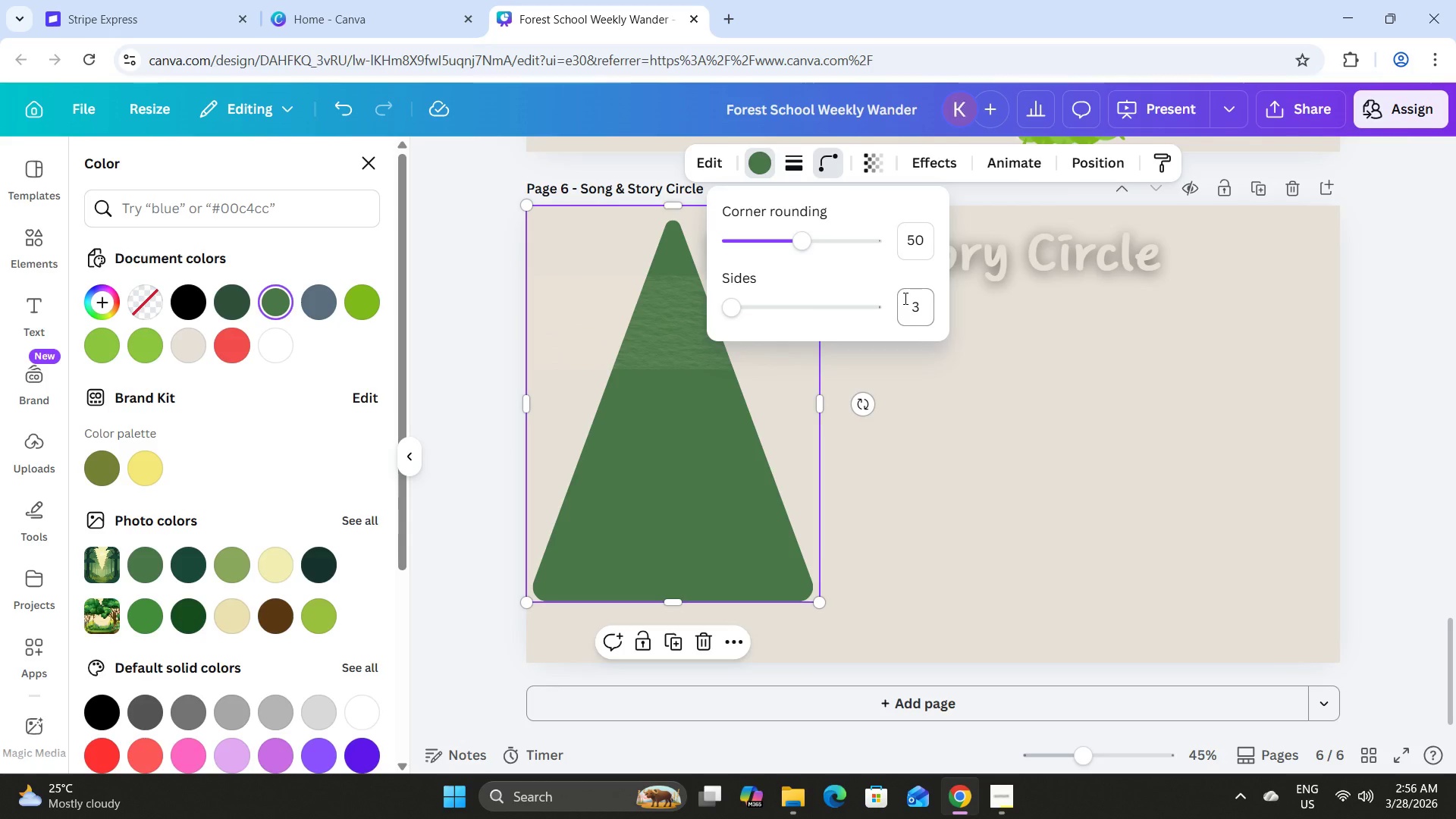 
key(Control+Z)
 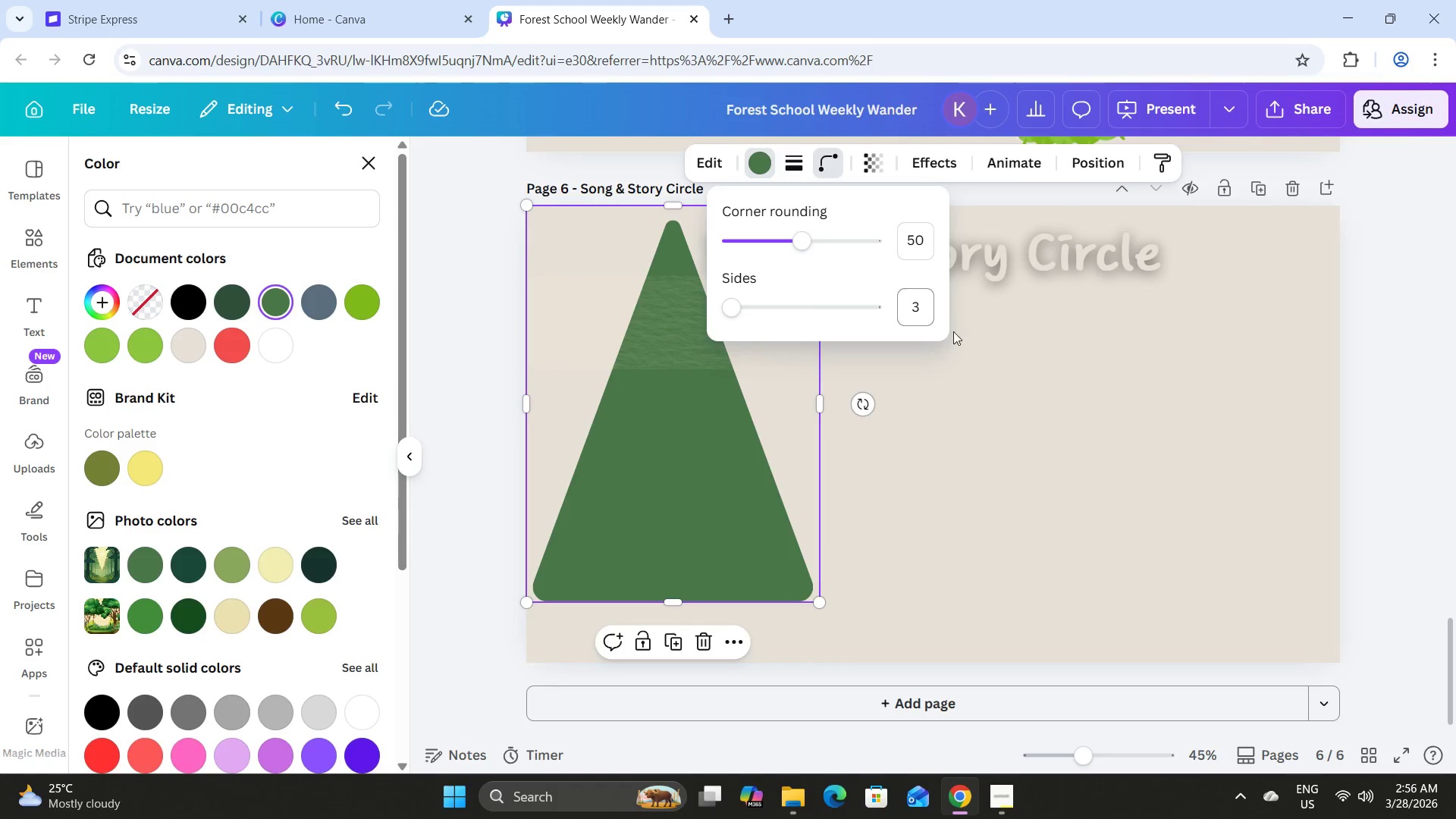 
key(Control+ControlLeft)
 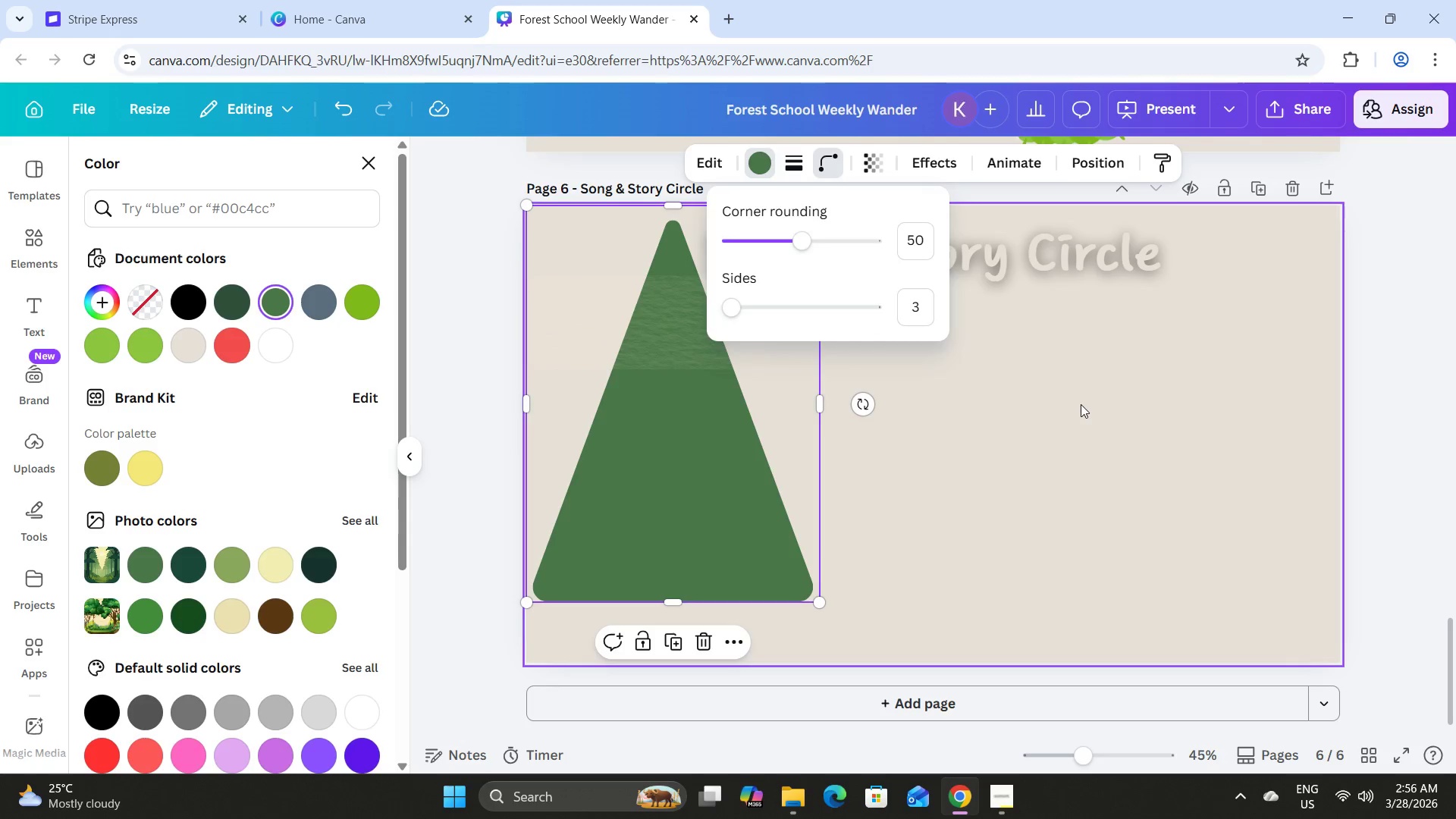 
left_click([1079, 404])
 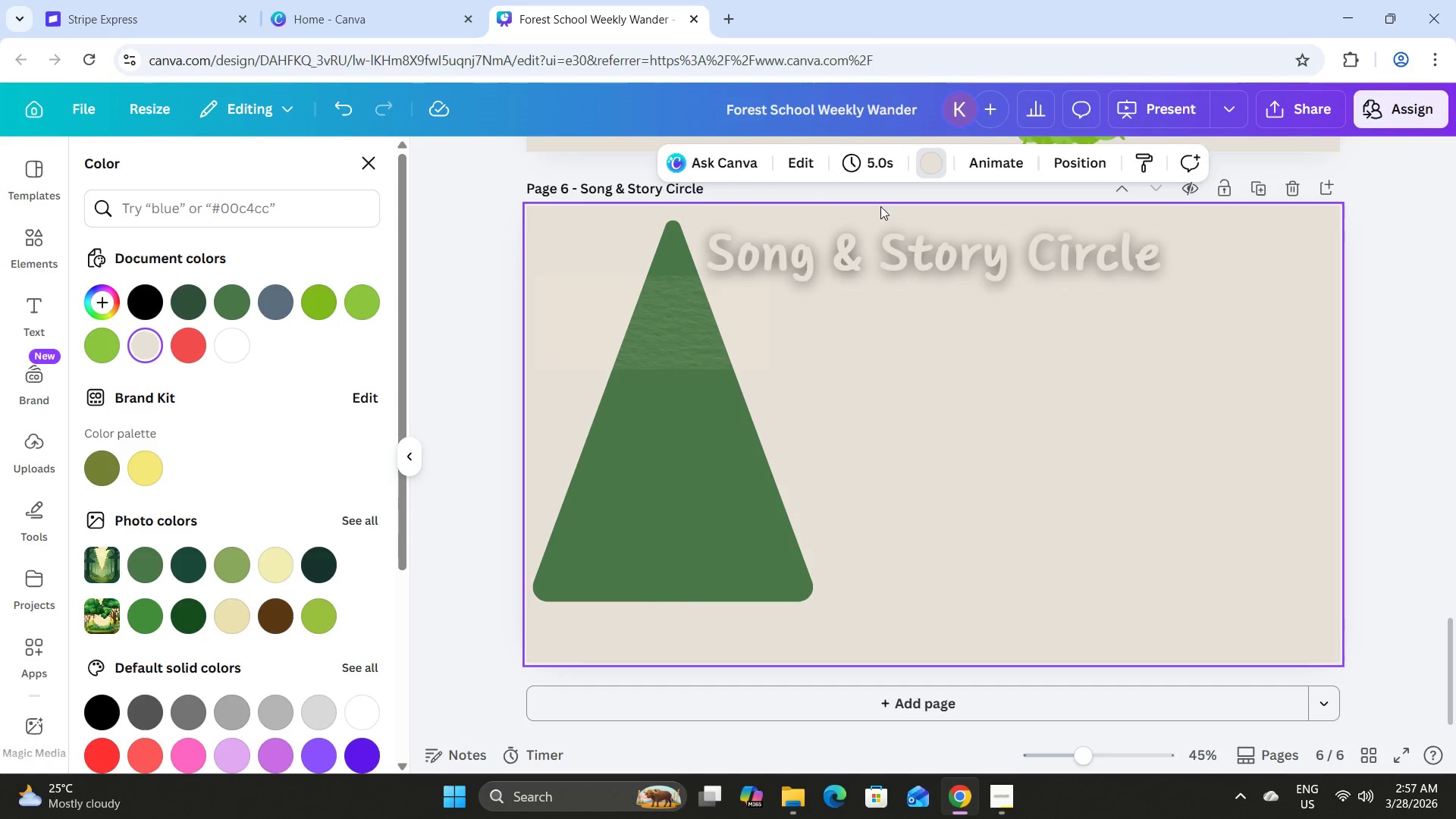 
key(Control+Z)
 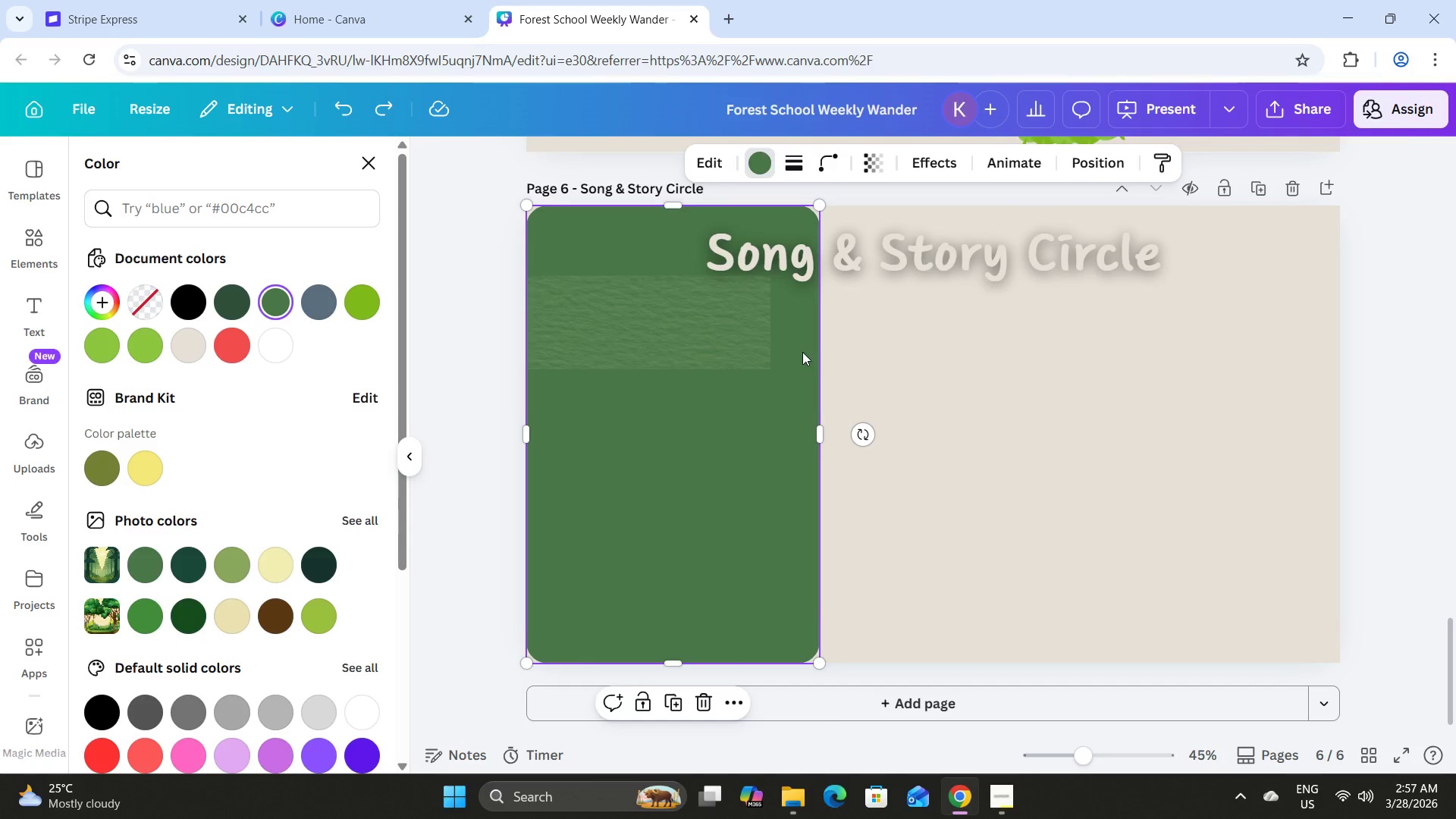 
left_click_drag(start_coordinate=[529, 435], to_coordinate=[497, 432])
 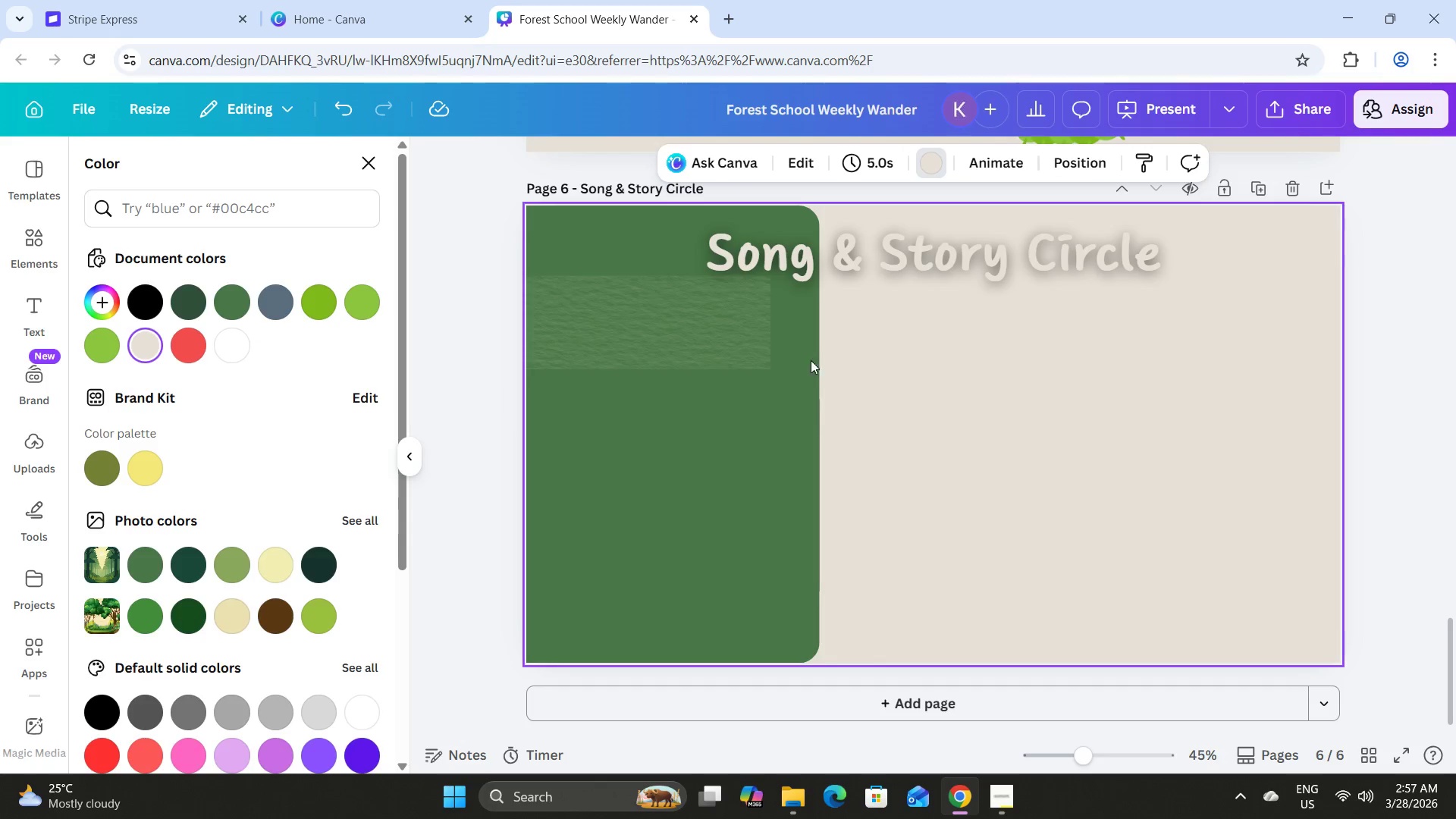 
left_click([700, 334])
 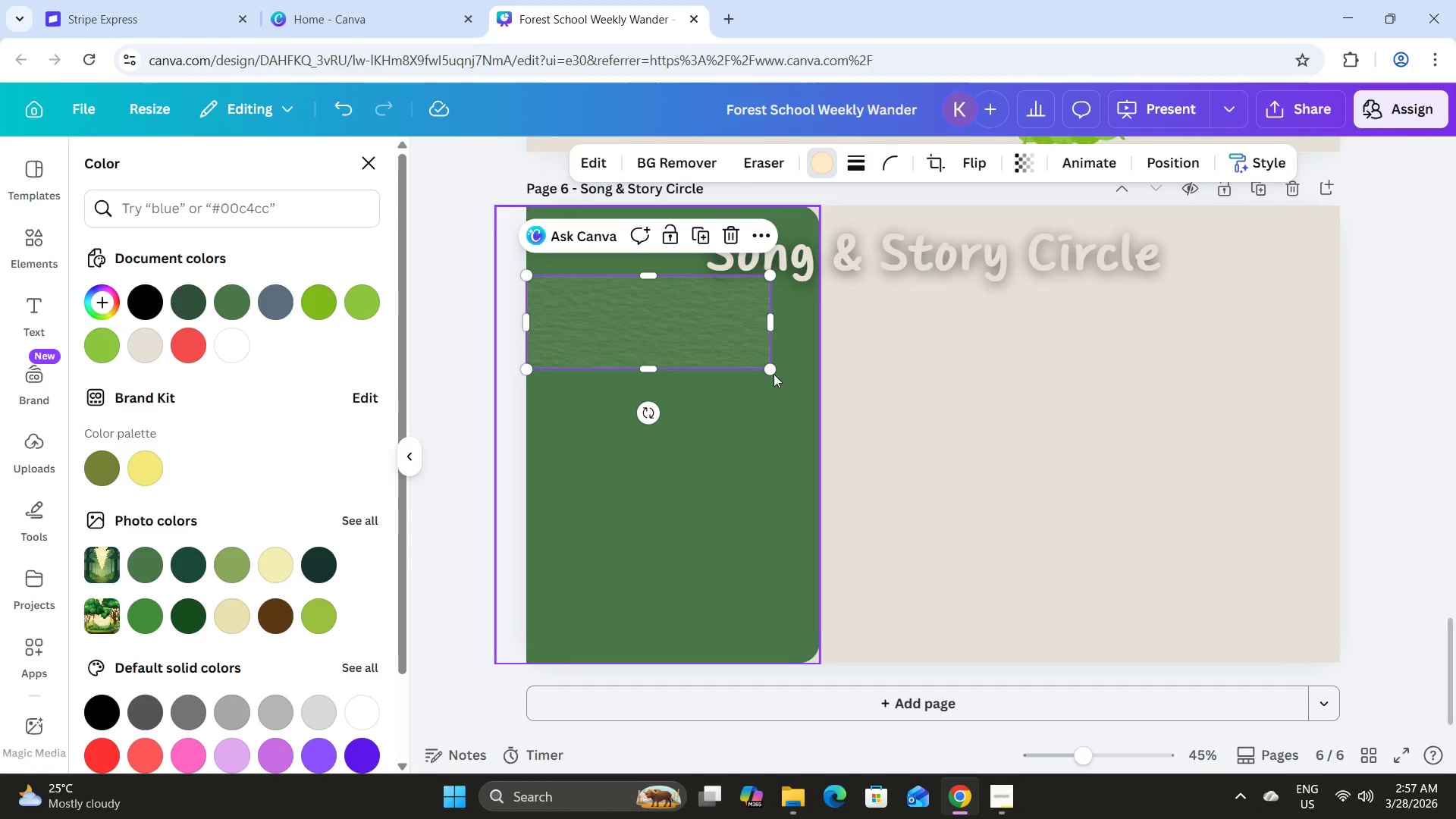 
left_click_drag(start_coordinate=[773, 371], to_coordinate=[752, 444])
 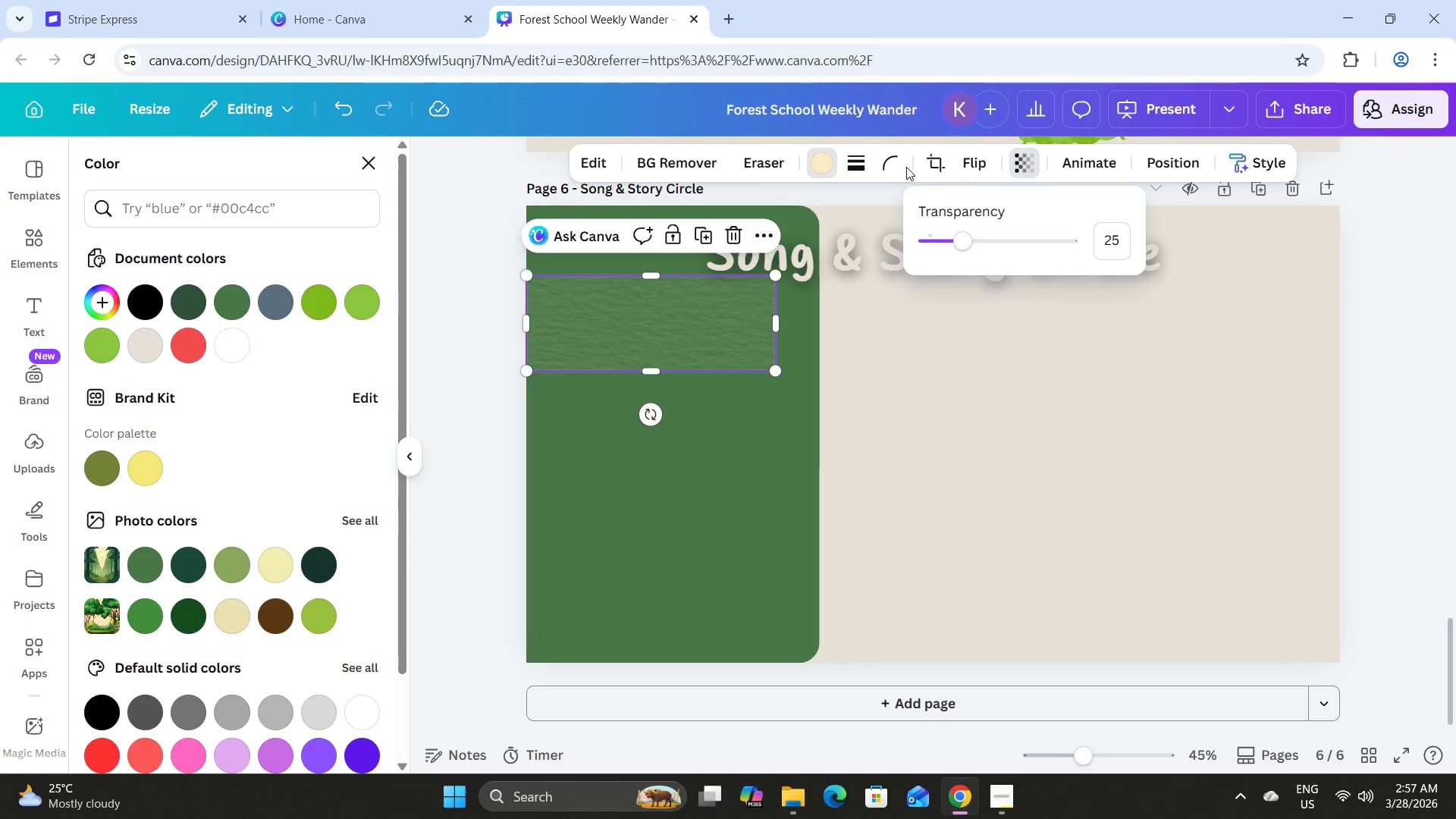 
double_click([976, 244])
 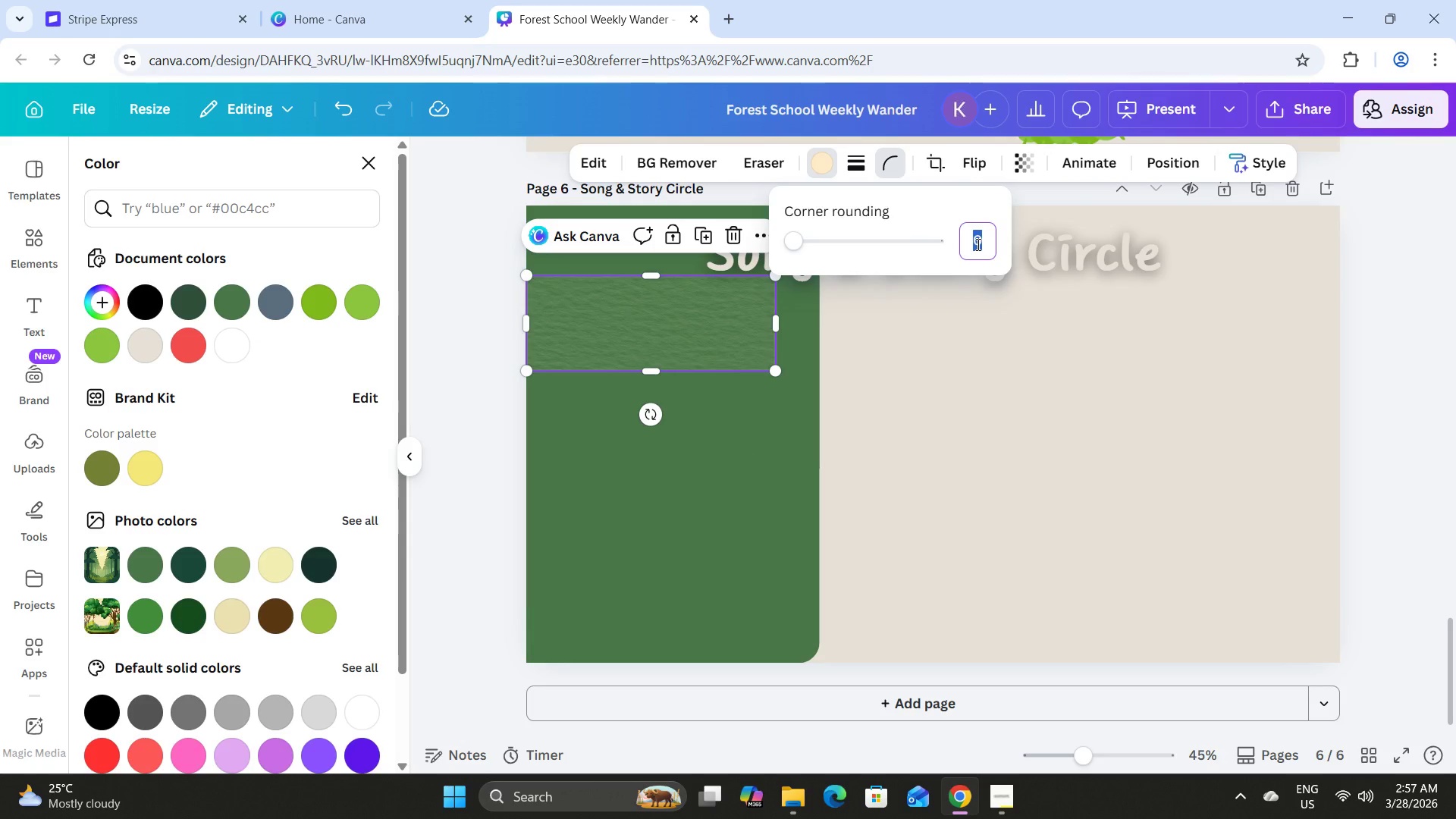 
key(Numpad5)
 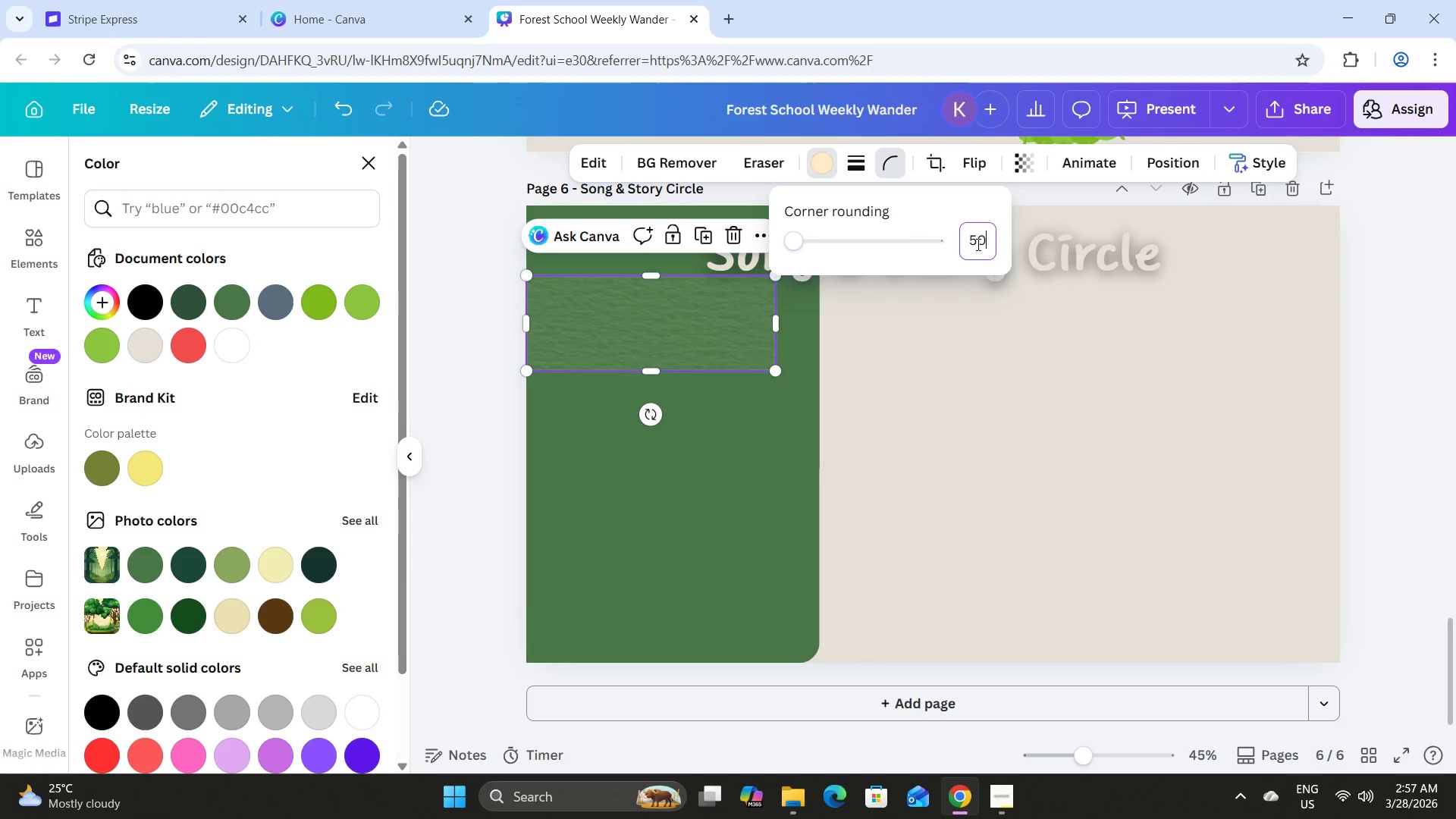 
key(Numpad0)
 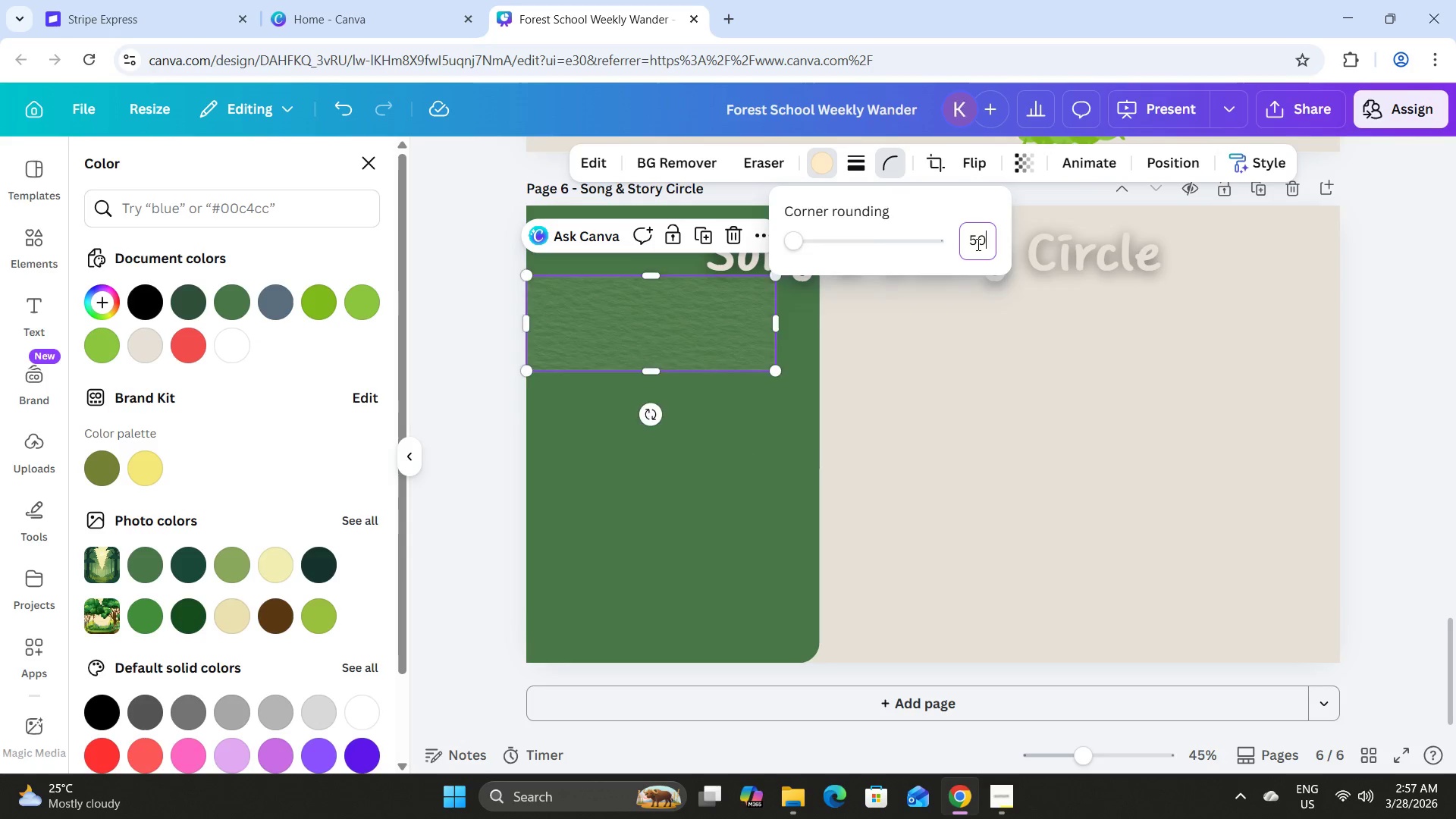 
key(NumpadEnter)
 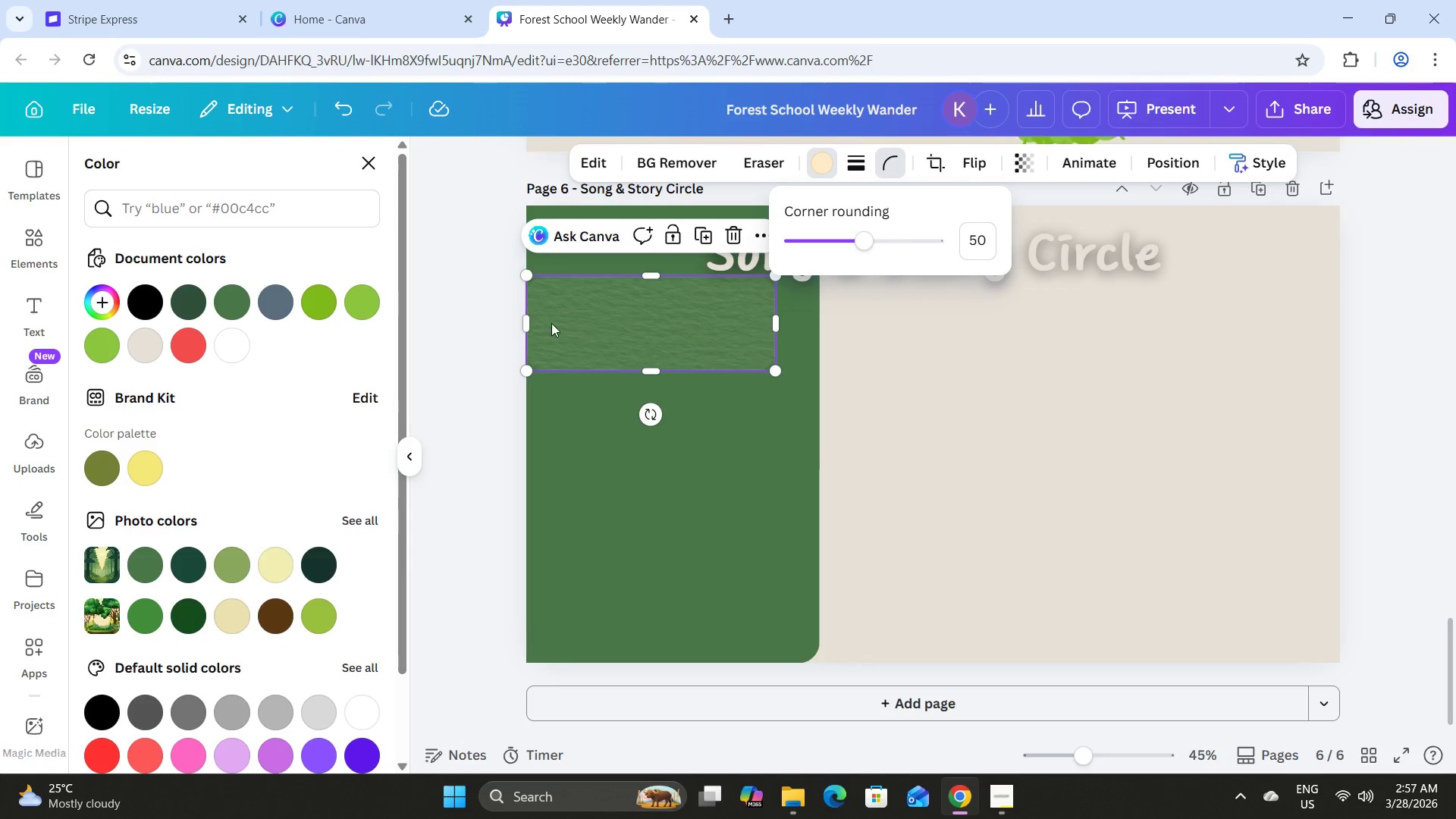 
left_click_drag(start_coordinate=[525, 314], to_coordinate=[494, 313])
 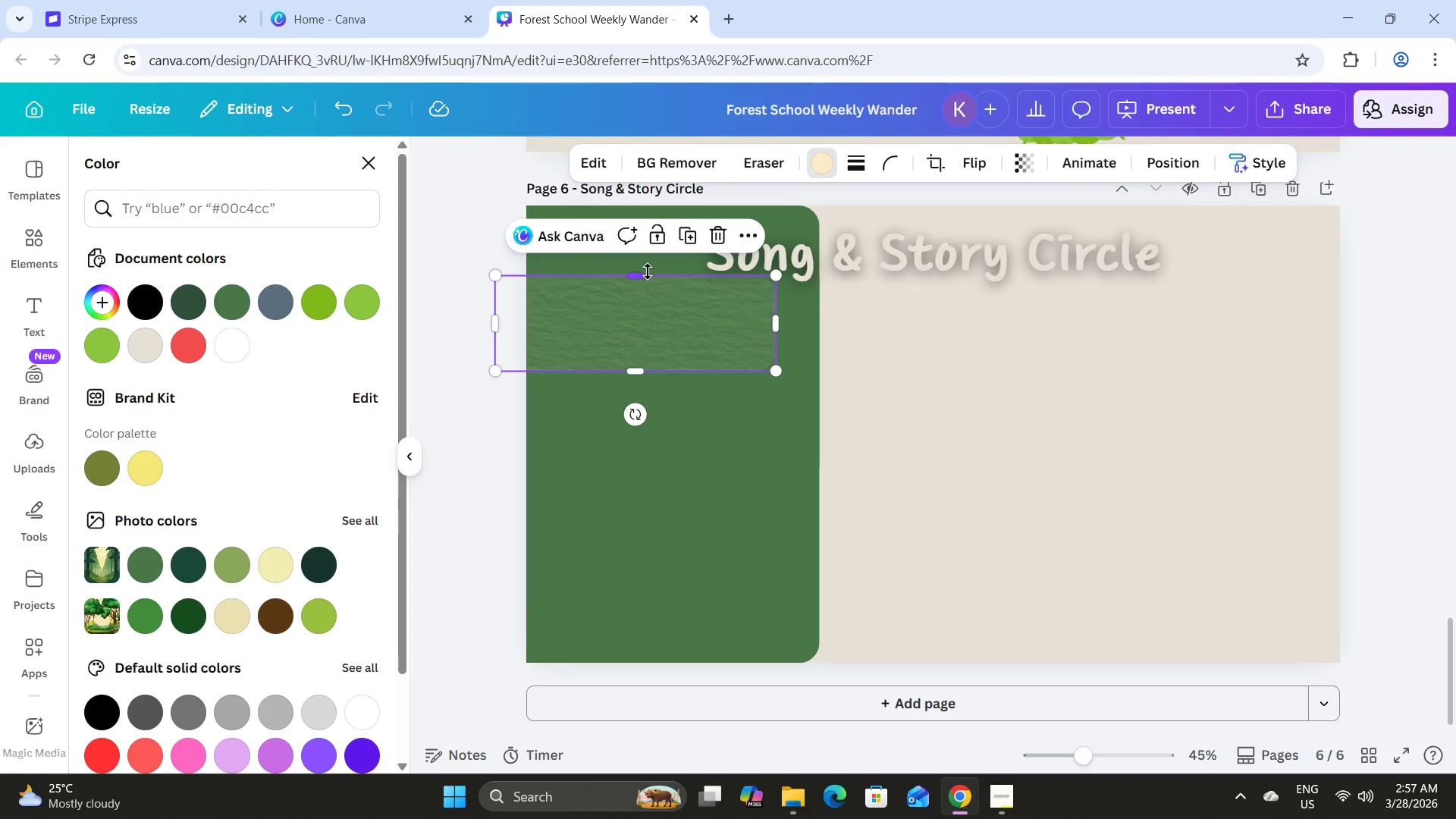 
left_click_drag(start_coordinate=[642, 273], to_coordinate=[646, 202])
 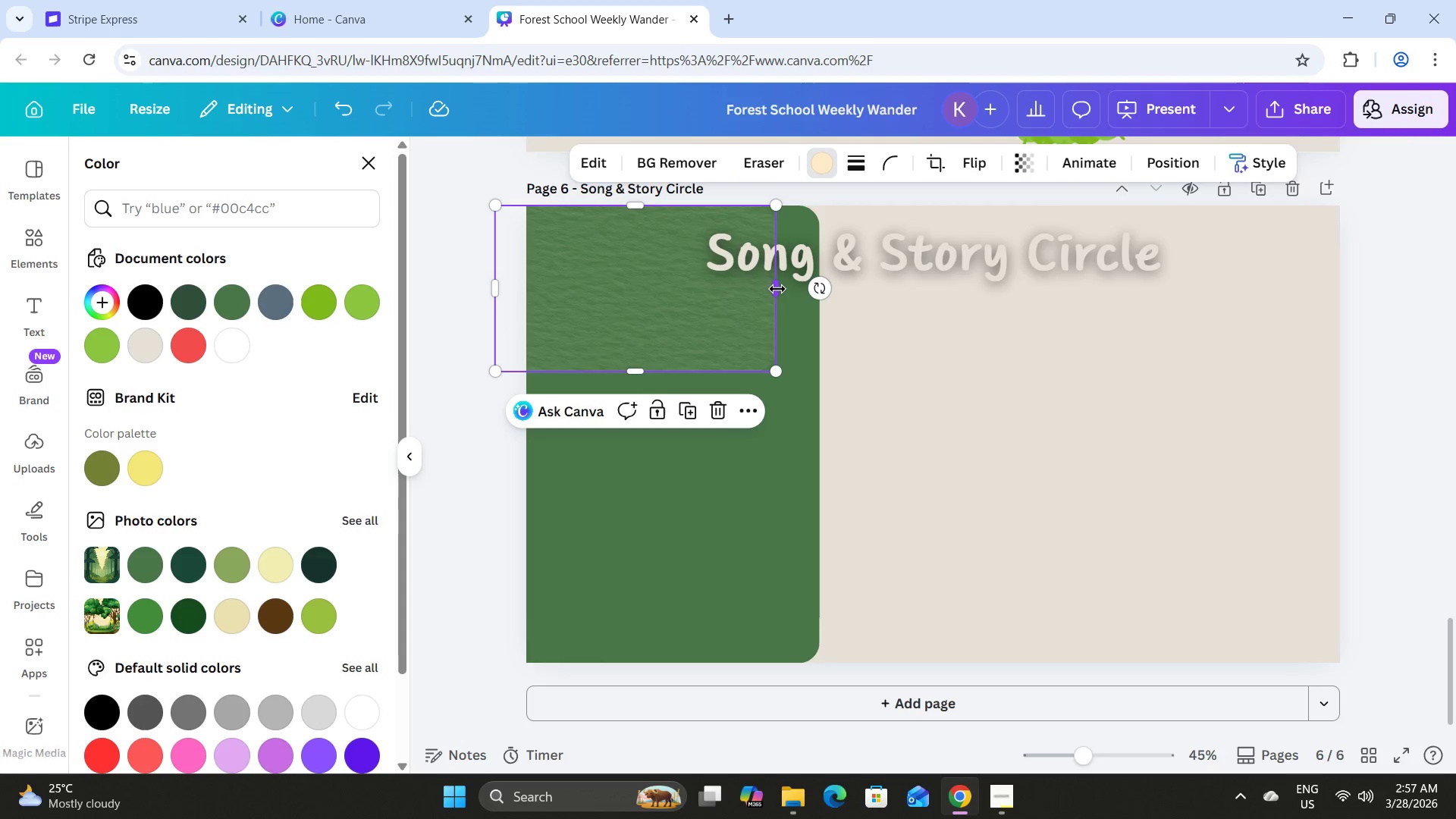 
left_click_drag(start_coordinate=[777, 289], to_coordinate=[824, 292])
 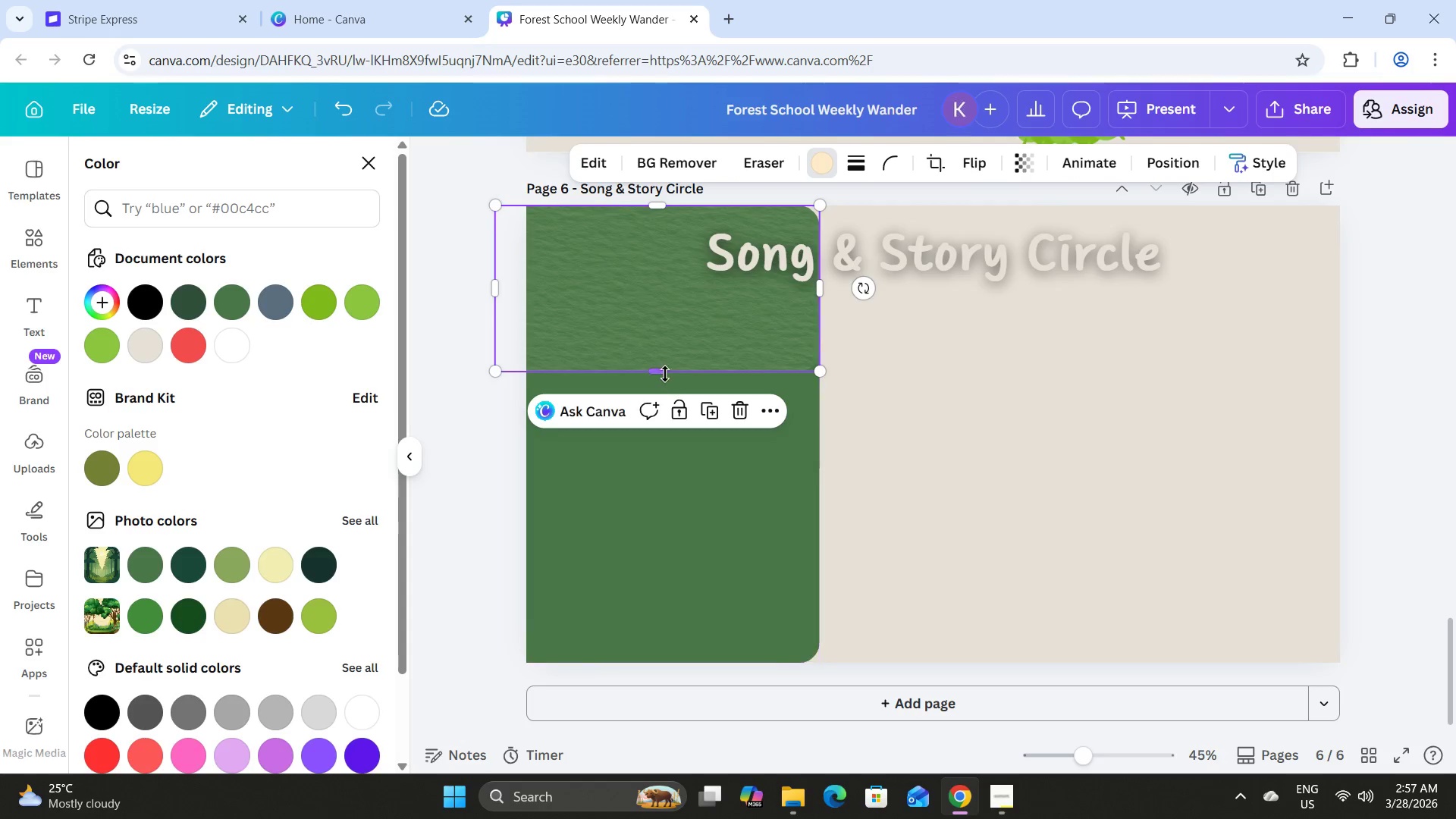 
left_click_drag(start_coordinate=[661, 373], to_coordinate=[670, 666])
 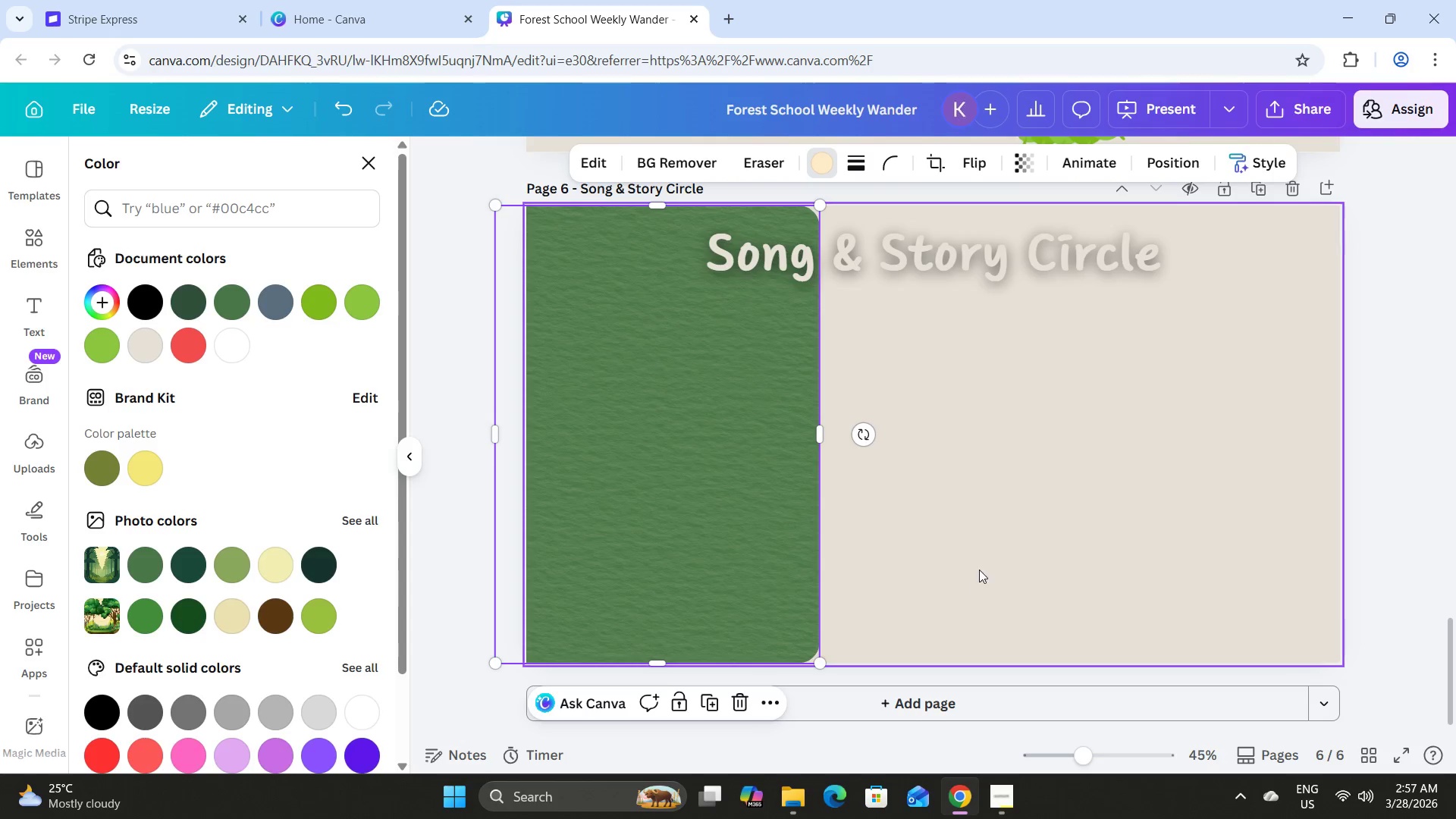 
left_click([979, 570])
 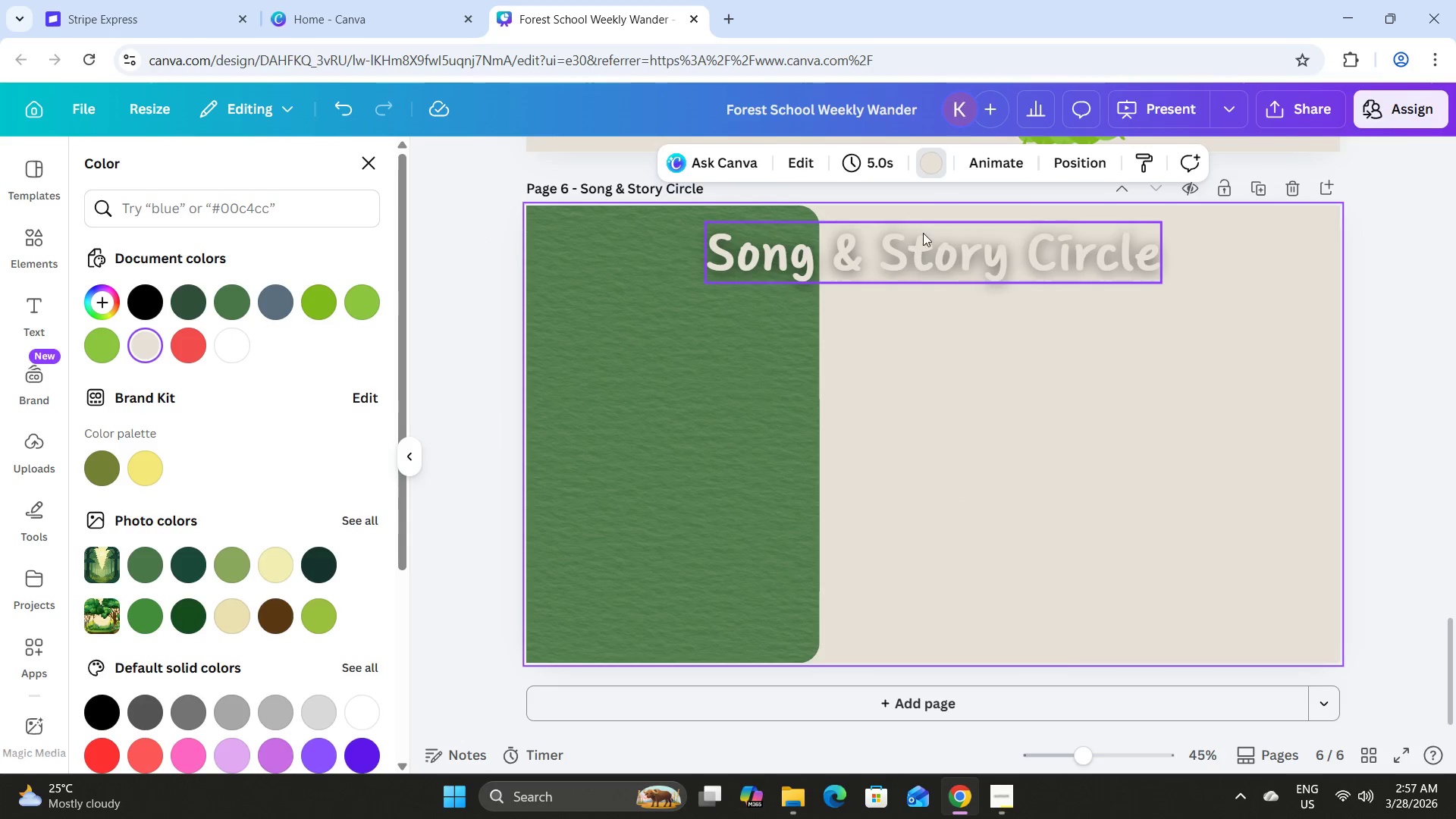 
left_click_drag(start_coordinate=[930, 249], to_coordinate=[799, 393])
 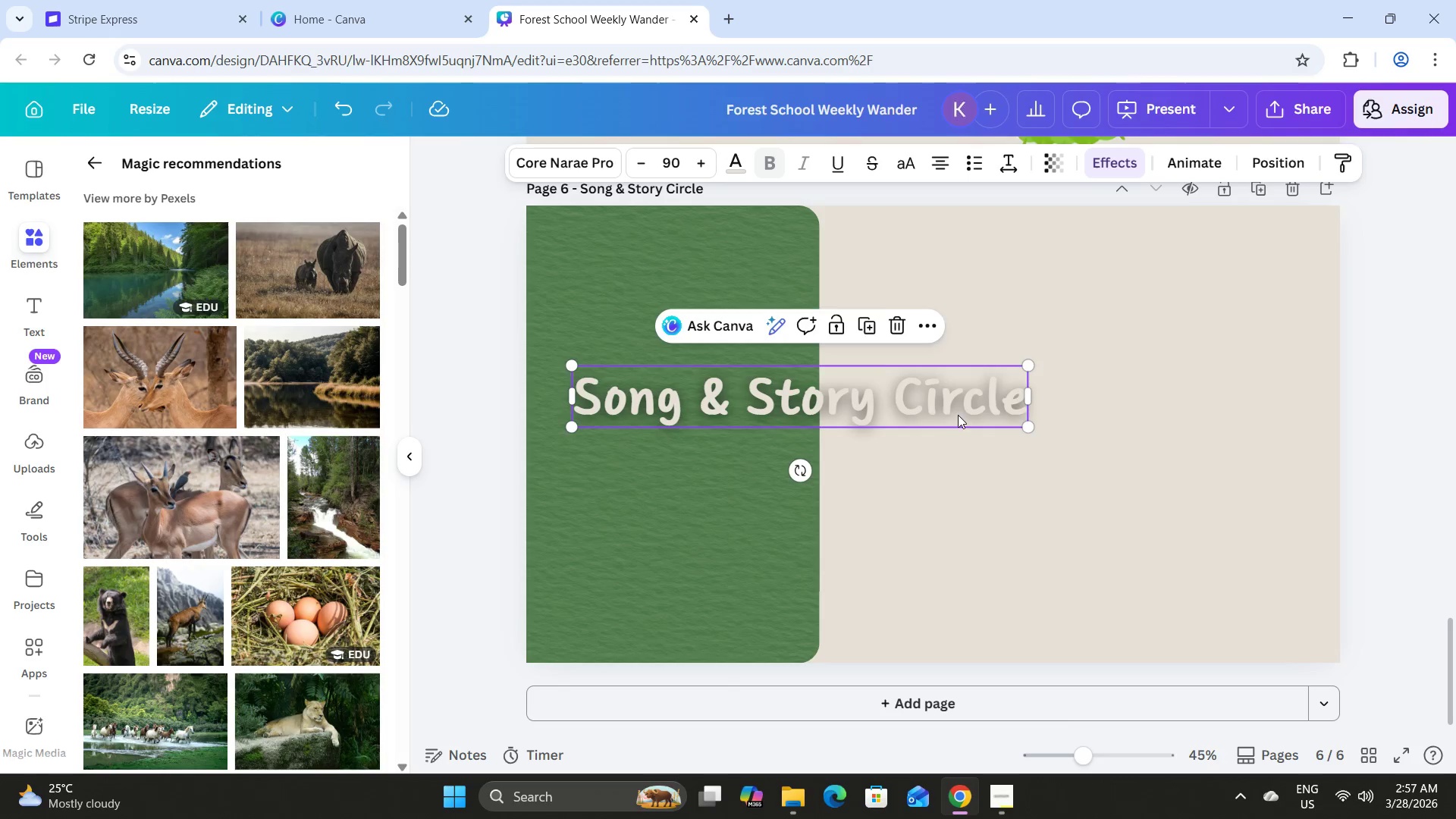 
left_click([924, 403])
 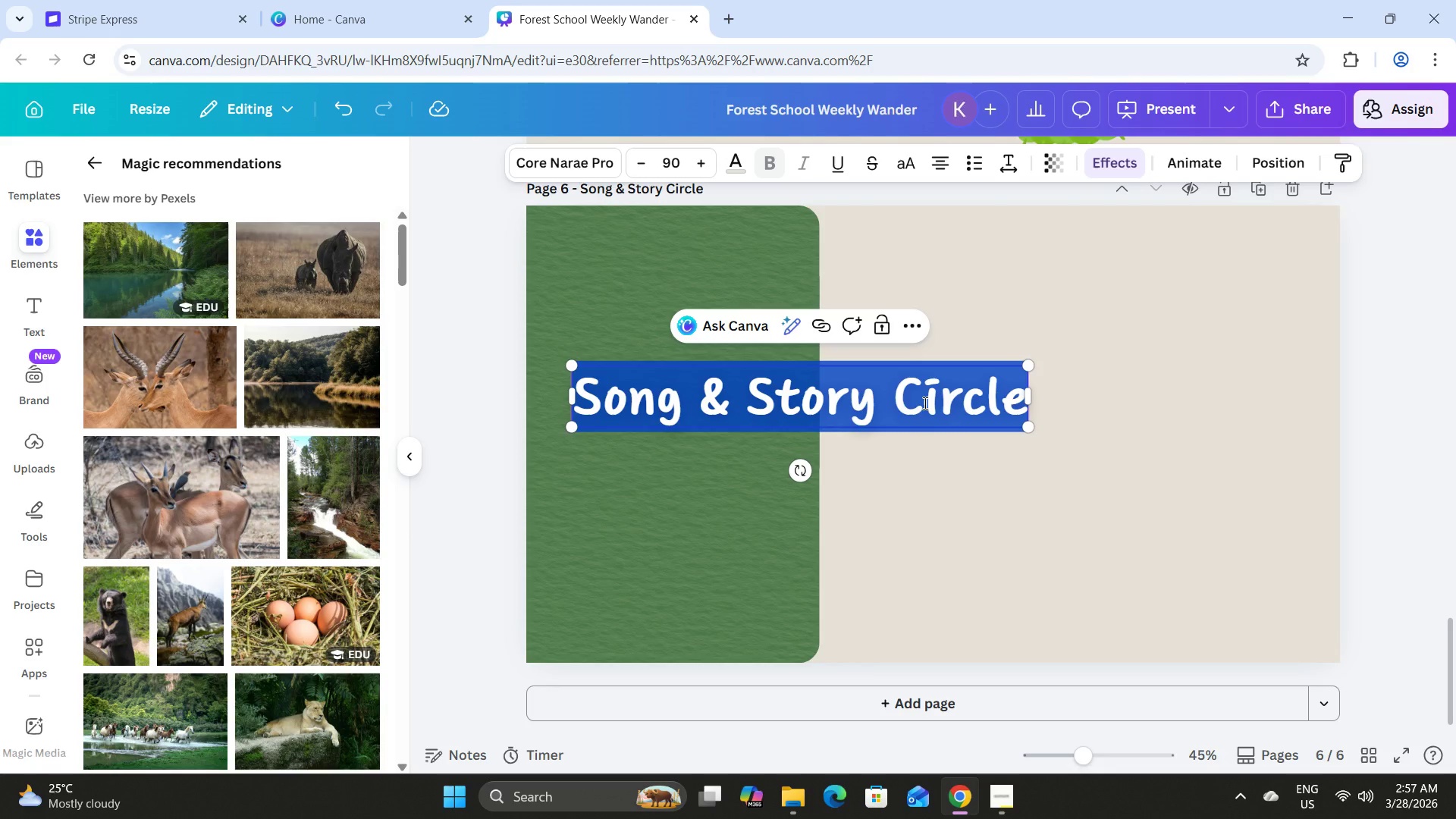 
type(Great)
 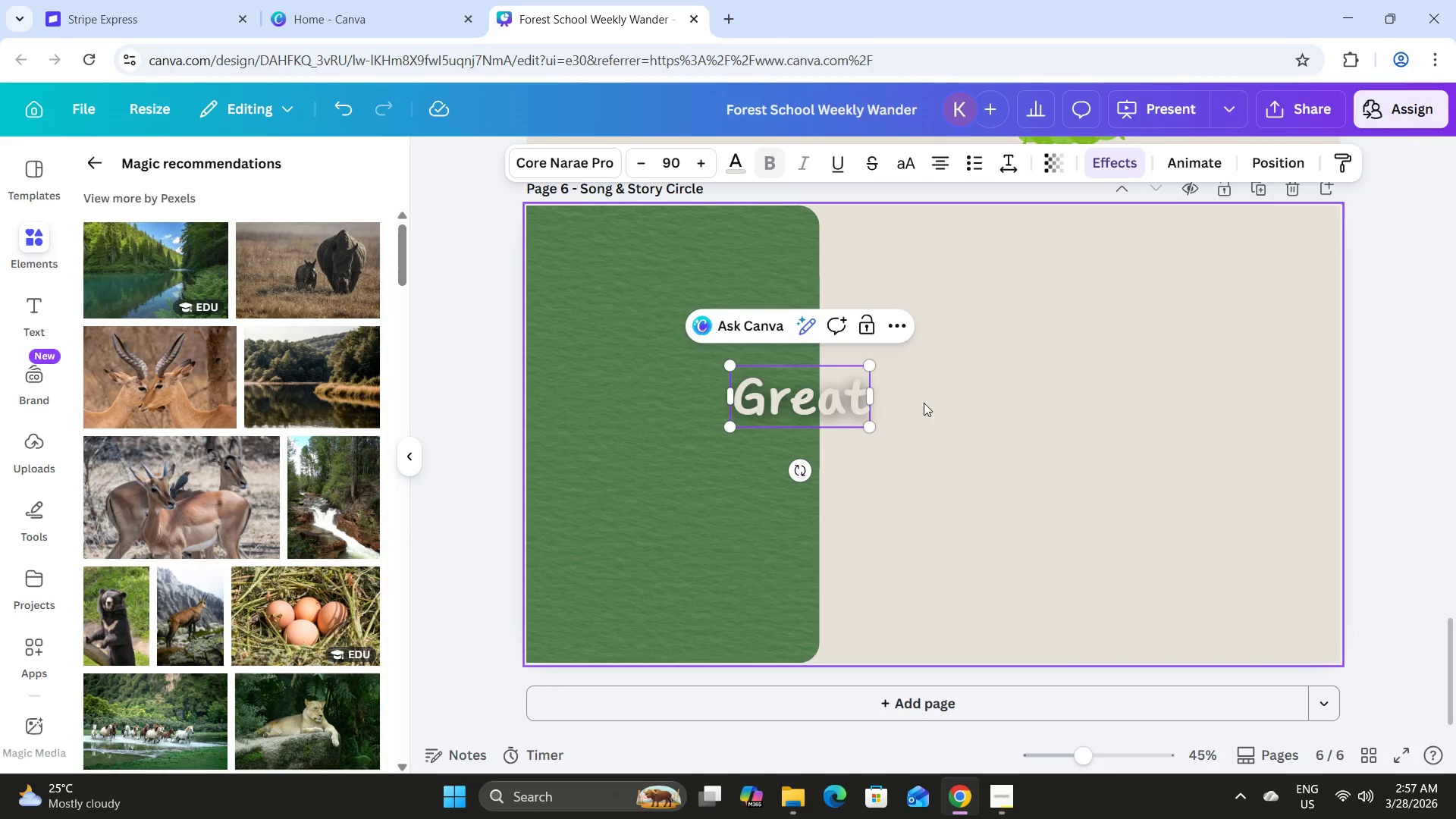 
key(Enter)
 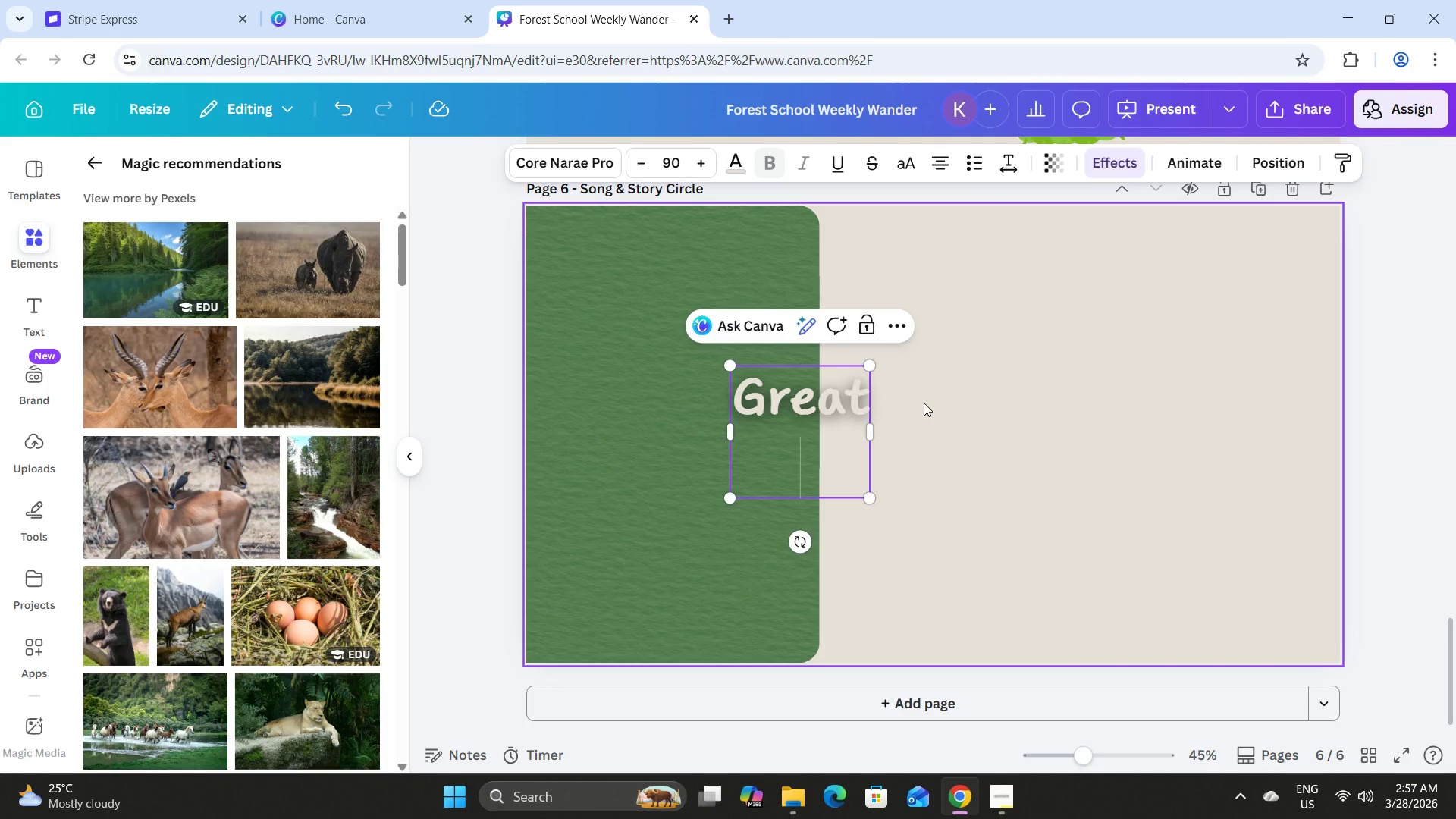 
type(Outdoor)
 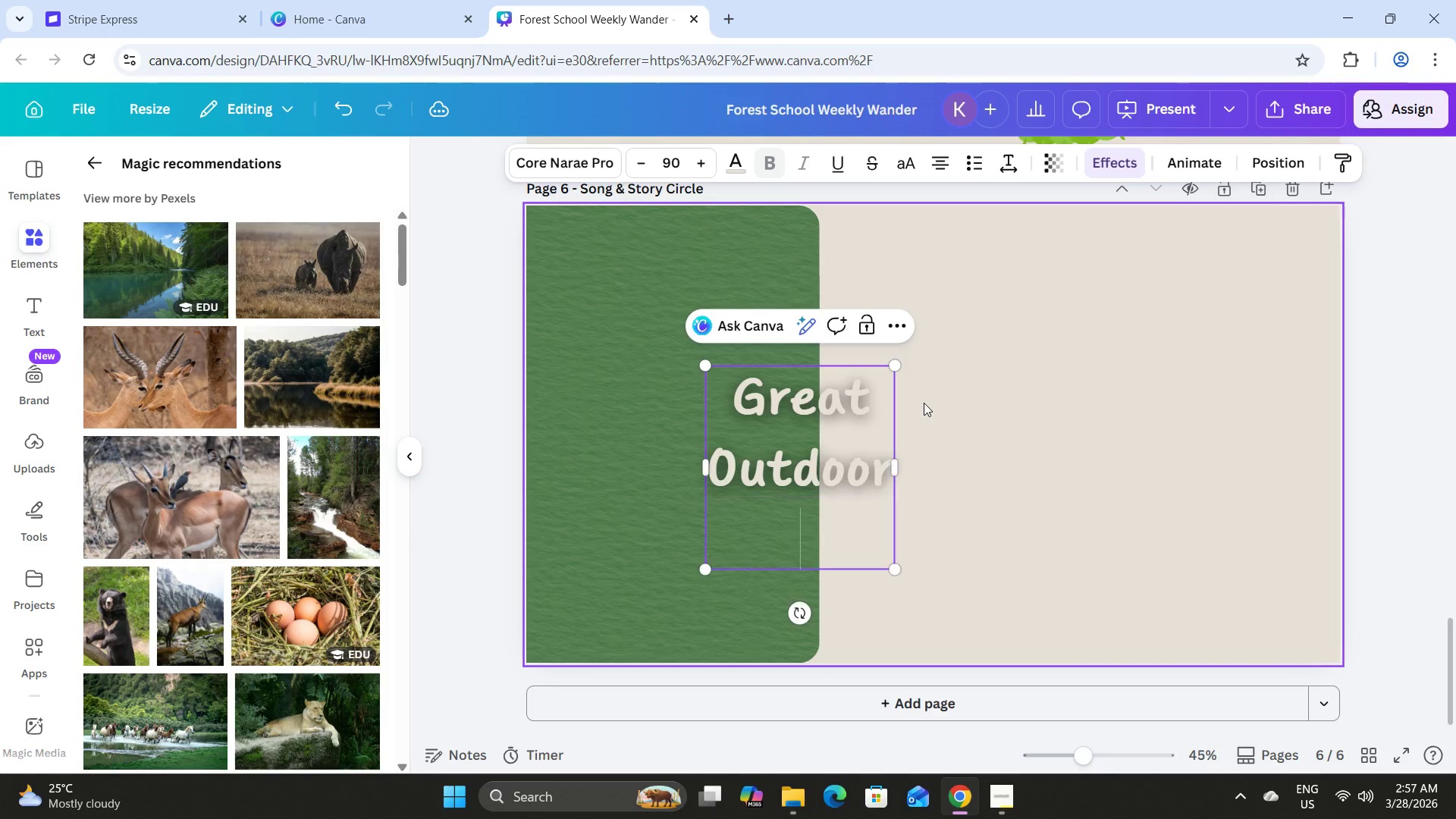 
key(Enter)
 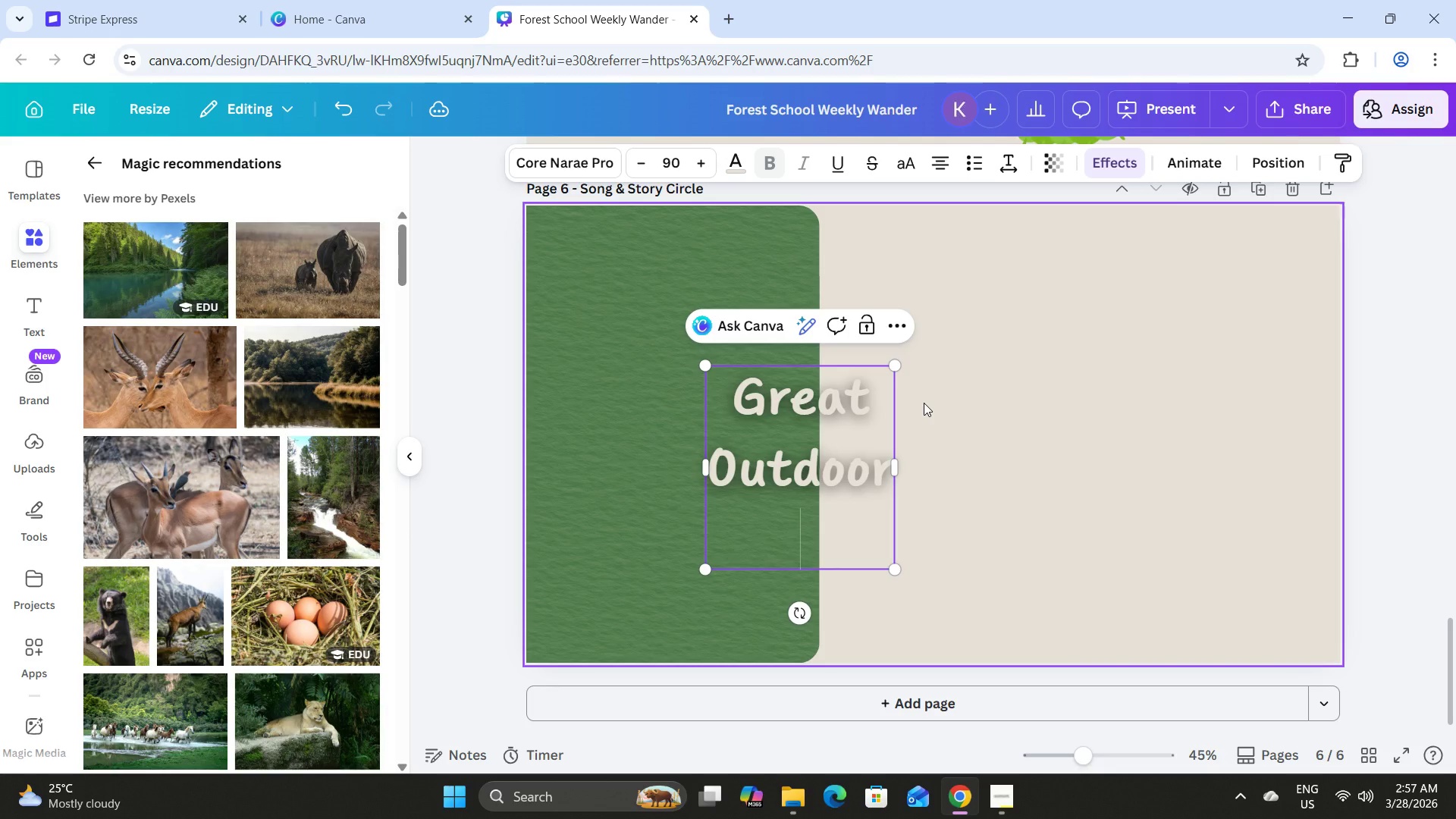 
type(Moments)
 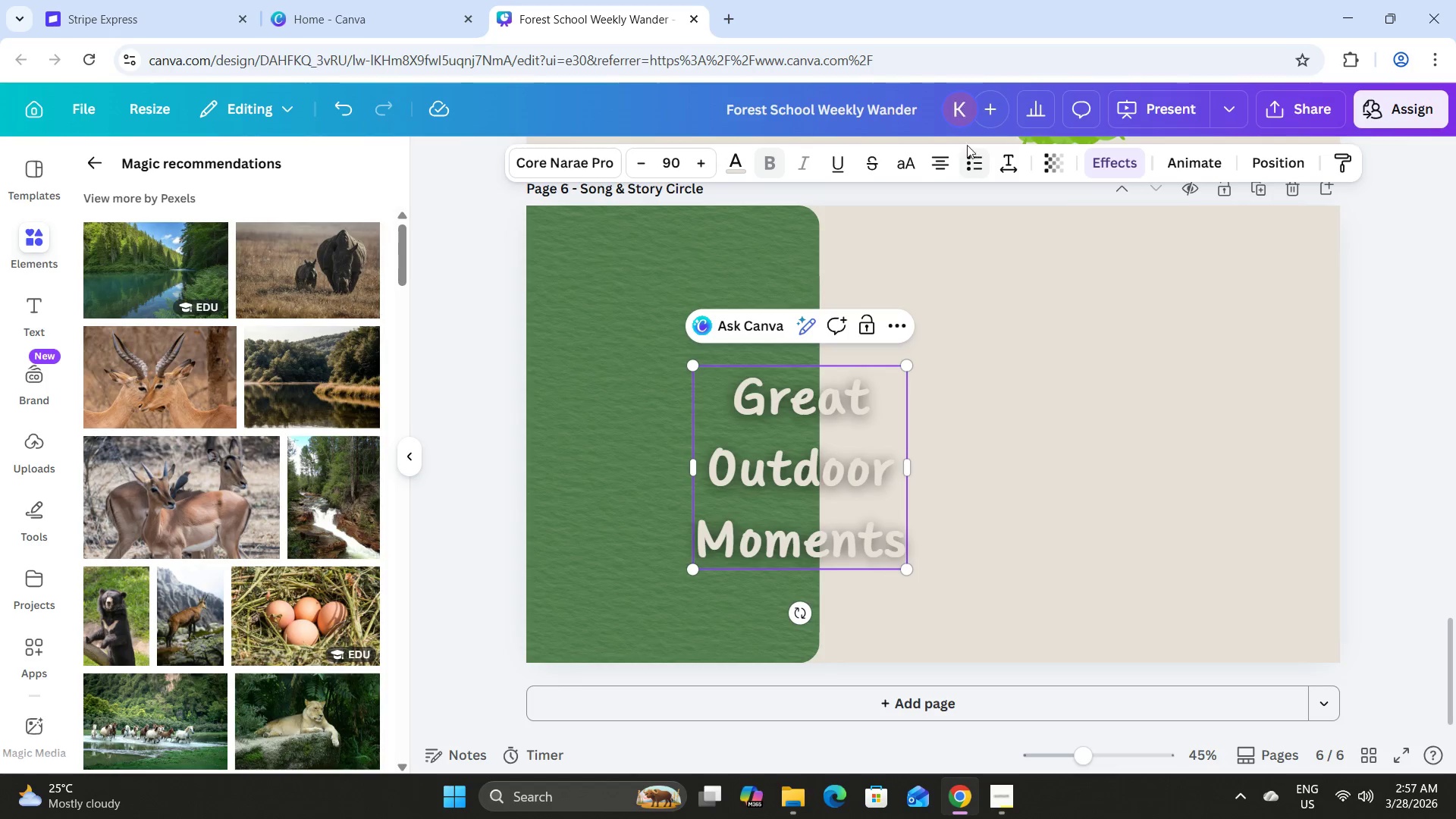 
double_click([854, 462])
 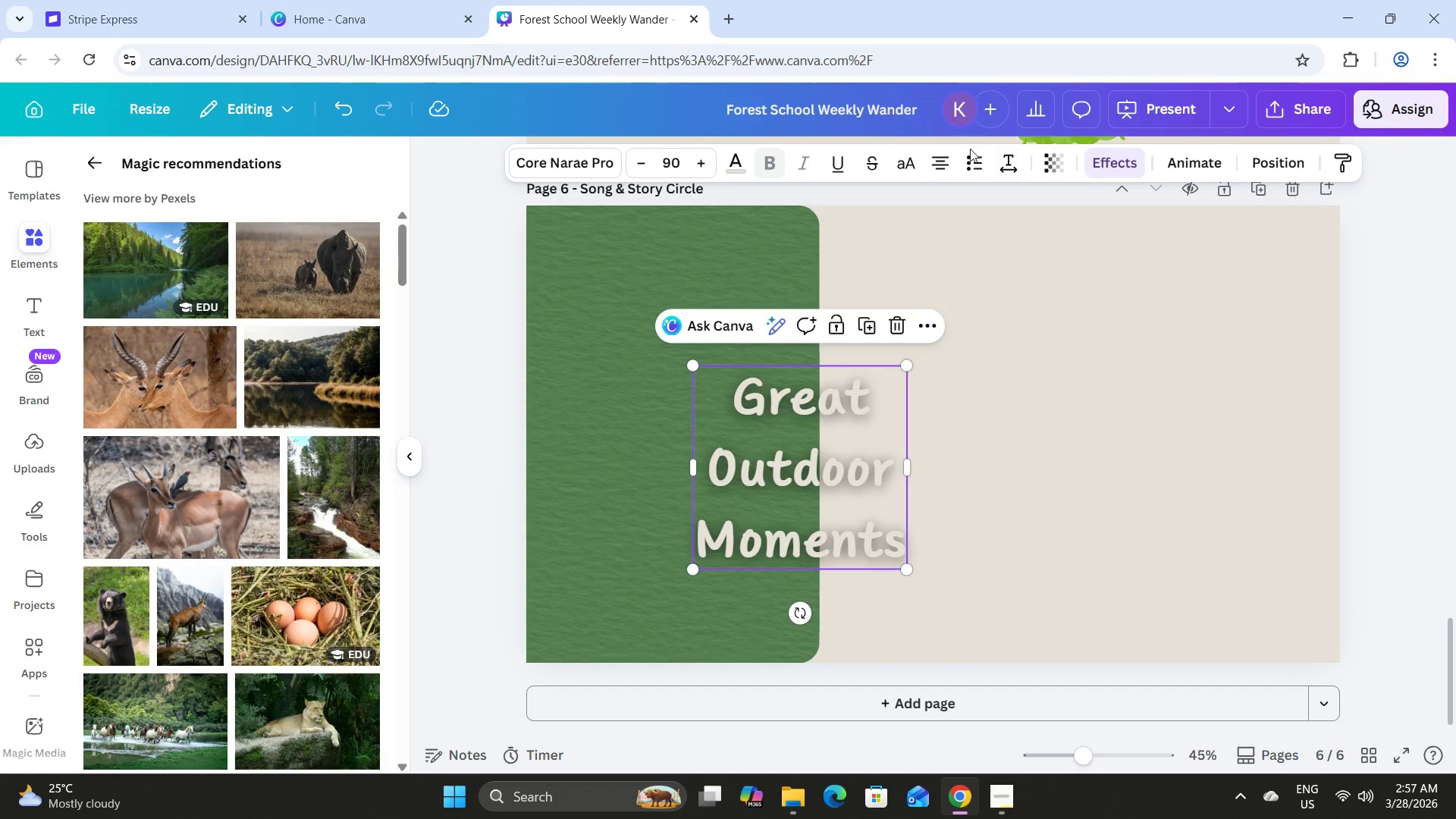 
triple_click([946, 165])
 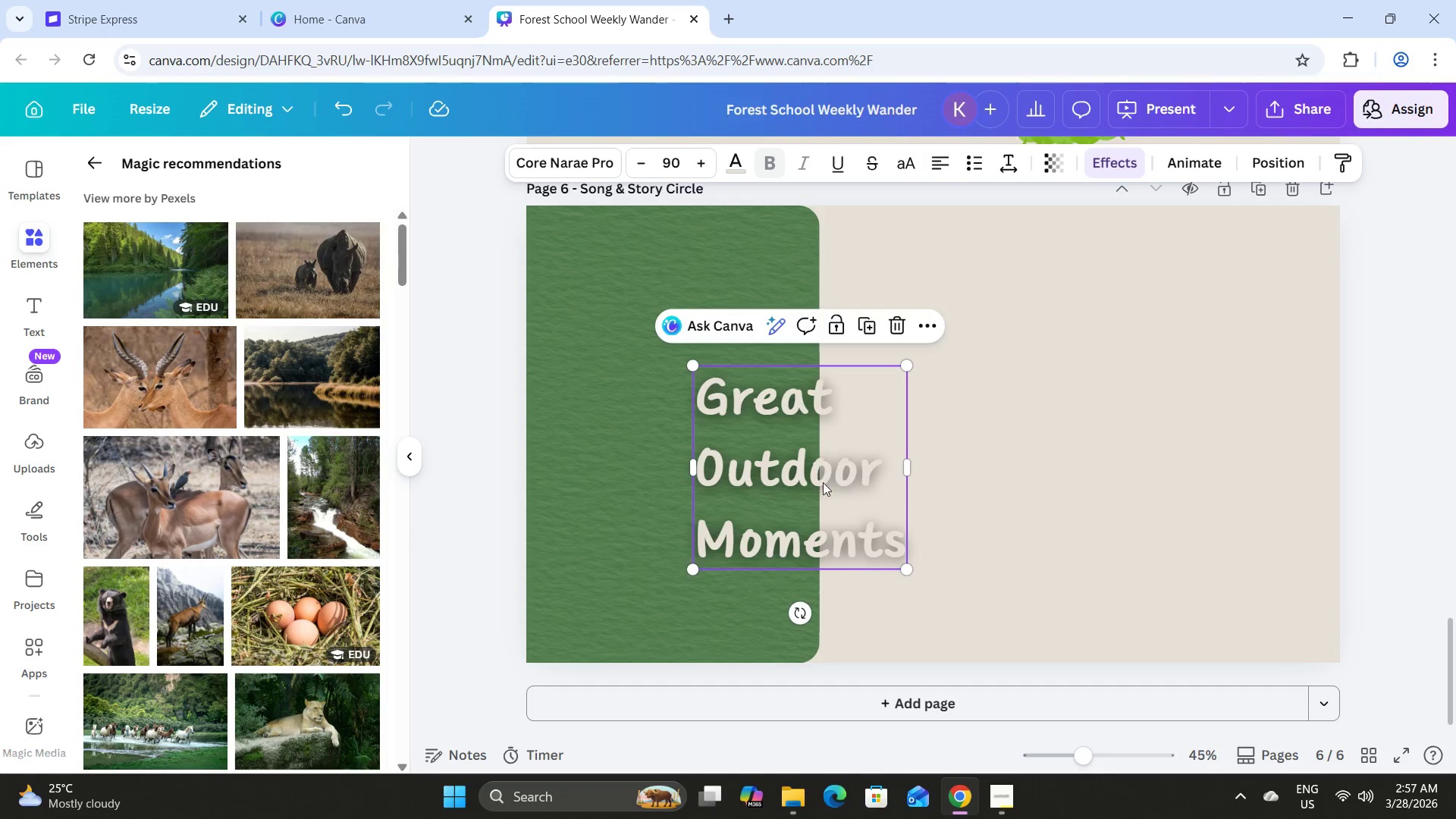 
left_click_drag(start_coordinate=[821, 488], to_coordinate=[698, 462])
 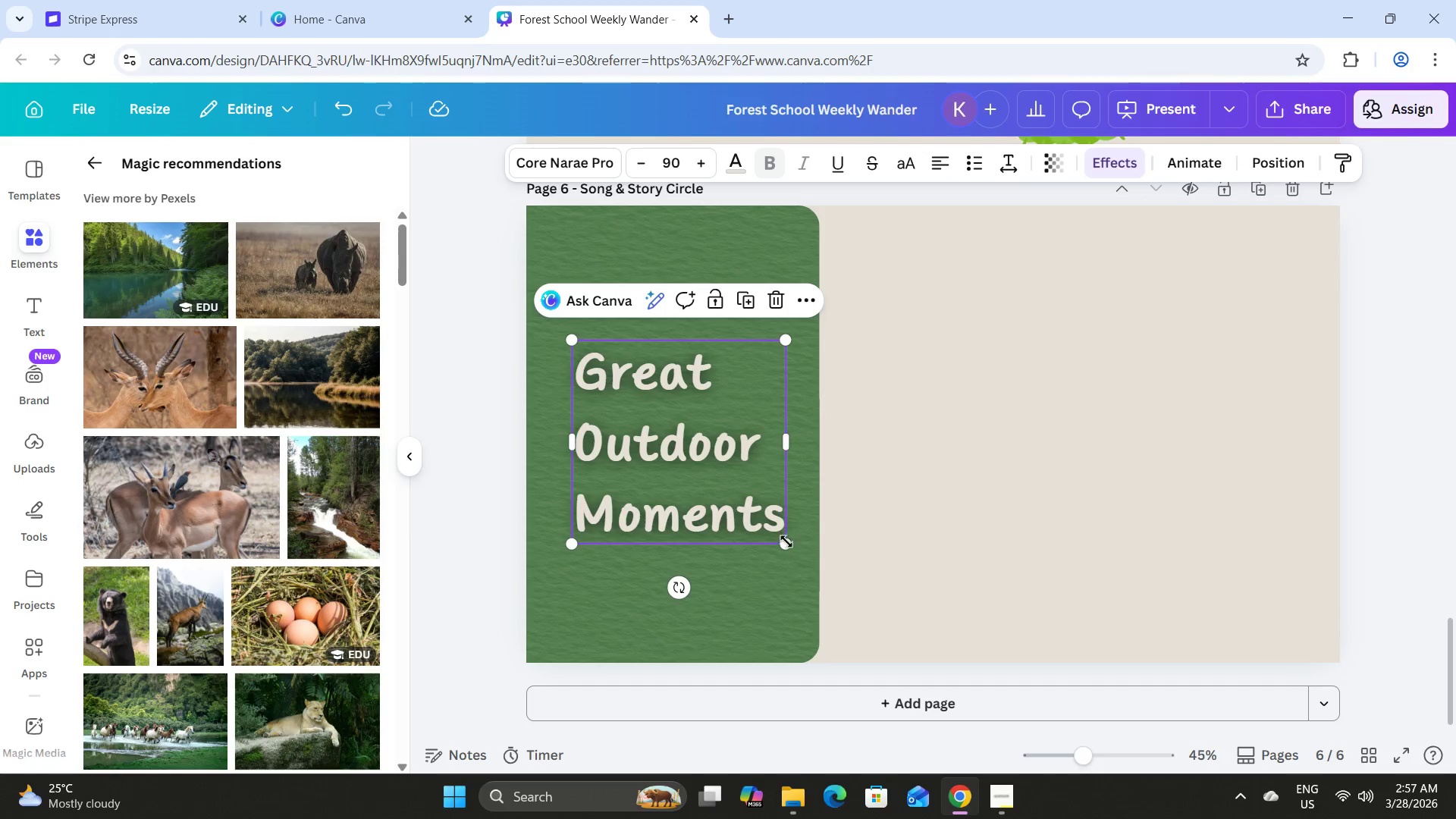 
left_click_drag(start_coordinate=[787, 542], to_coordinate=[799, 559])
 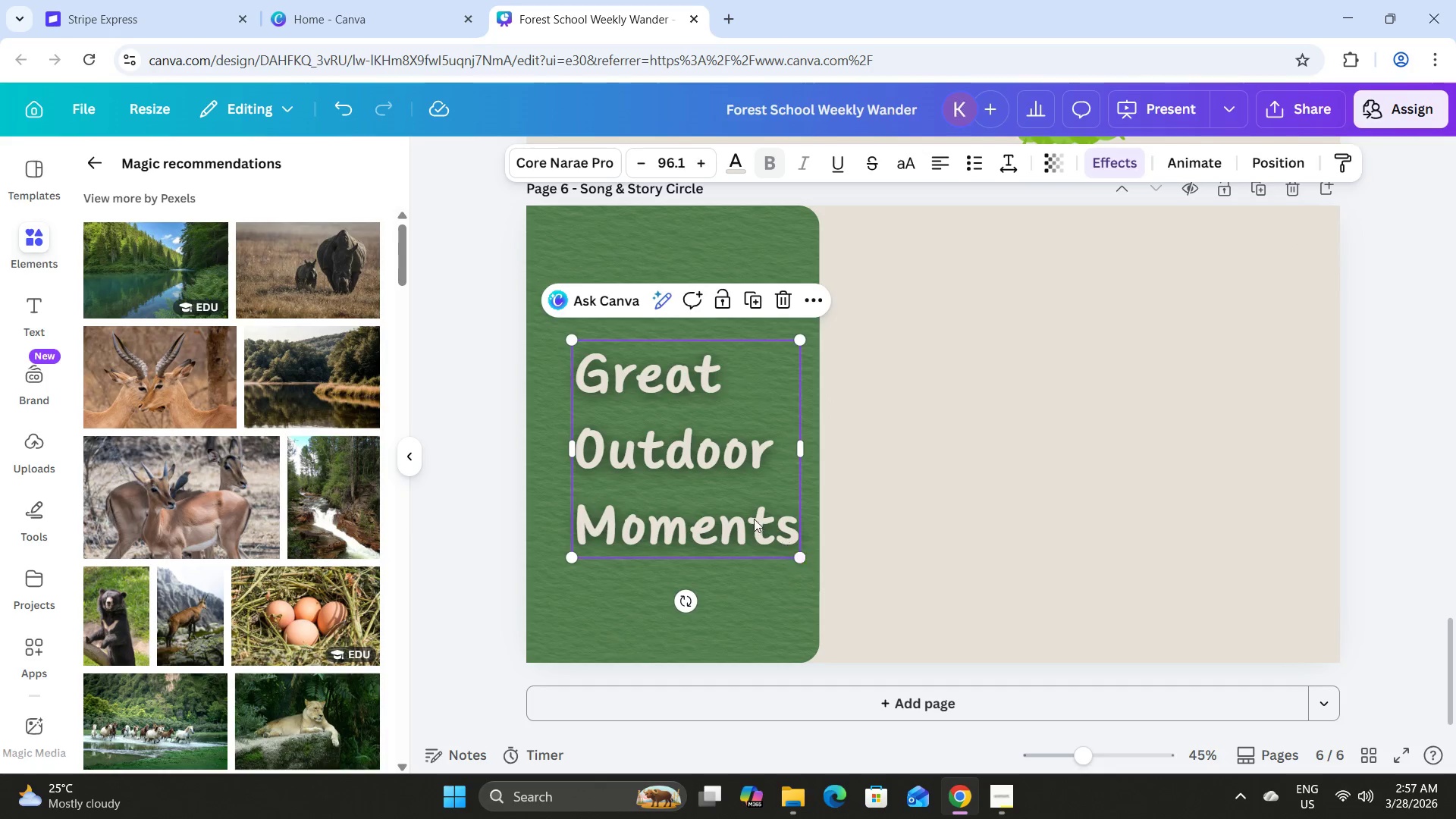 
left_click_drag(start_coordinate=[754, 518], to_coordinate=[750, 503])
 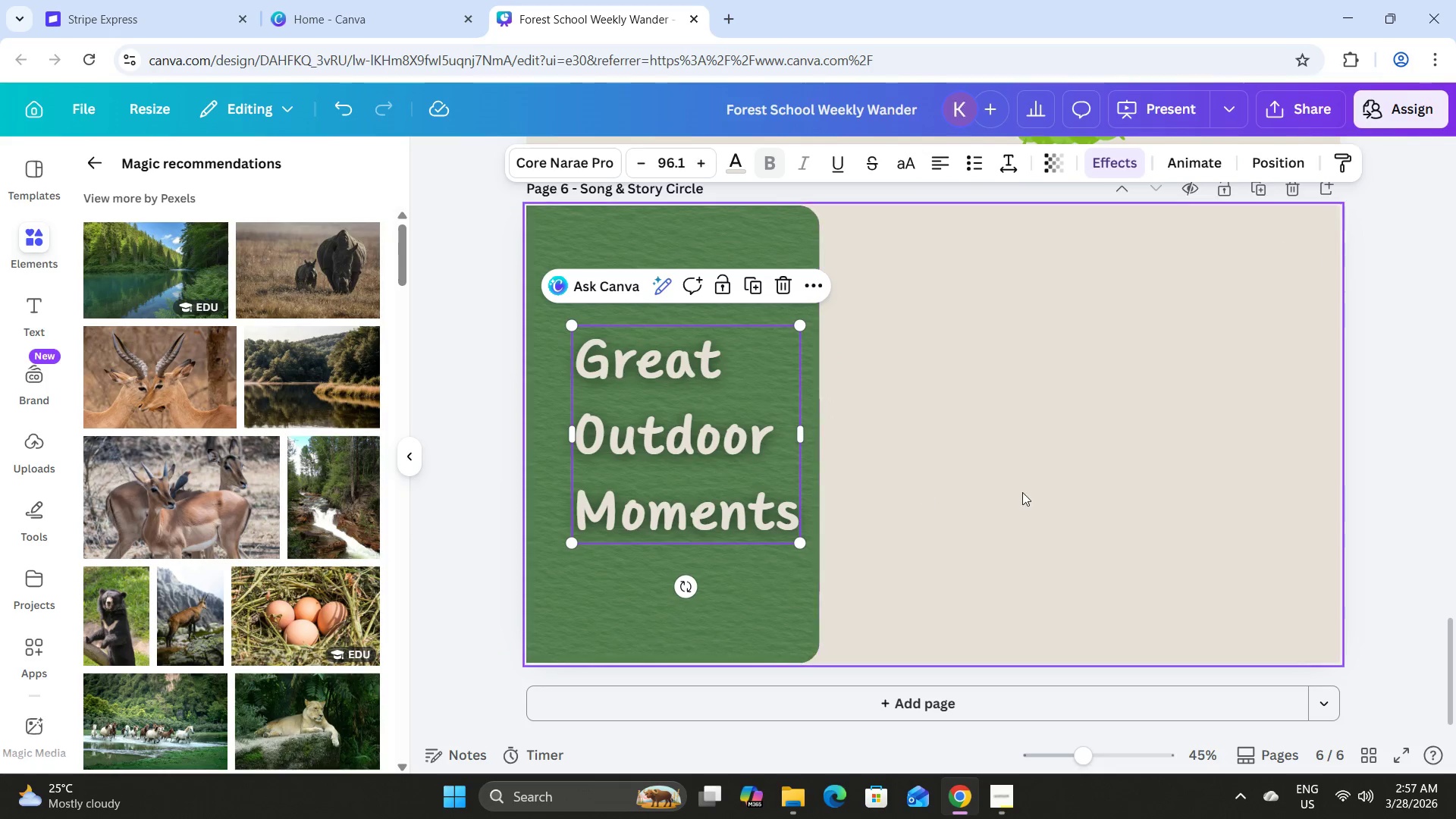 
left_click([1022, 492])
 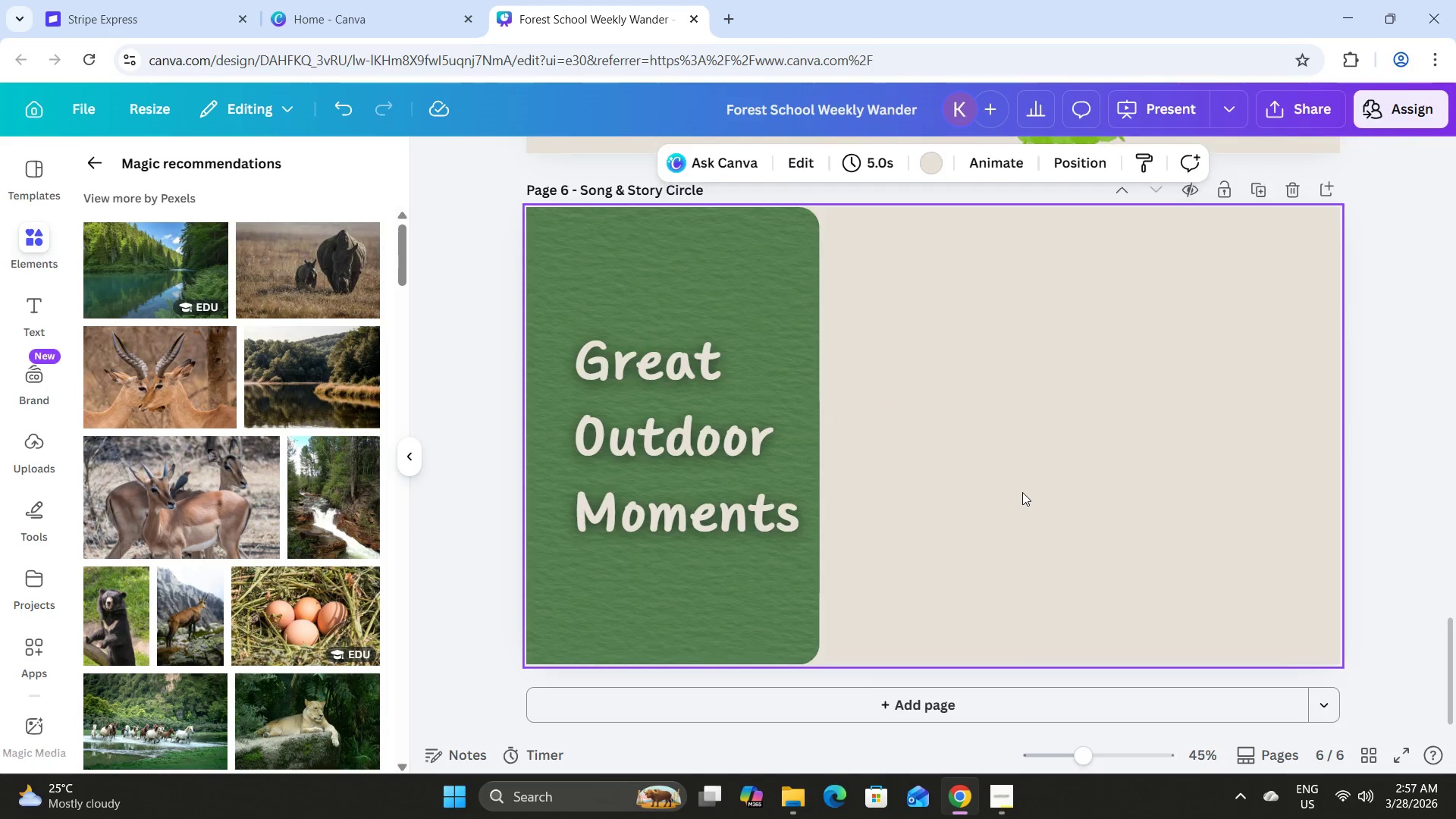 
scroll: coordinate [1022, 491], scroll_direction: up, amount: 14.0
 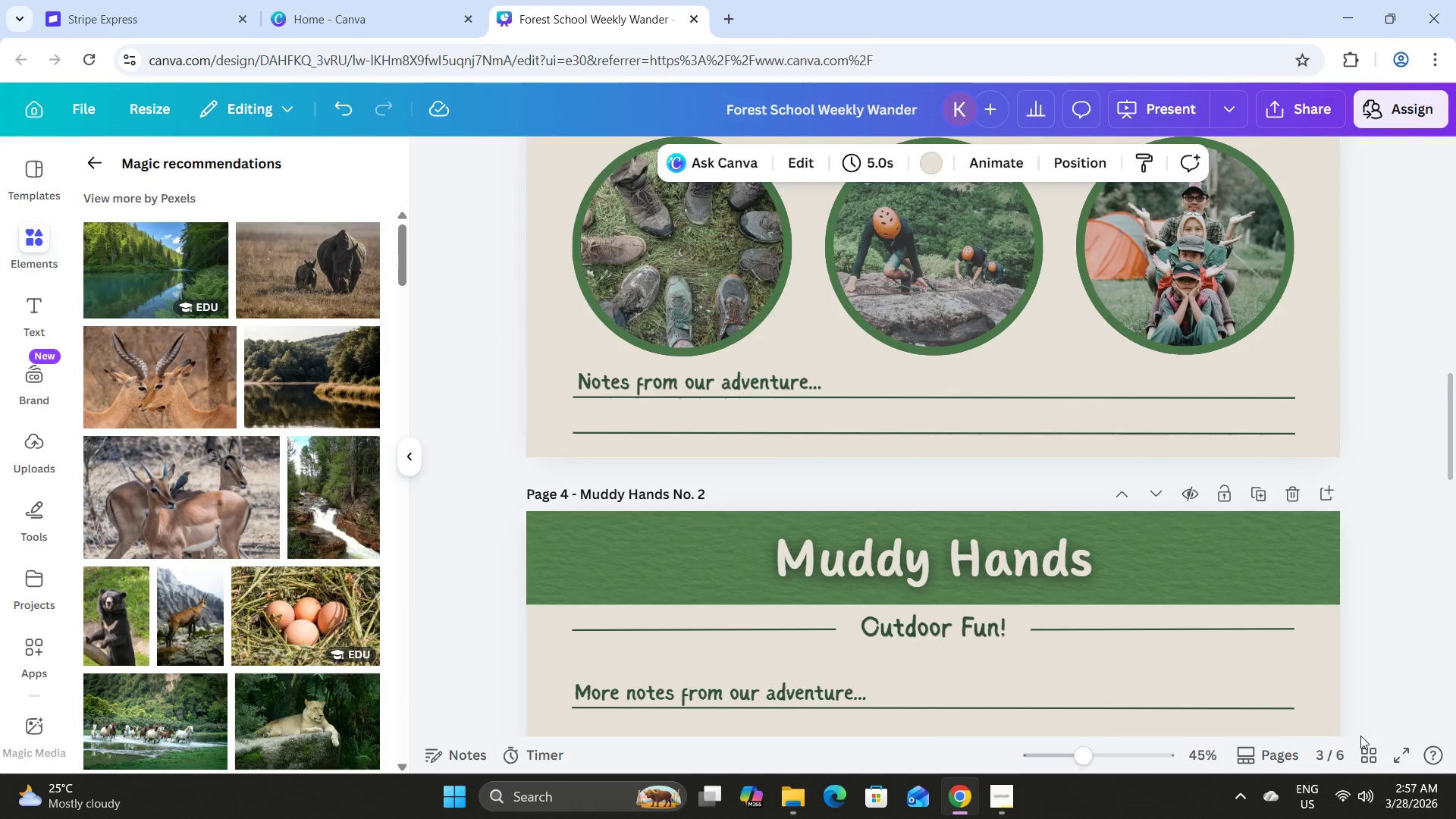 
left_click([1373, 753])
 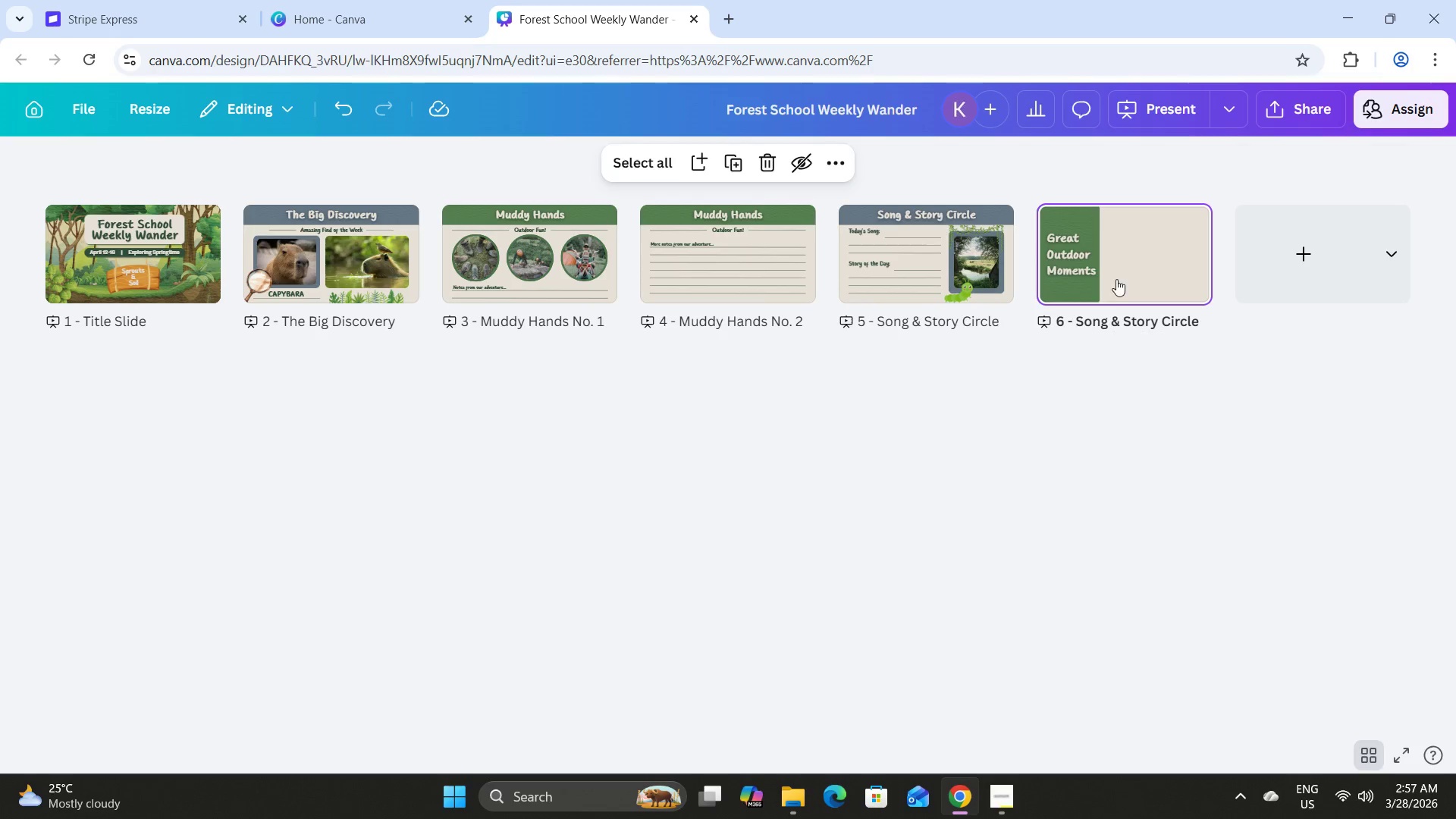 
double_click([1122, 268])
 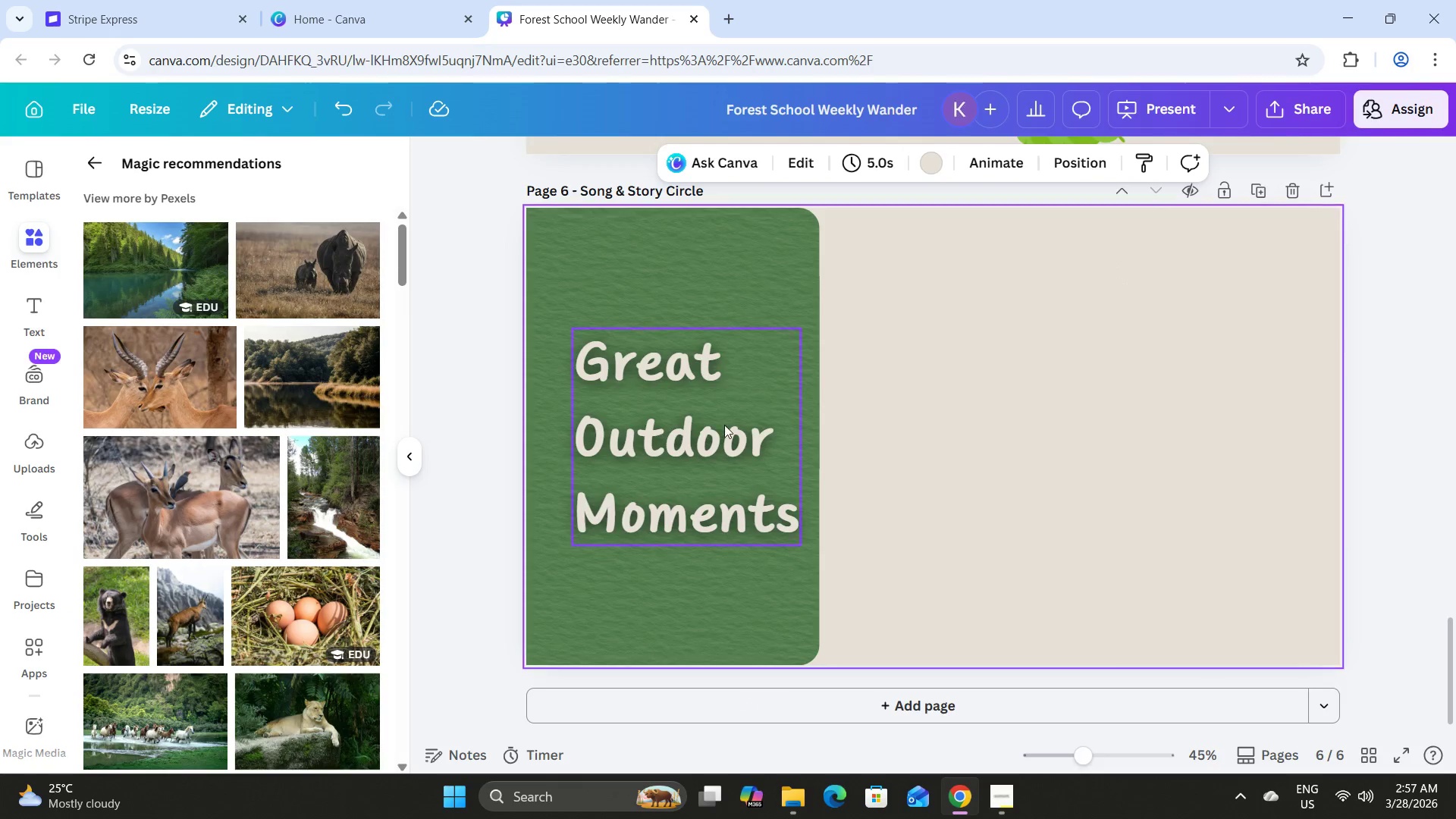 
left_click([676, 429])
 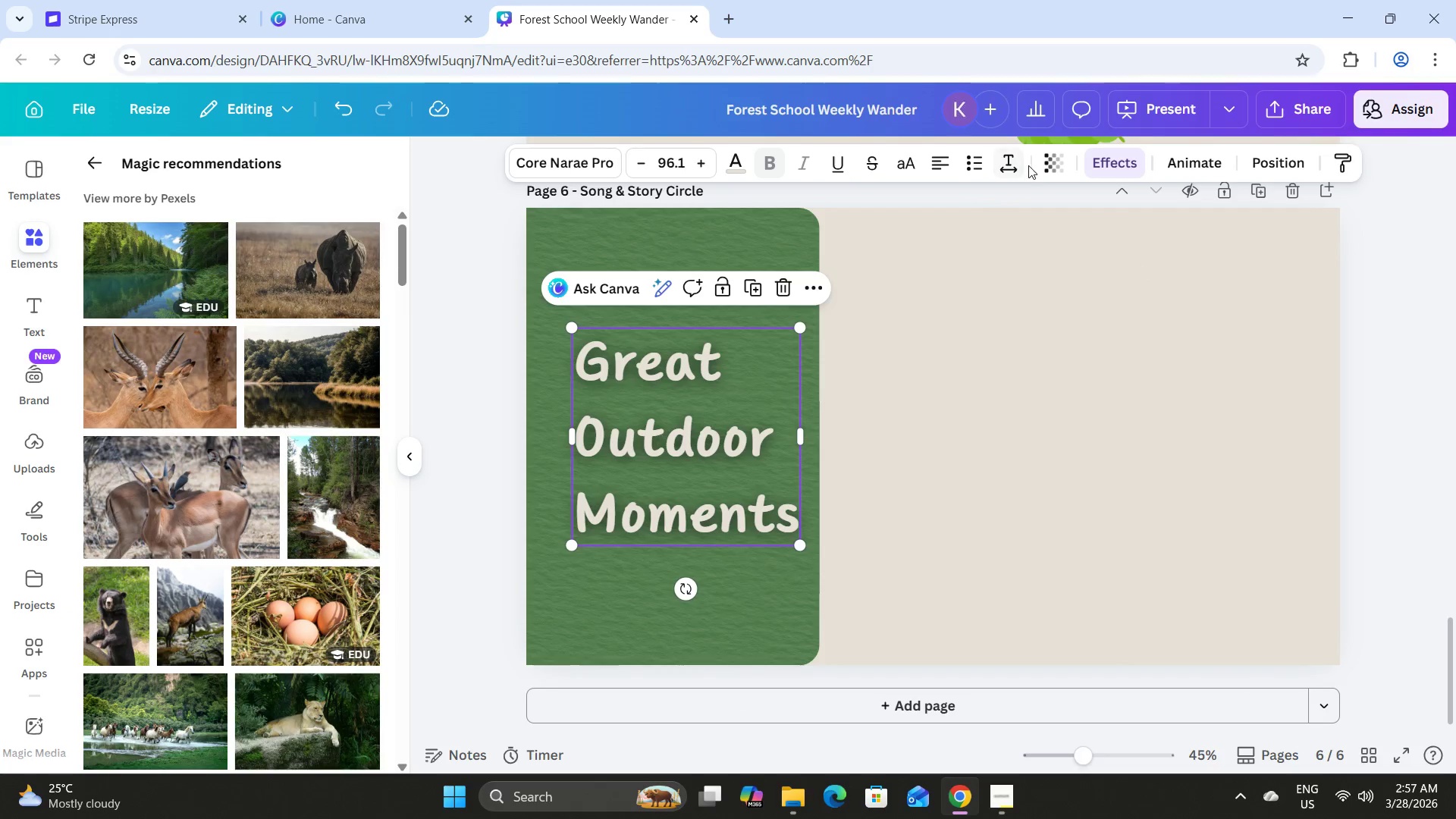 
left_click([1016, 158])
 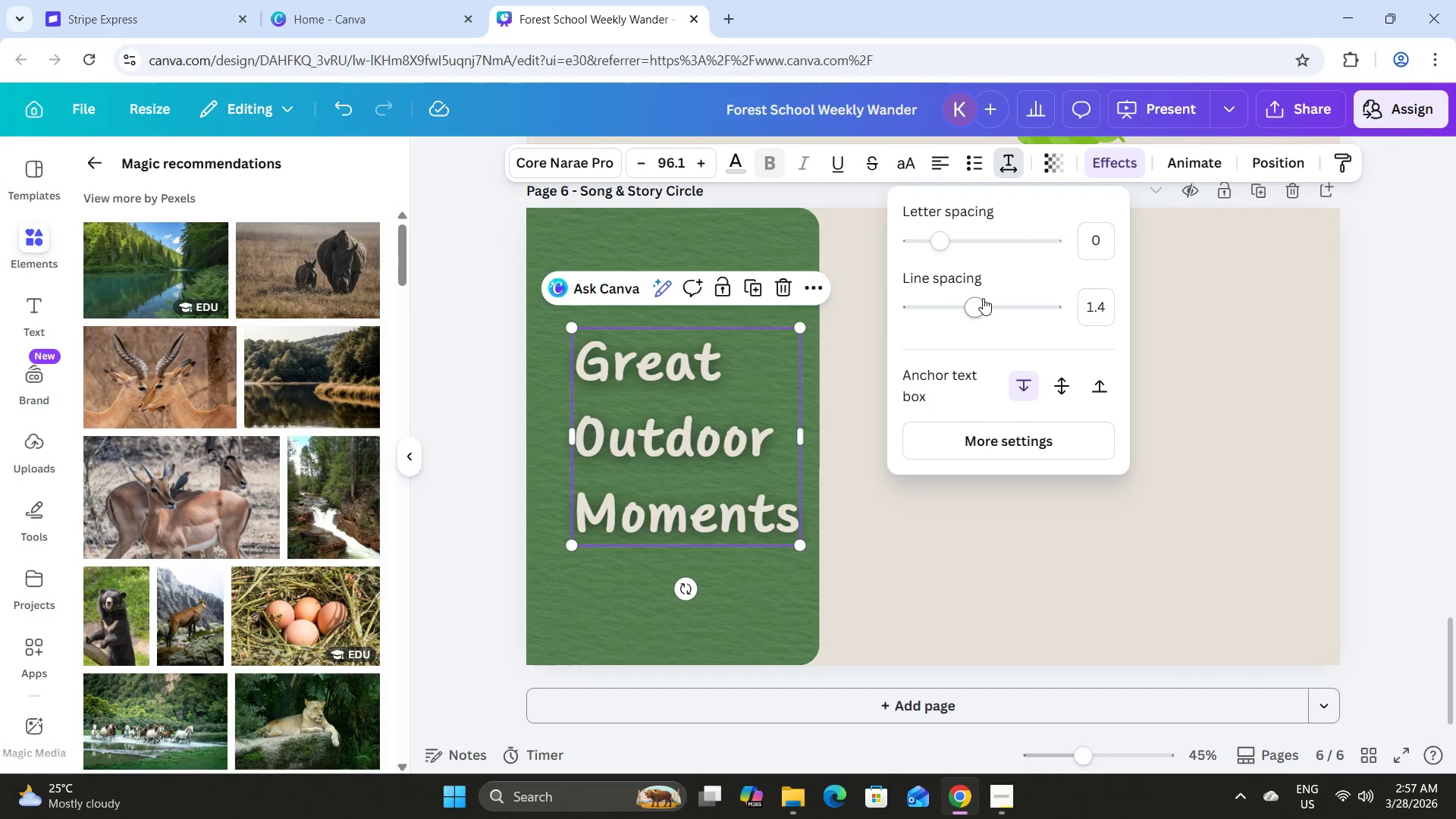 
left_click_drag(start_coordinate=[978, 305], to_coordinate=[943, 292])
 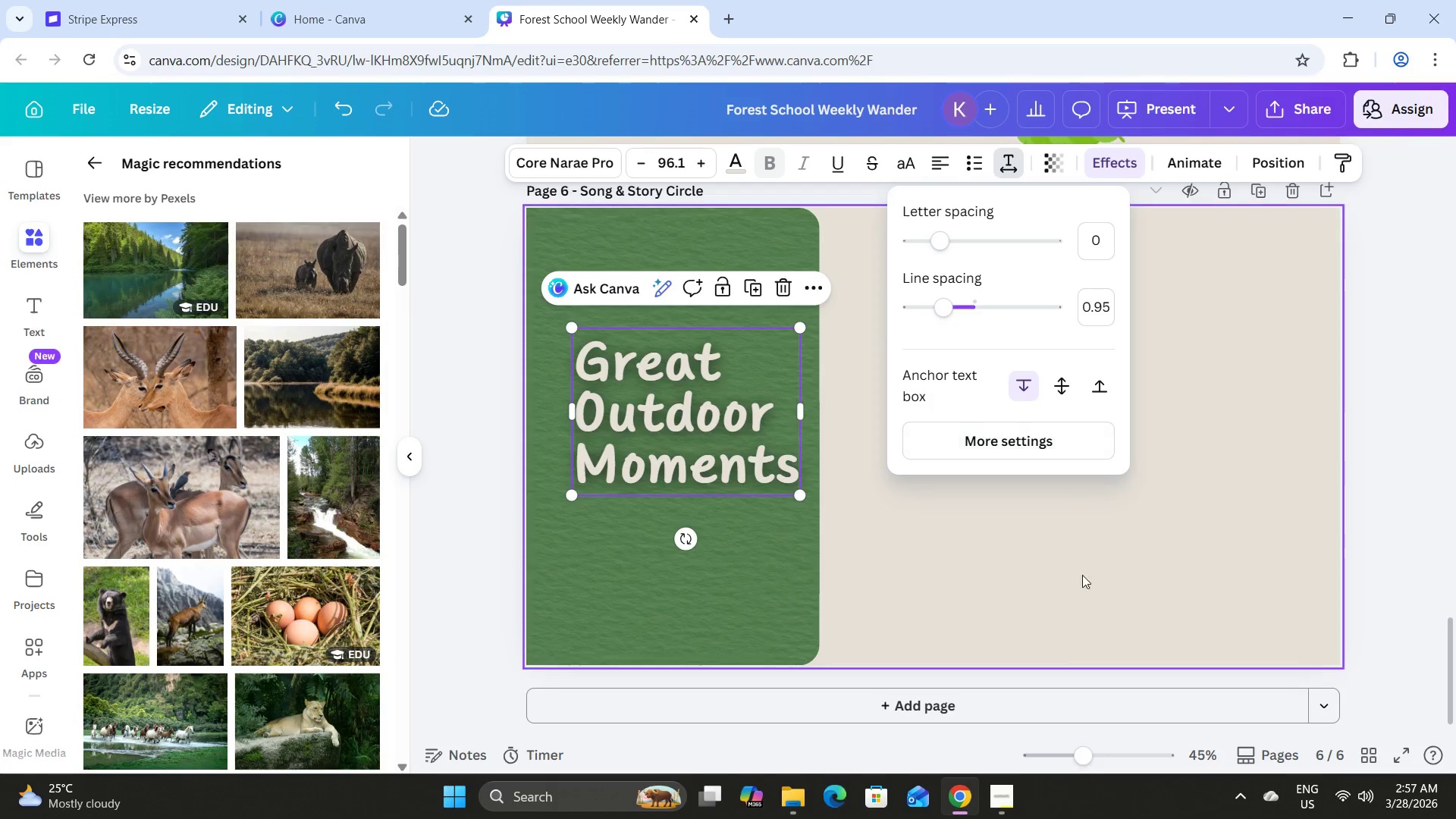 
left_click([1077, 598])
 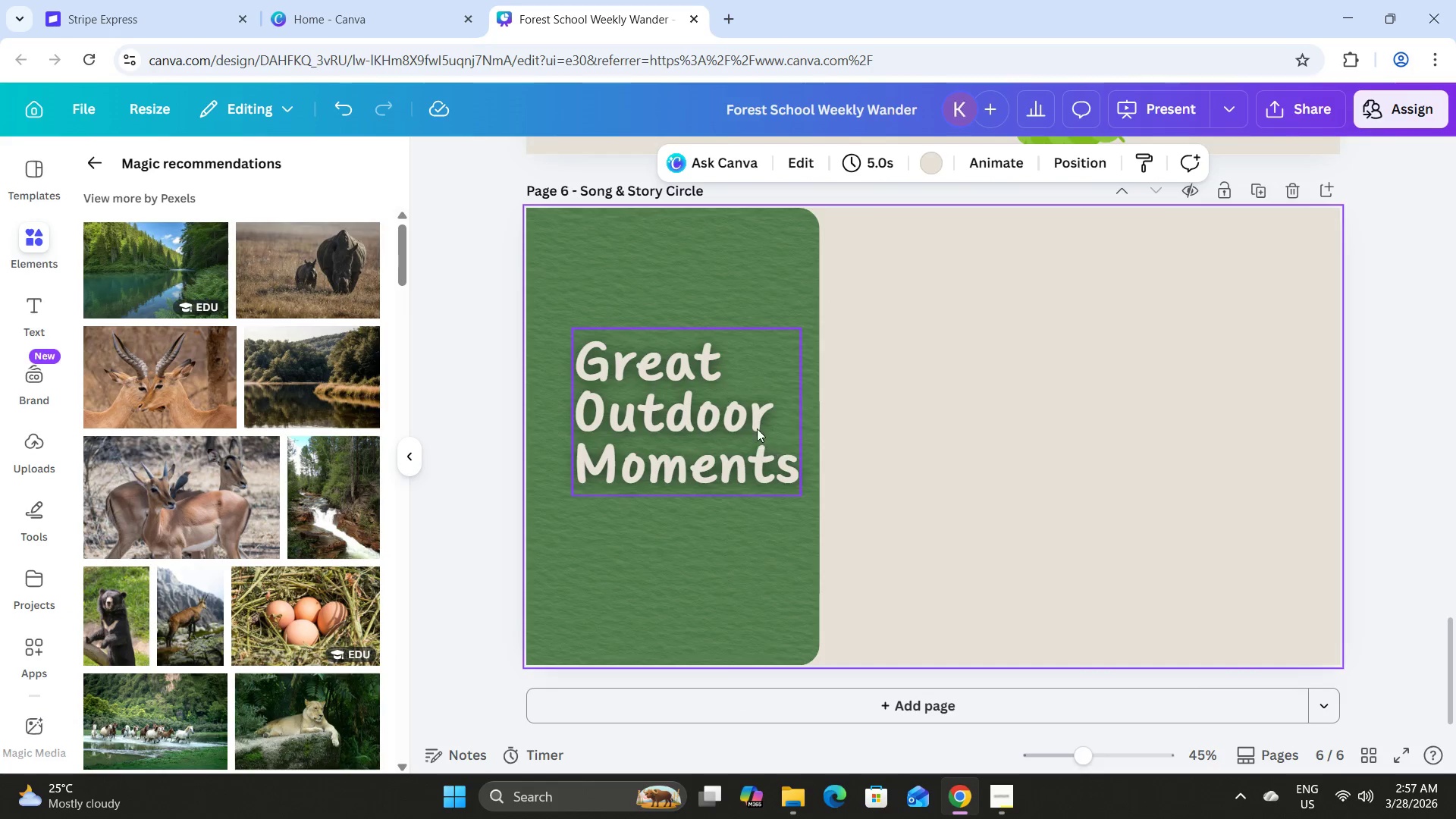 
left_click_drag(start_coordinate=[757, 428], to_coordinate=[754, 458])
 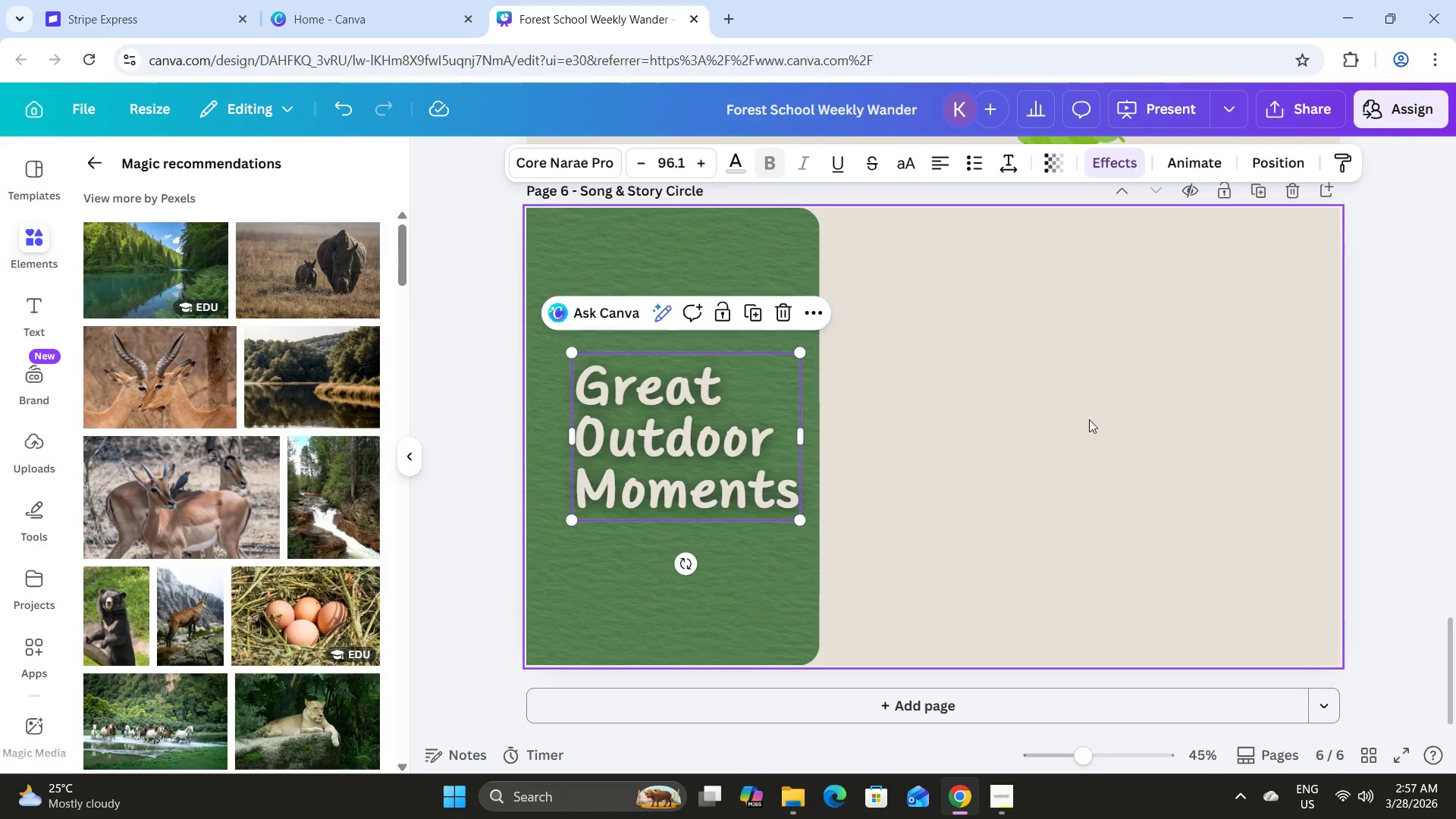 
left_click([1089, 419])
 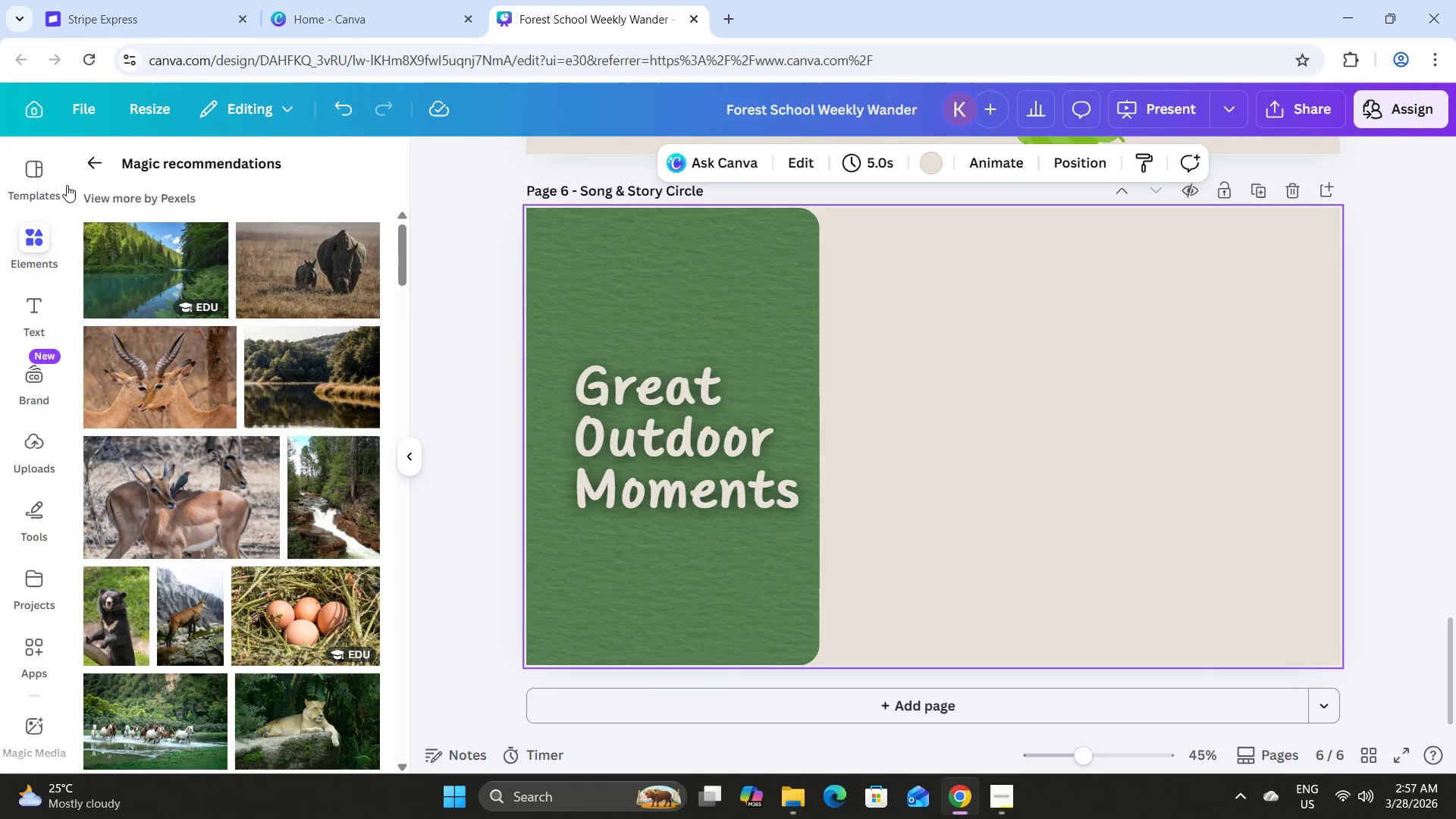 
left_click([90, 163])
 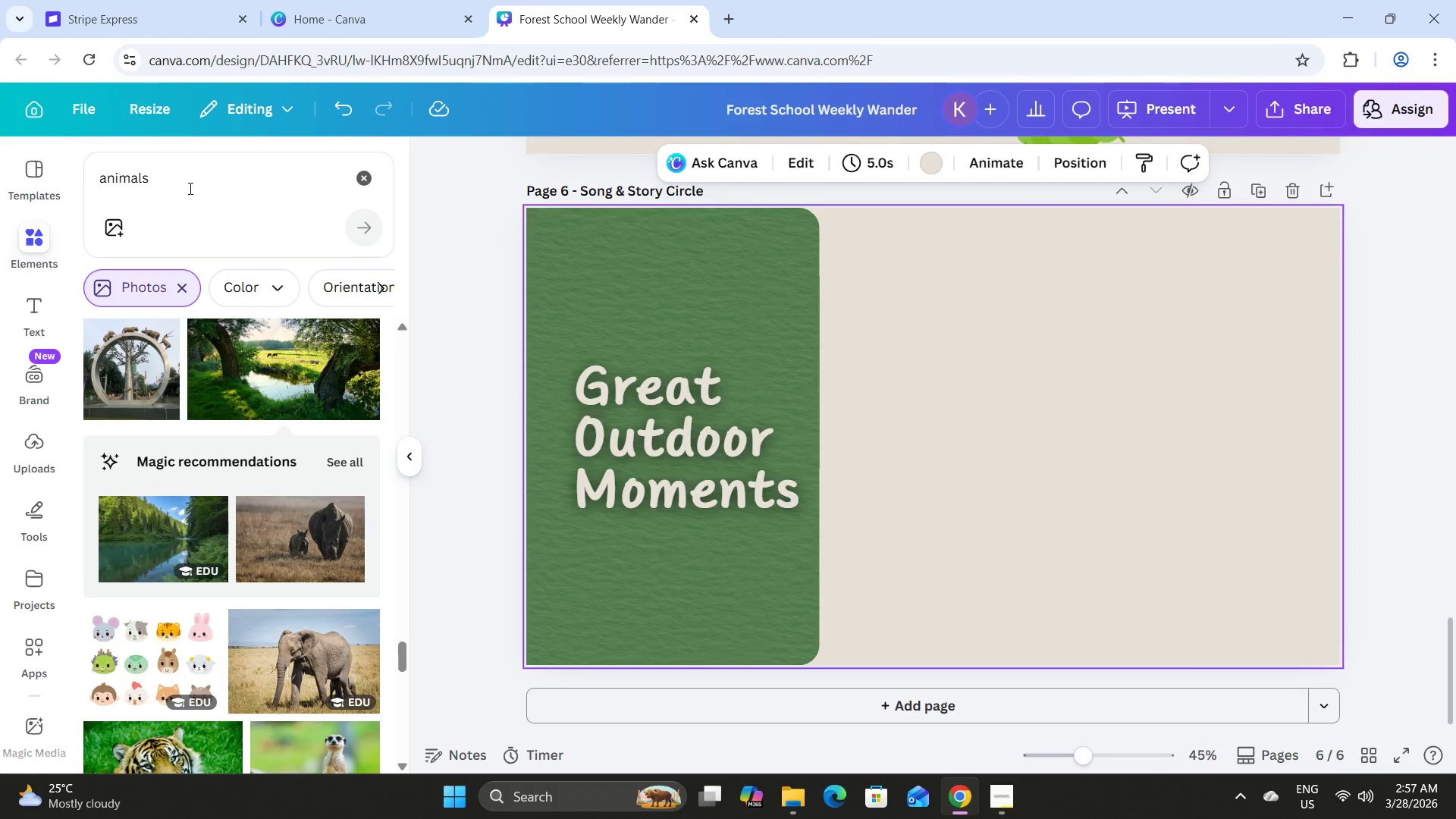 
left_click_drag(start_coordinate=[193, 182], to_coordinate=[181, 177])
 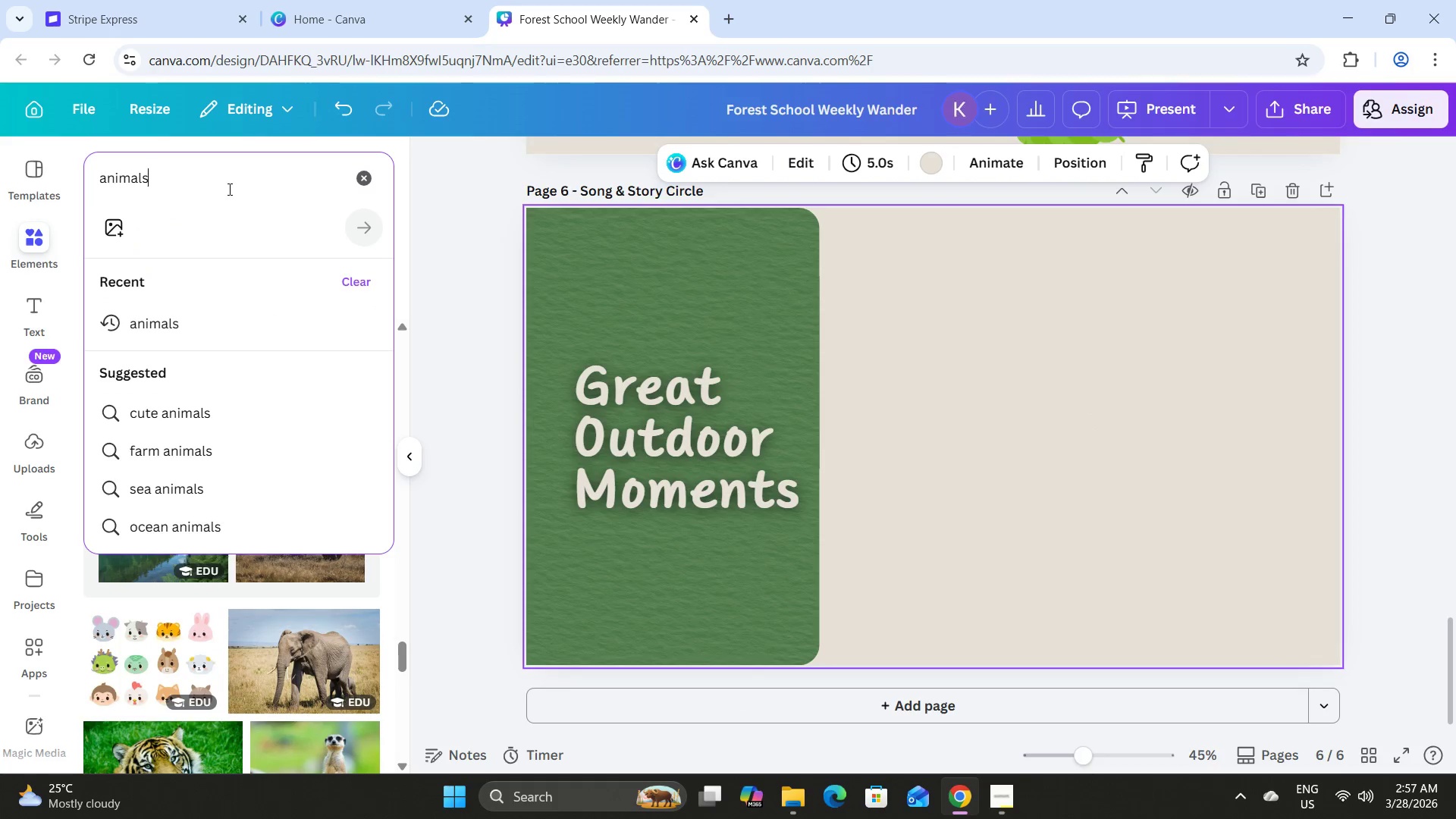 
left_click_drag(start_coordinate=[228, 189], to_coordinate=[19, 169])
 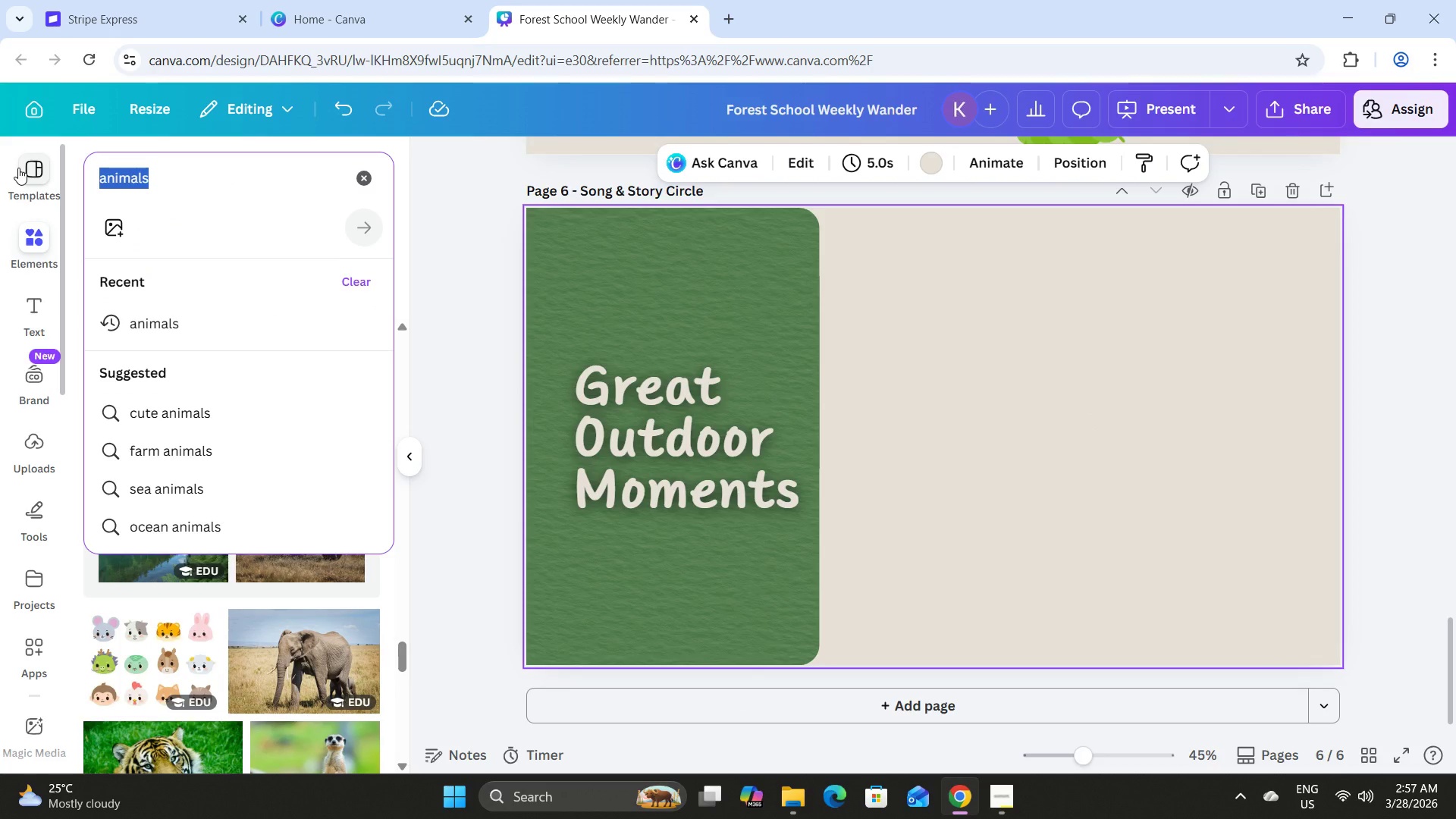 
type(leaves)
key(Backspace)
key(Backspace)
key(Backspace)
key(Backspace)
key(Backspace)
key(Backspace)
type(leaves')
key(Backspace)
 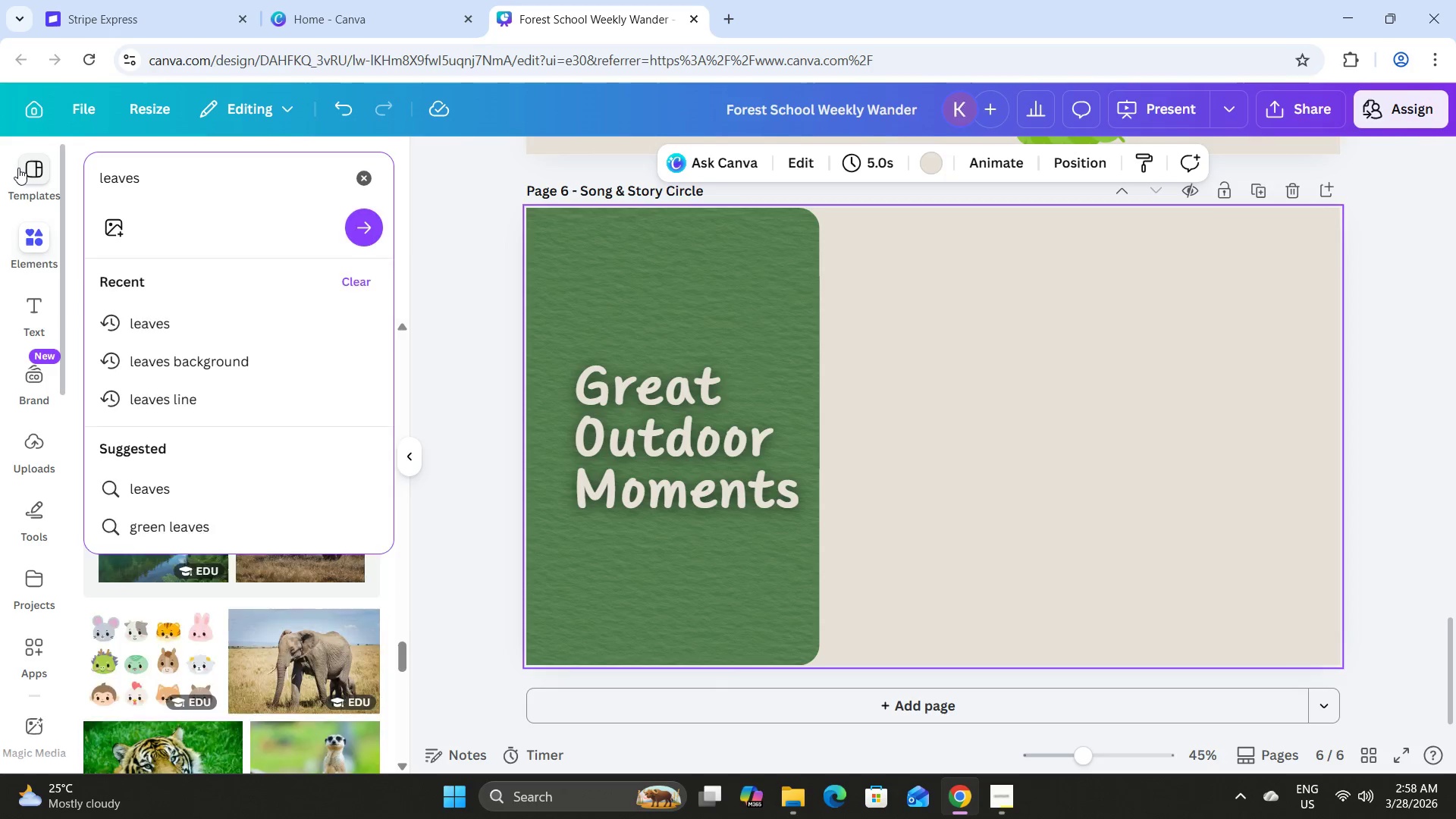 
key(Enter)
 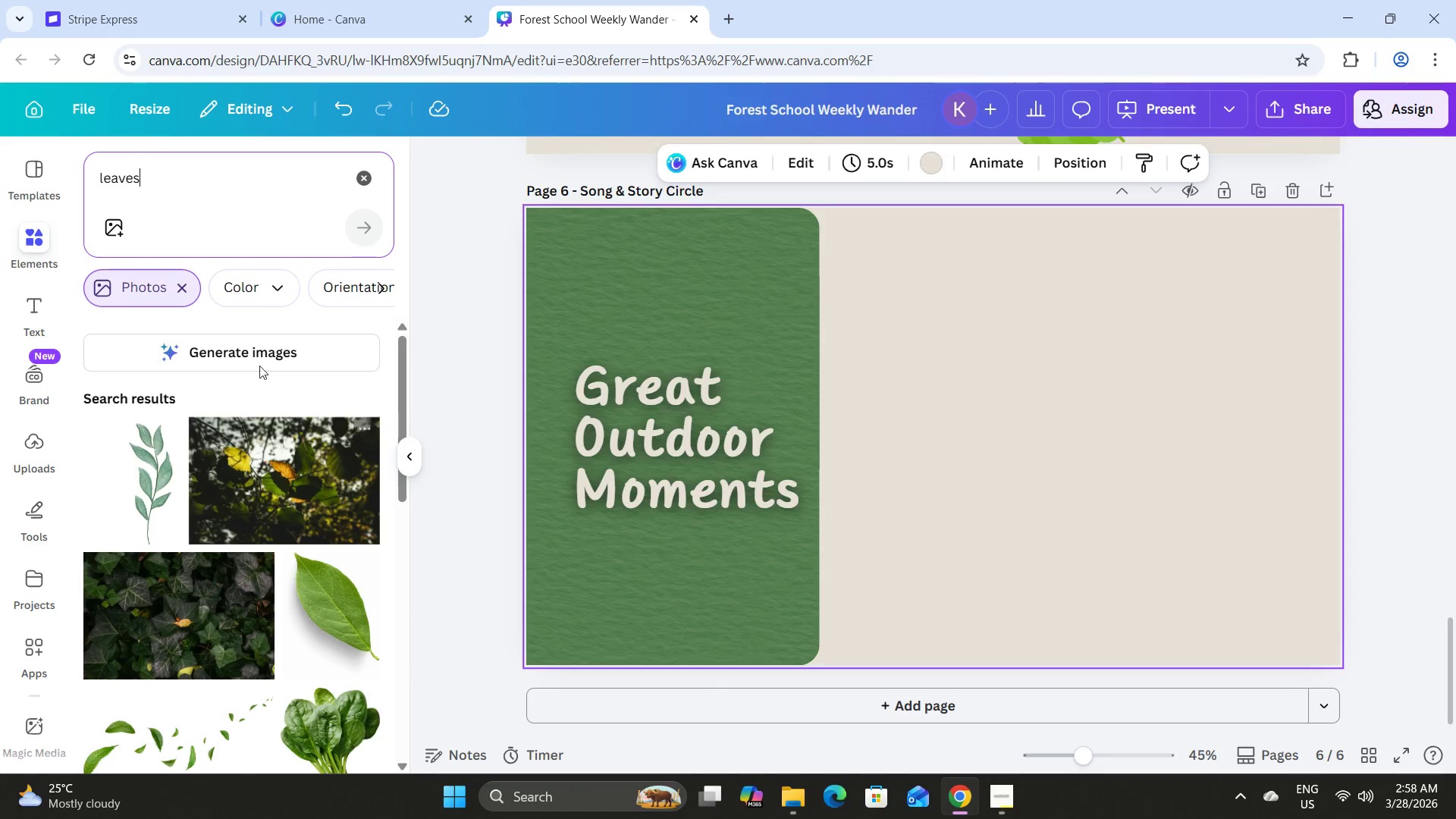 
left_click([186, 281])
 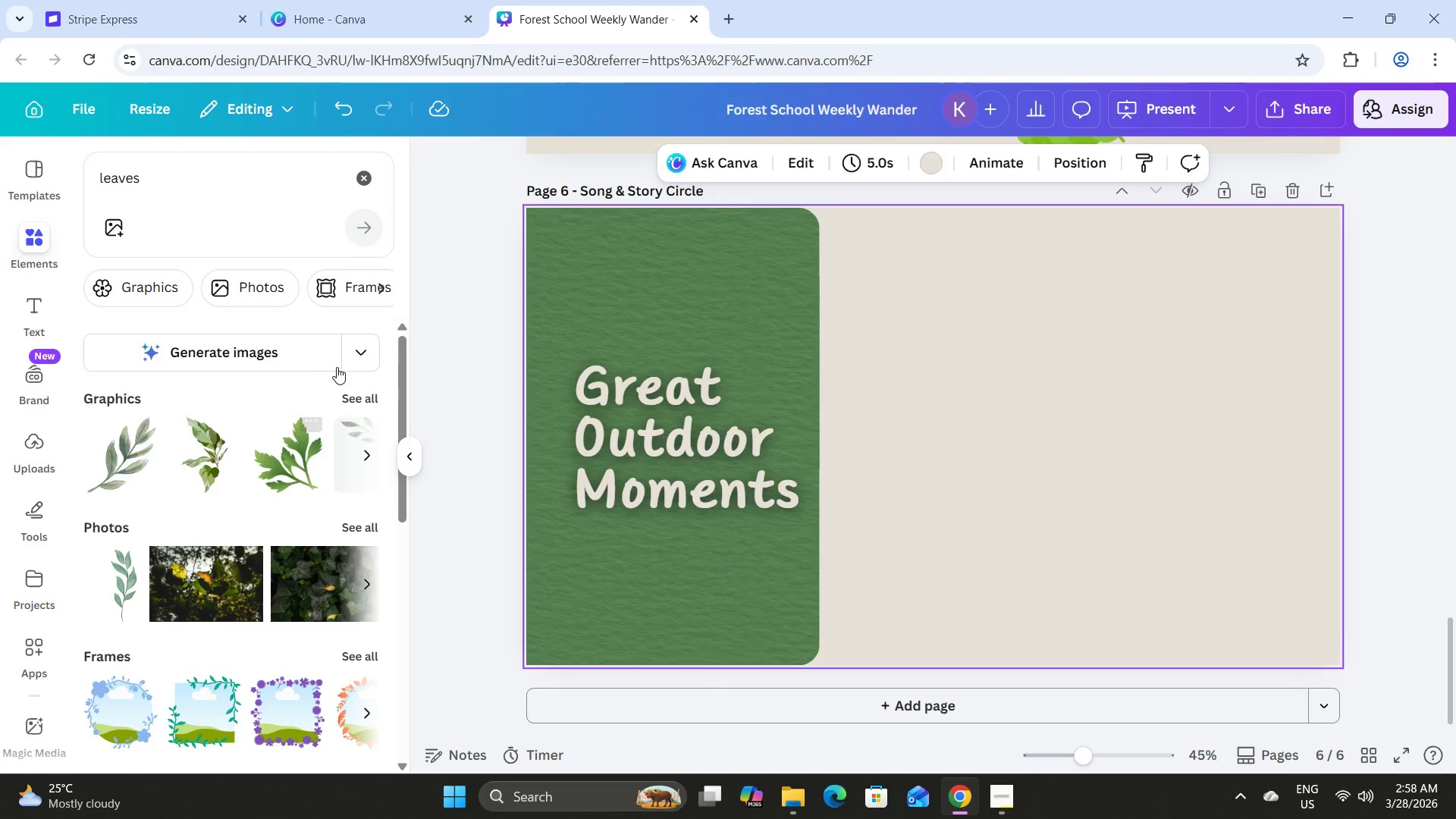 
left_click([359, 386])
 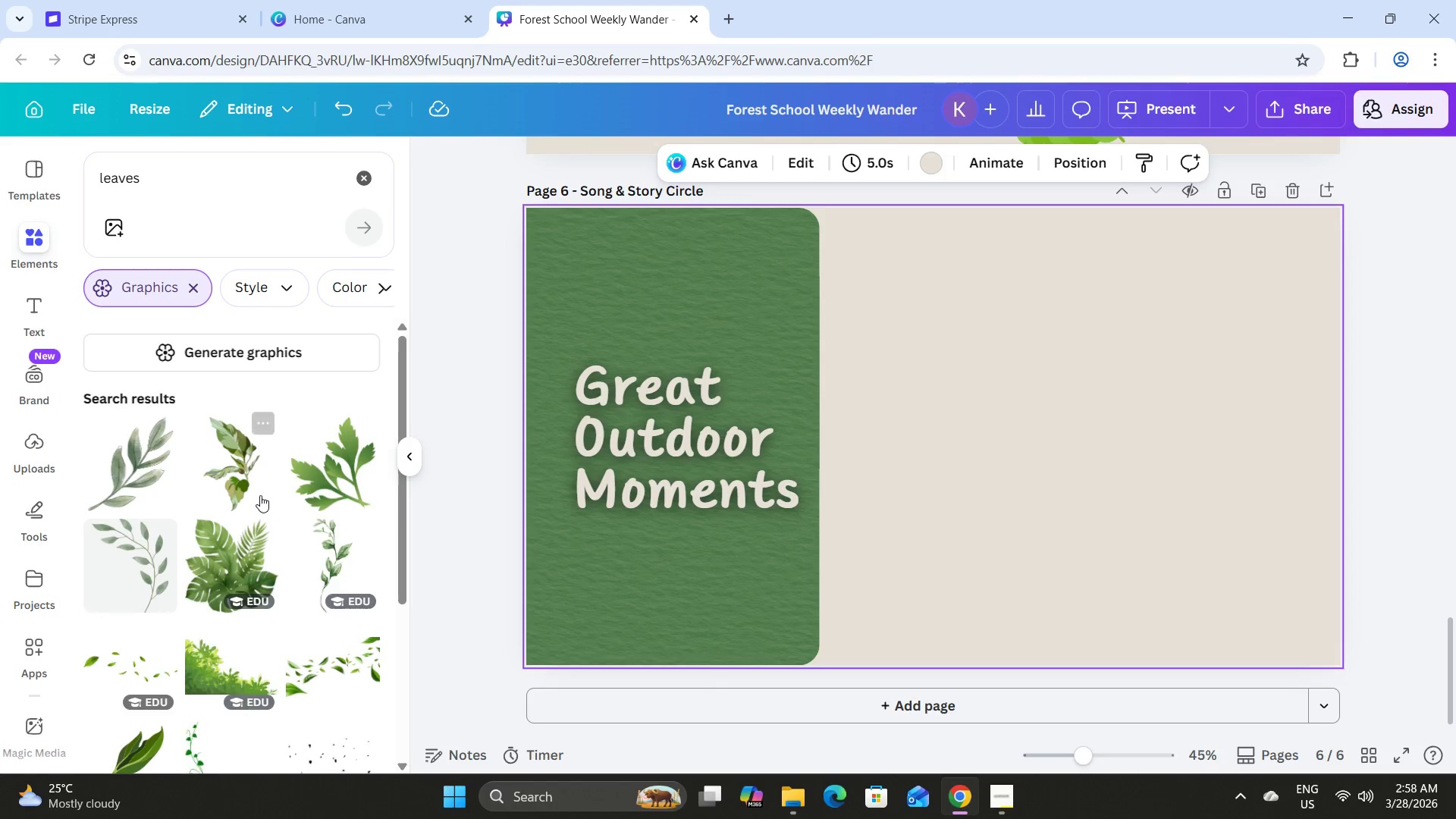 
scroll: coordinate [260, 494], scroll_direction: down, amount: 7.0
 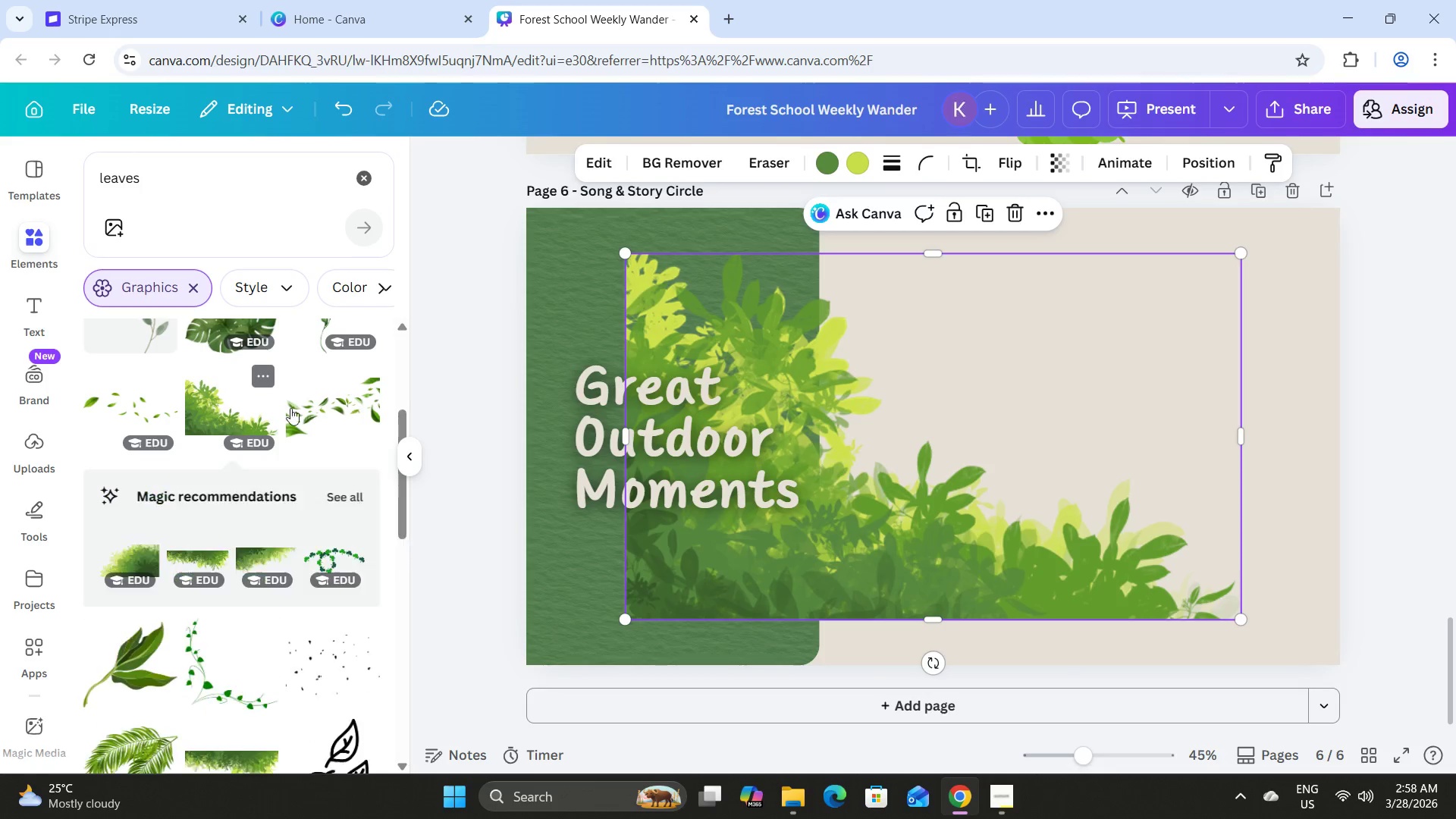 
left_click_drag(start_coordinate=[1040, 549], to_coordinate=[1100, 598])
 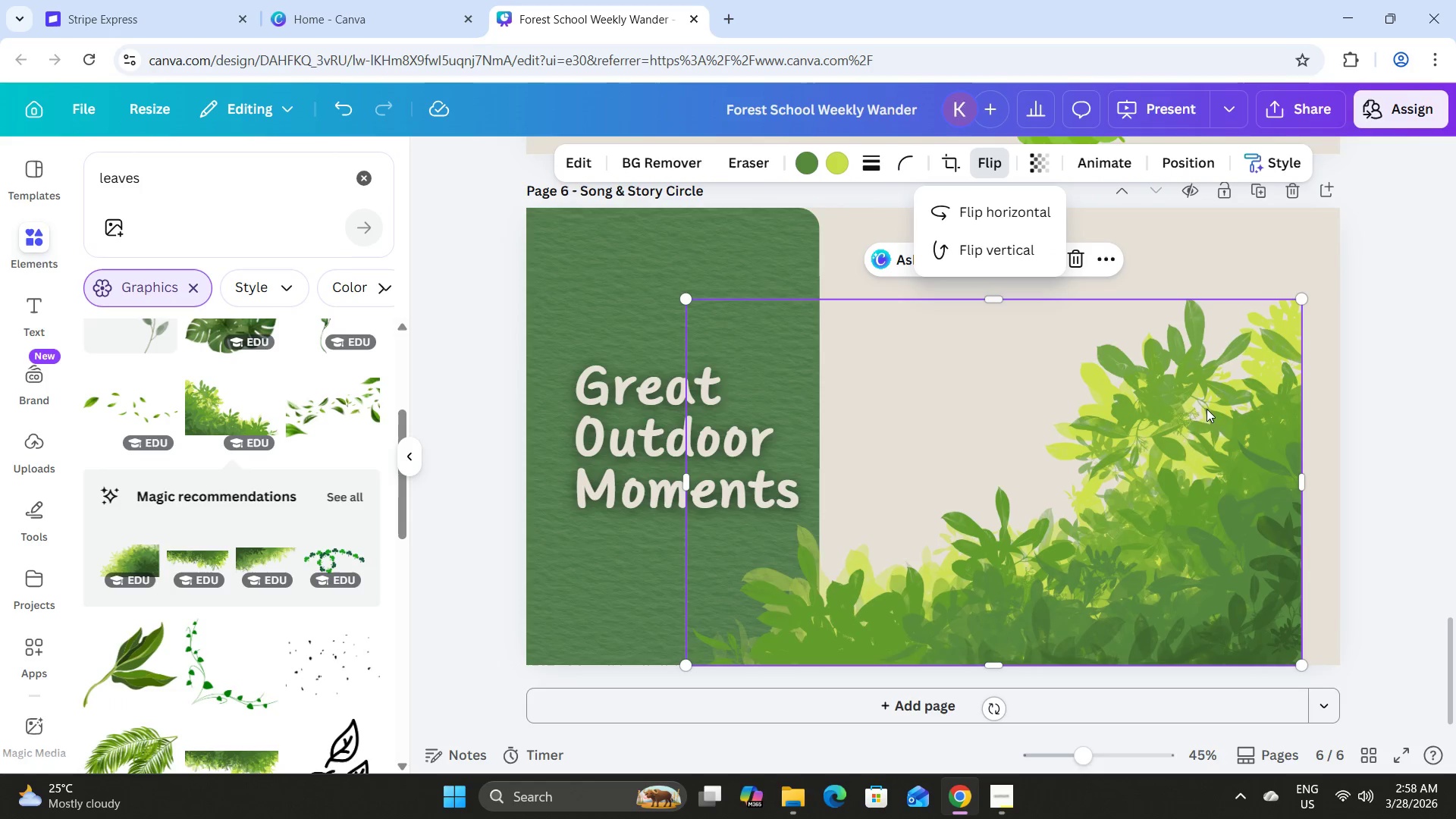 
left_click_drag(start_coordinate=[1237, 507], to_coordinate=[1276, 507])
 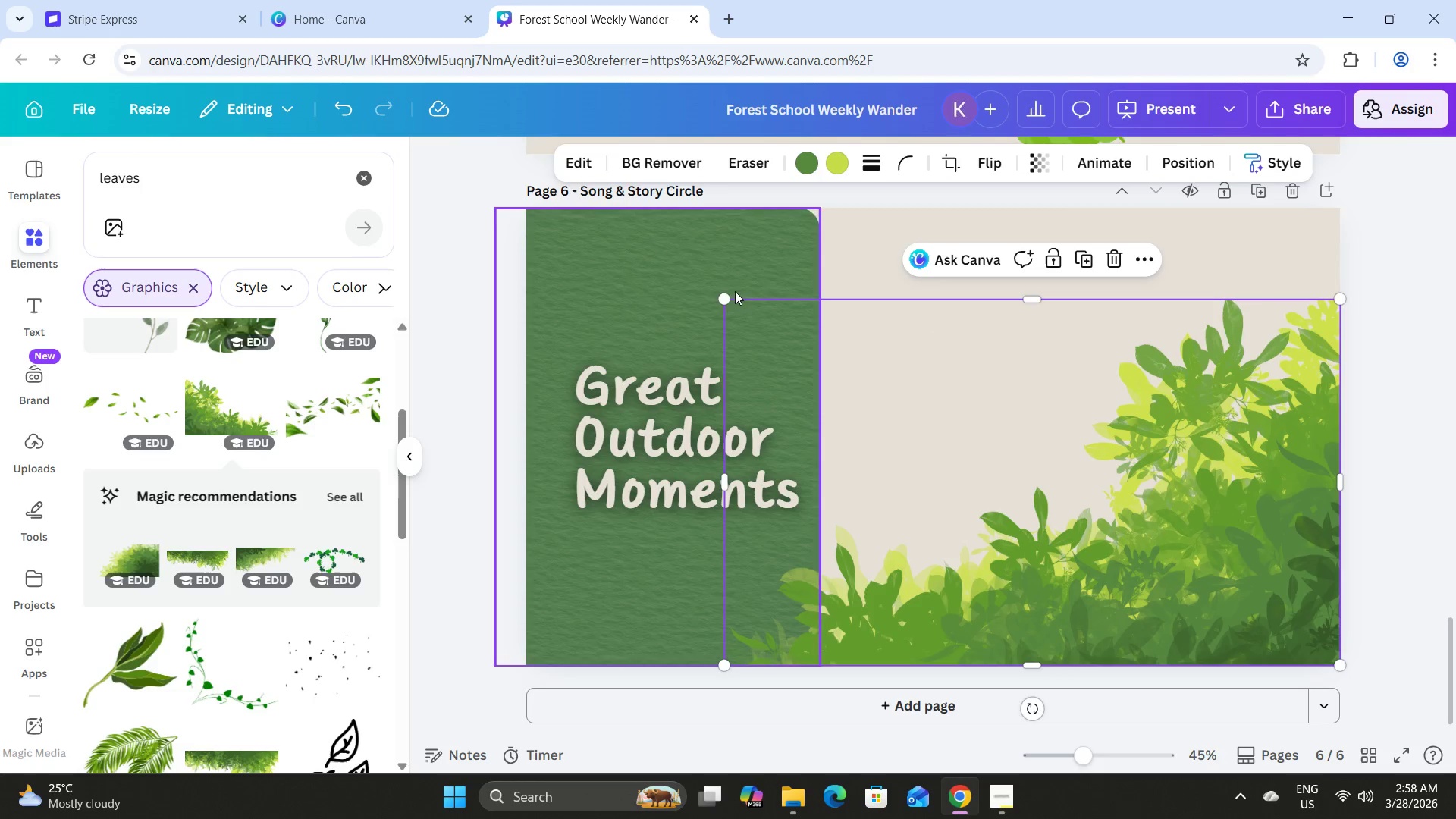 
left_click_drag(start_coordinate=[720, 297], to_coordinate=[1090, 405])
 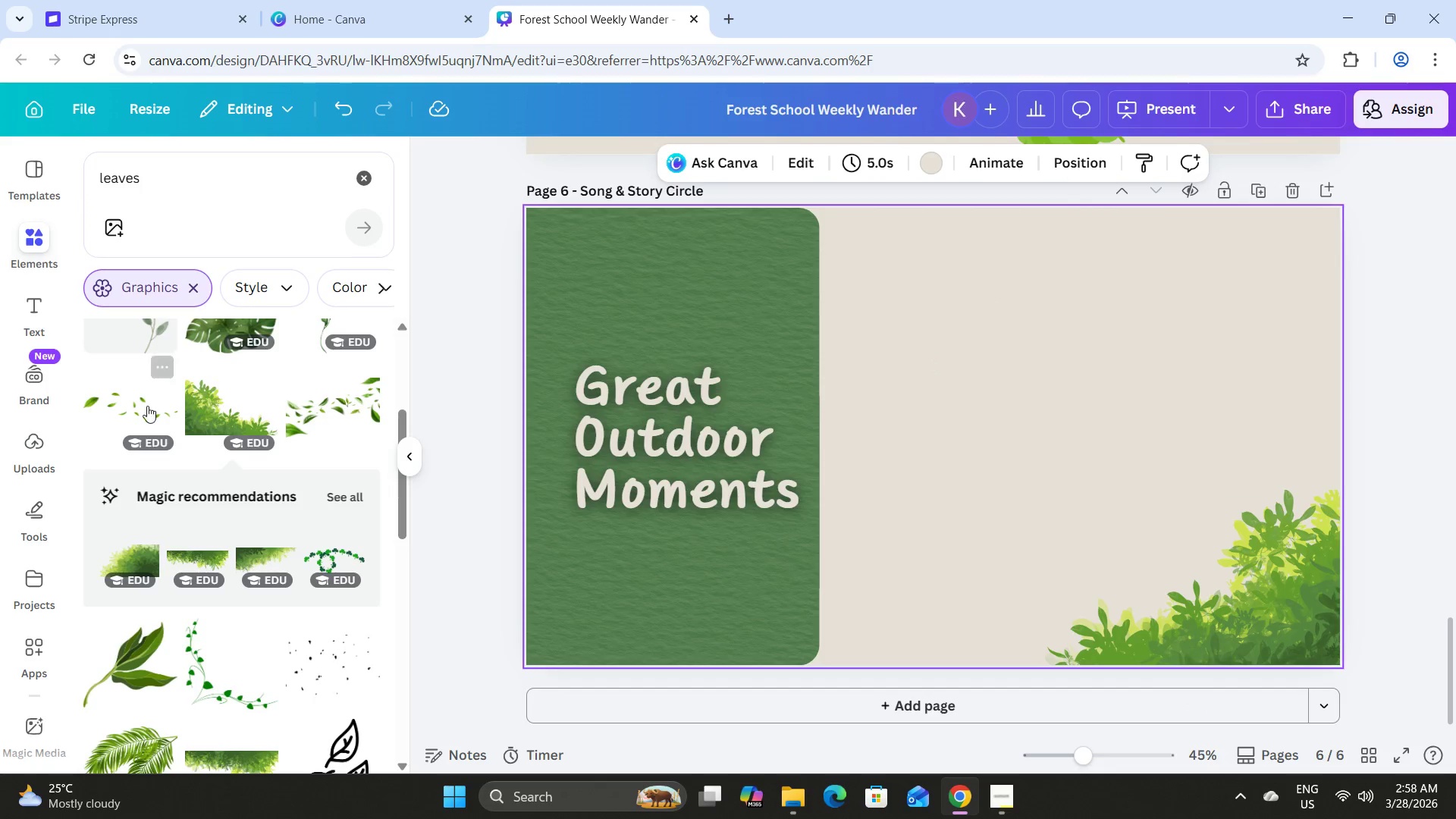 
scroll: coordinate [274, 470], scroll_direction: down, amount: 6.0
 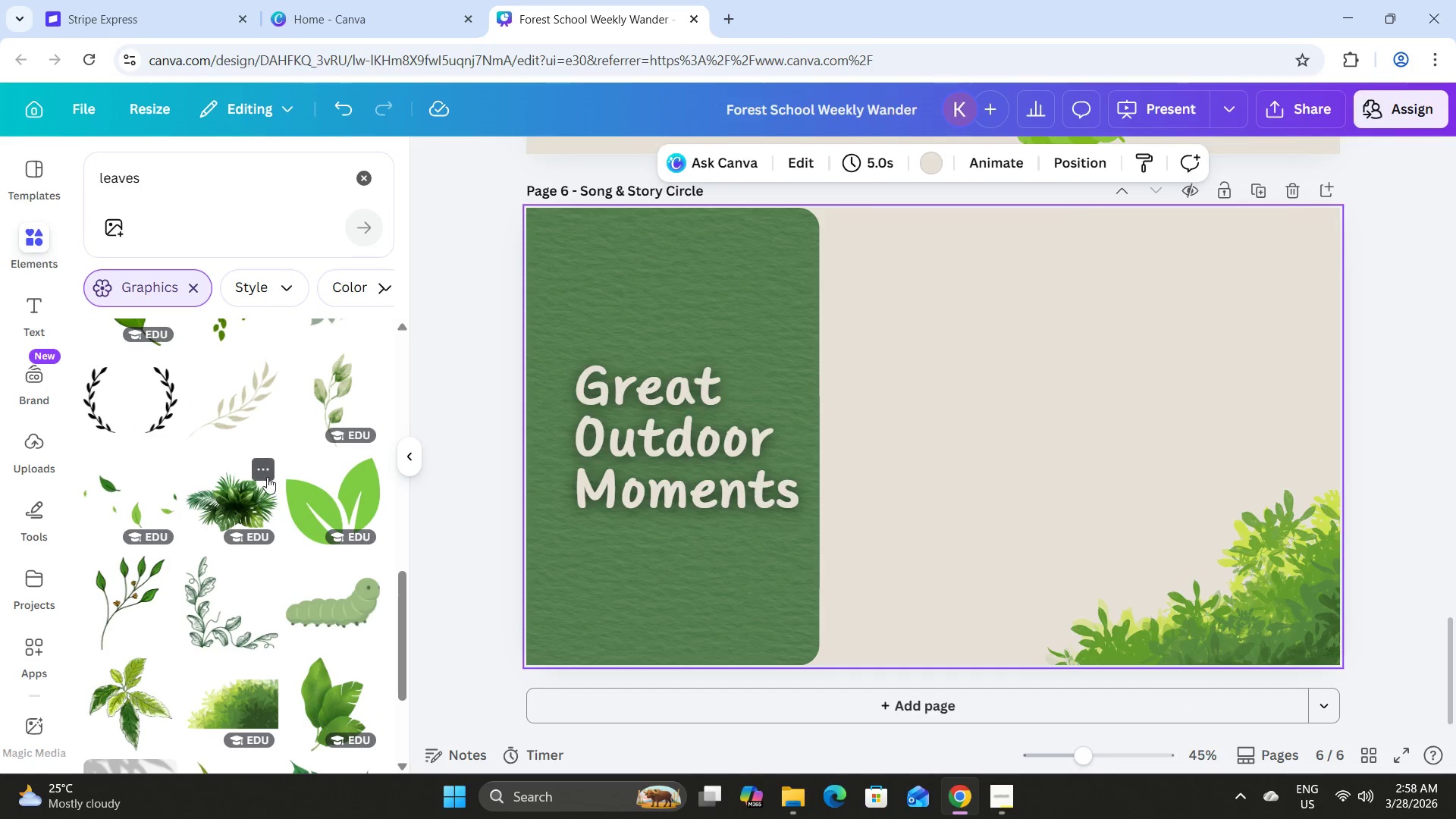 
left_click([249, 496])
 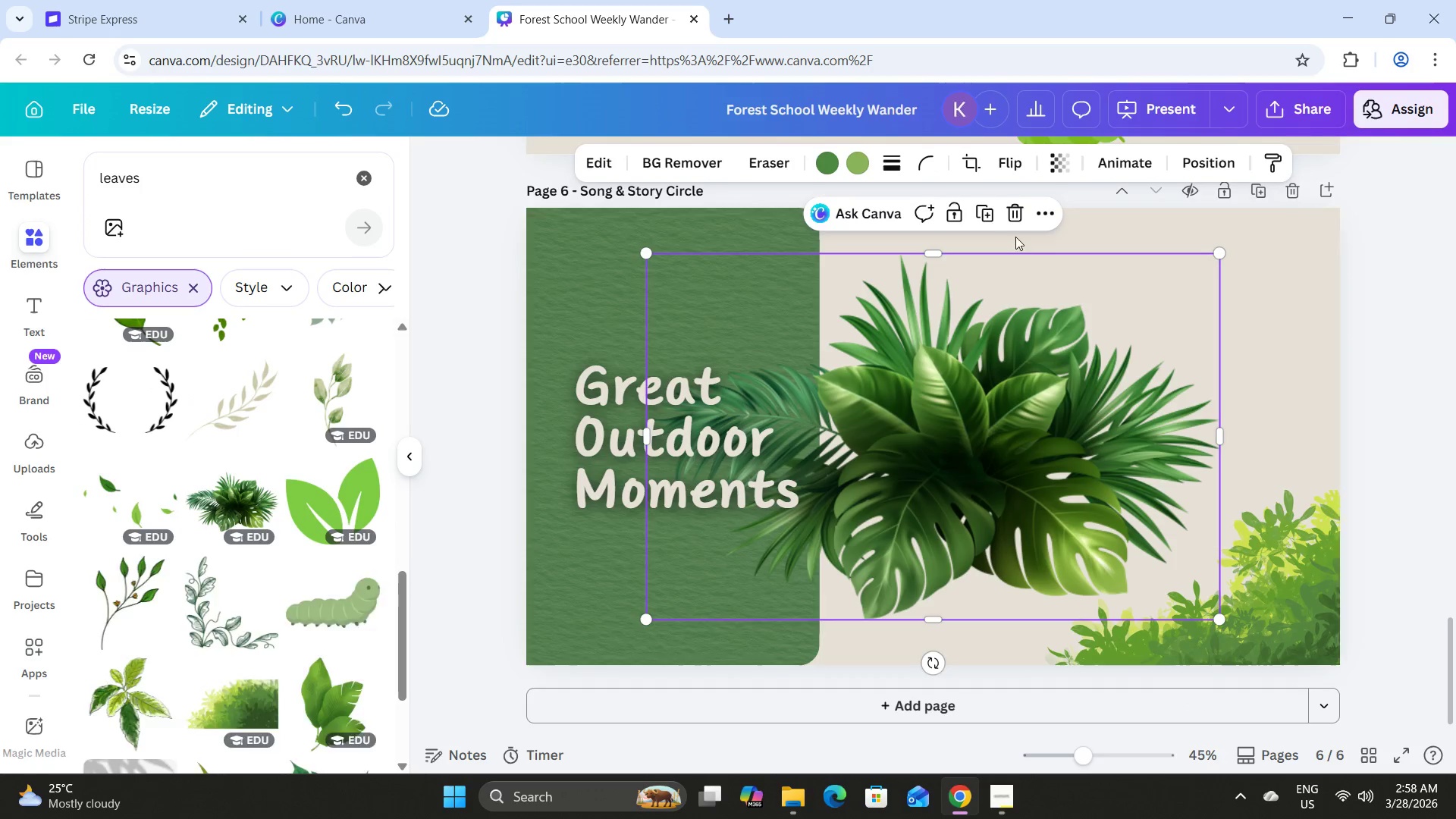 
left_click([1009, 218])
 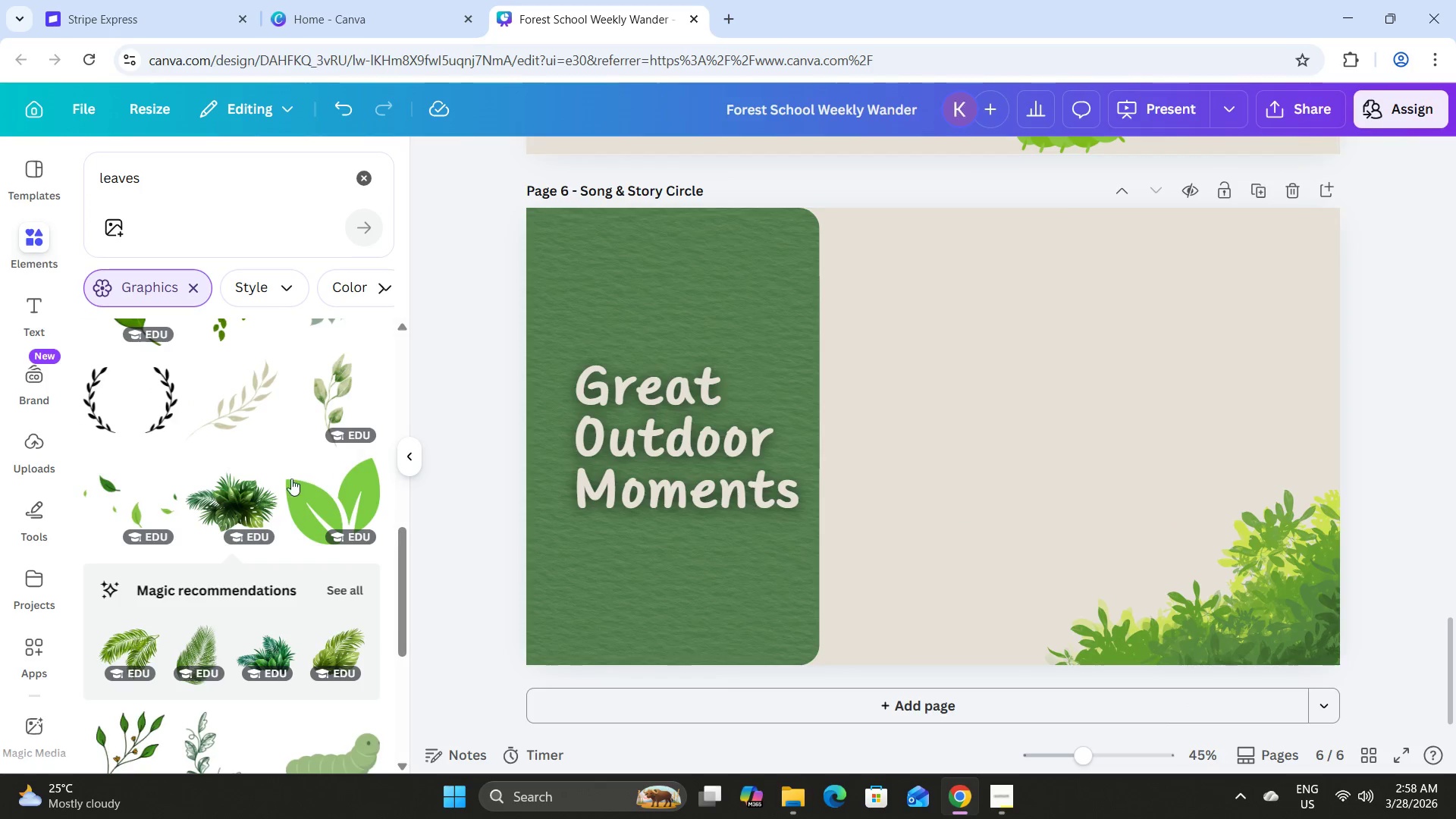 
scroll: coordinate [257, 476], scroll_direction: down, amount: 5.0
 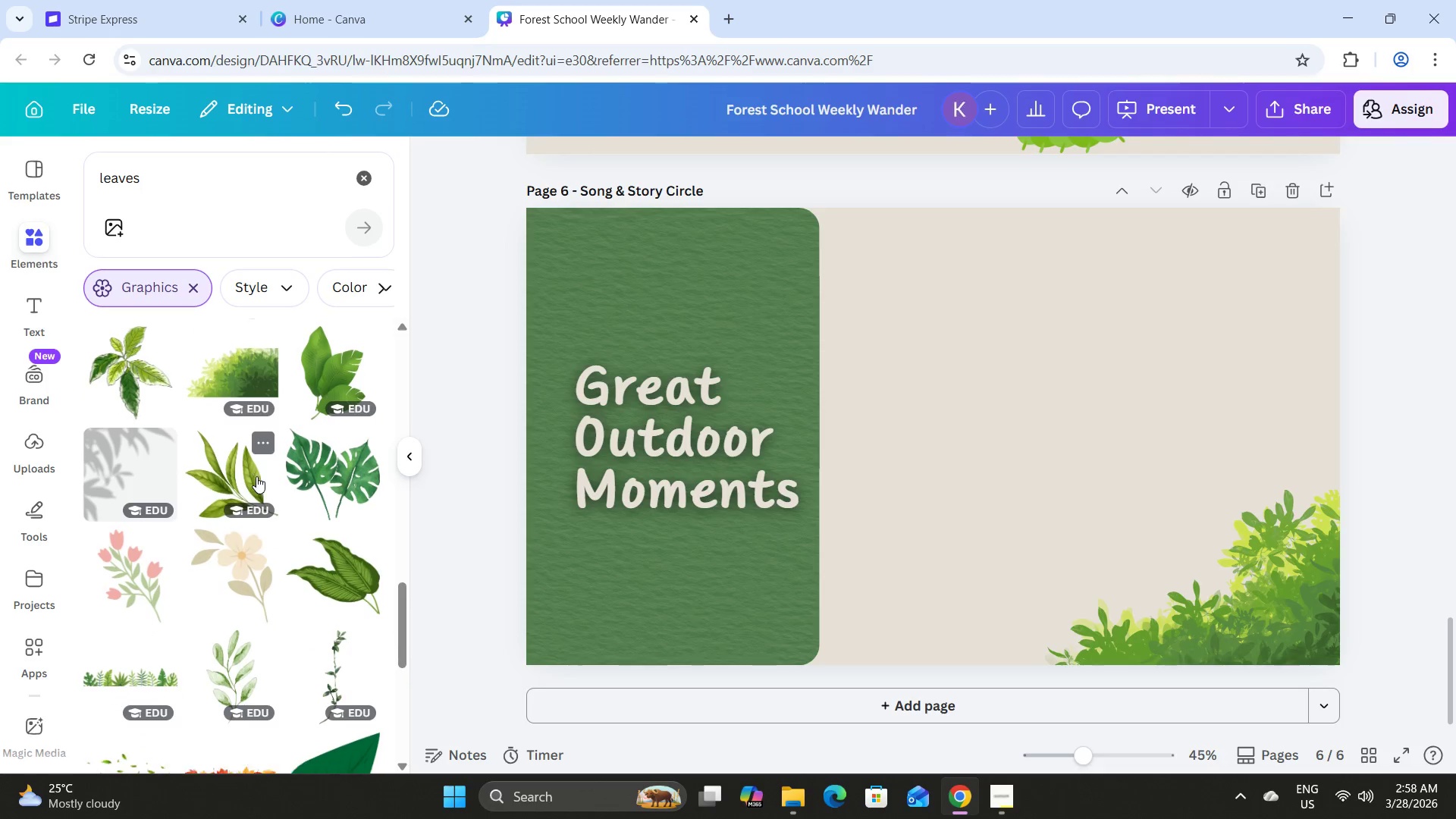 
scroll: coordinate [256, 476], scroll_direction: none, amount: 0.0
 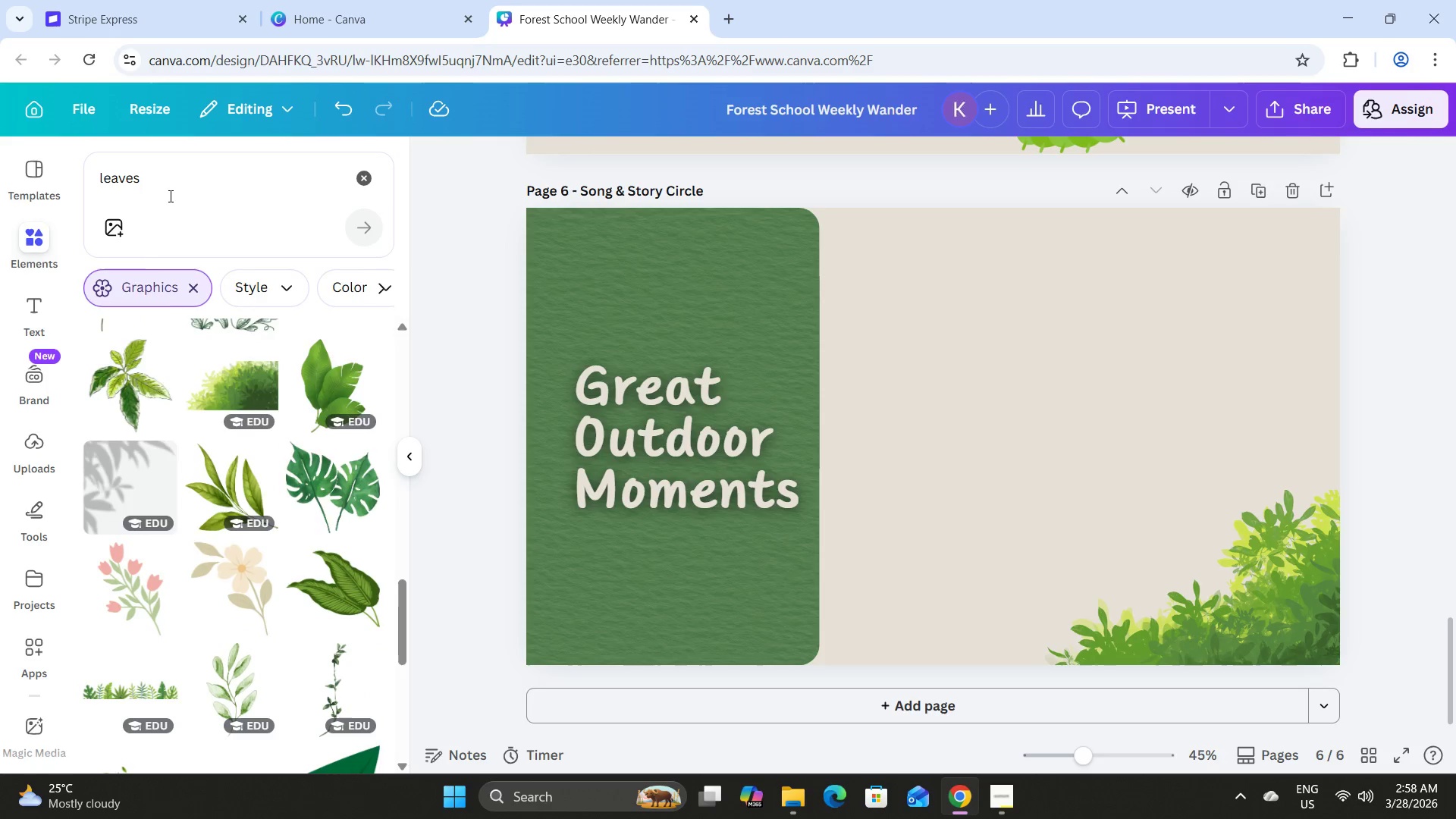 
left_click_drag(start_coordinate=[174, 184], to_coordinate=[87, 174])
 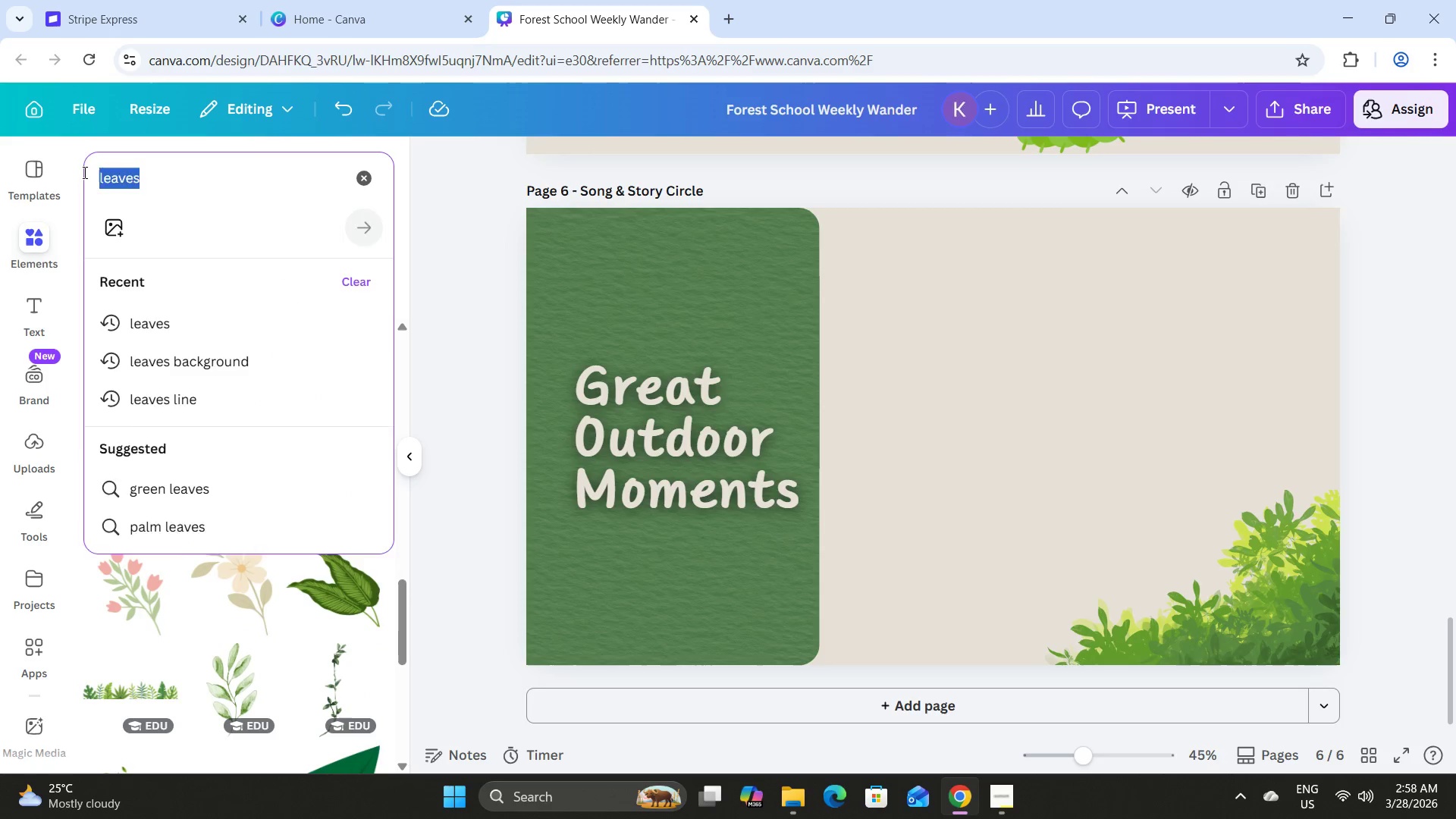 
type(frames')
key(Backspace)
 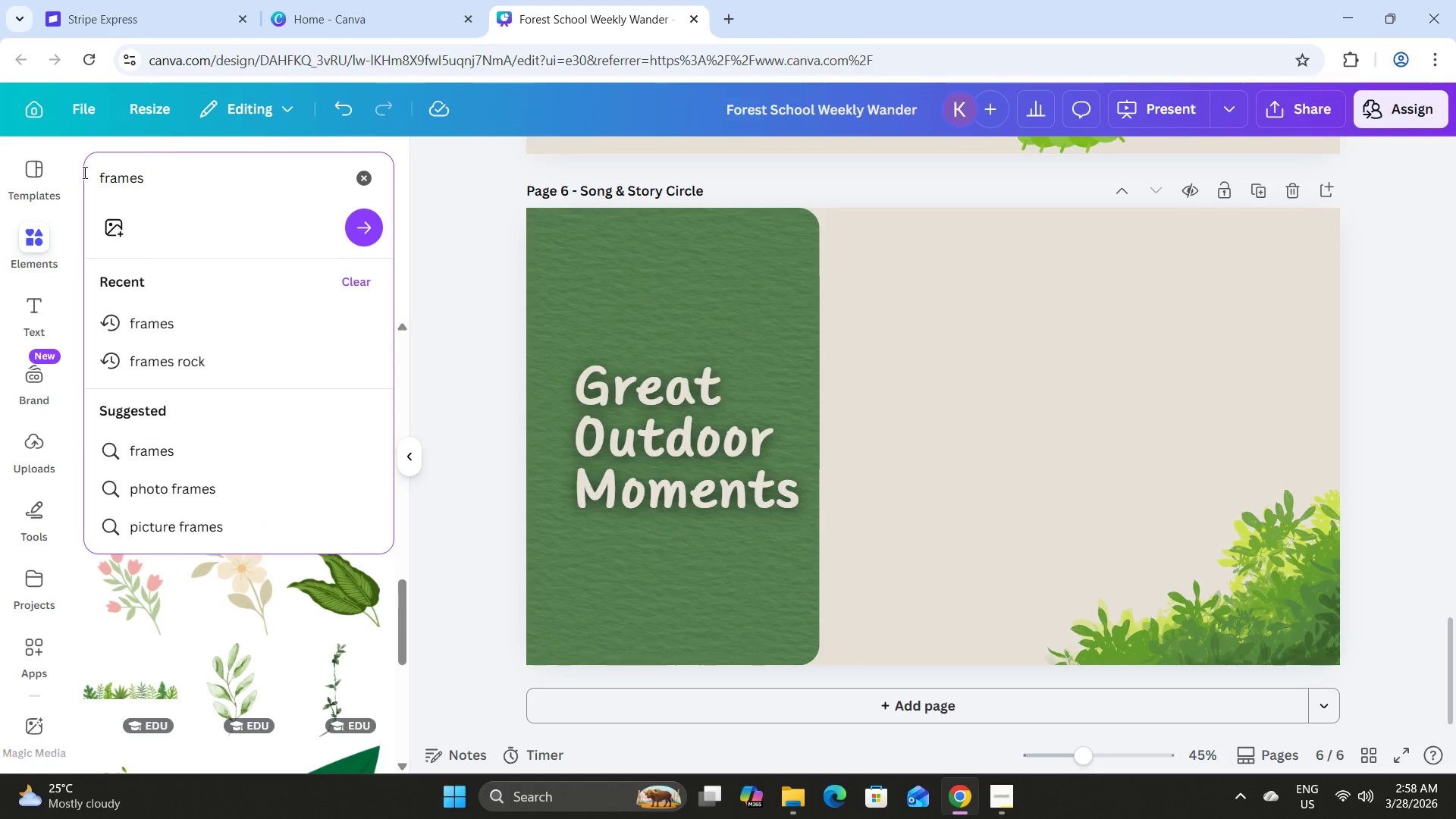 
key(Enter)
 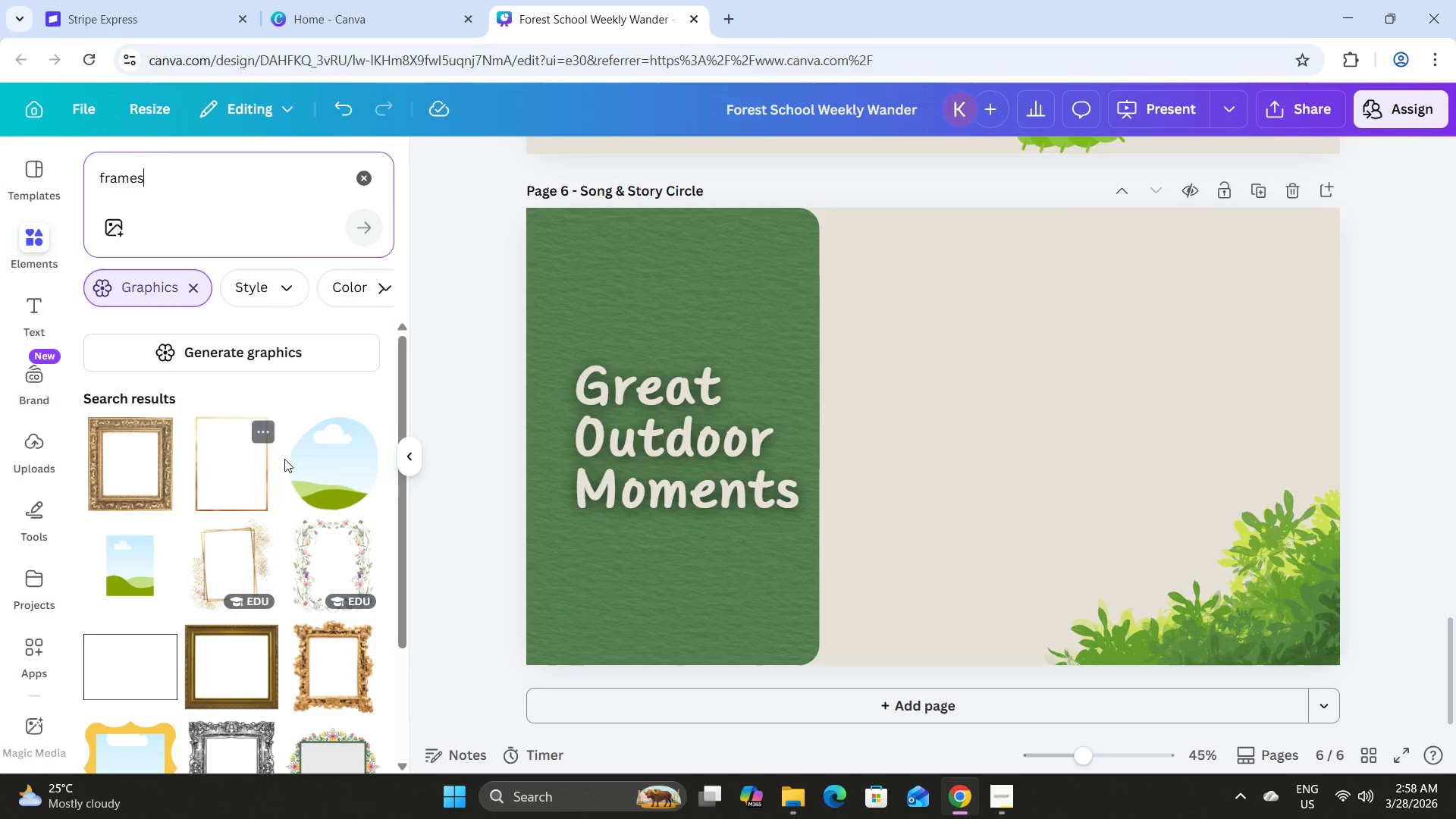 
left_click([329, 469])
 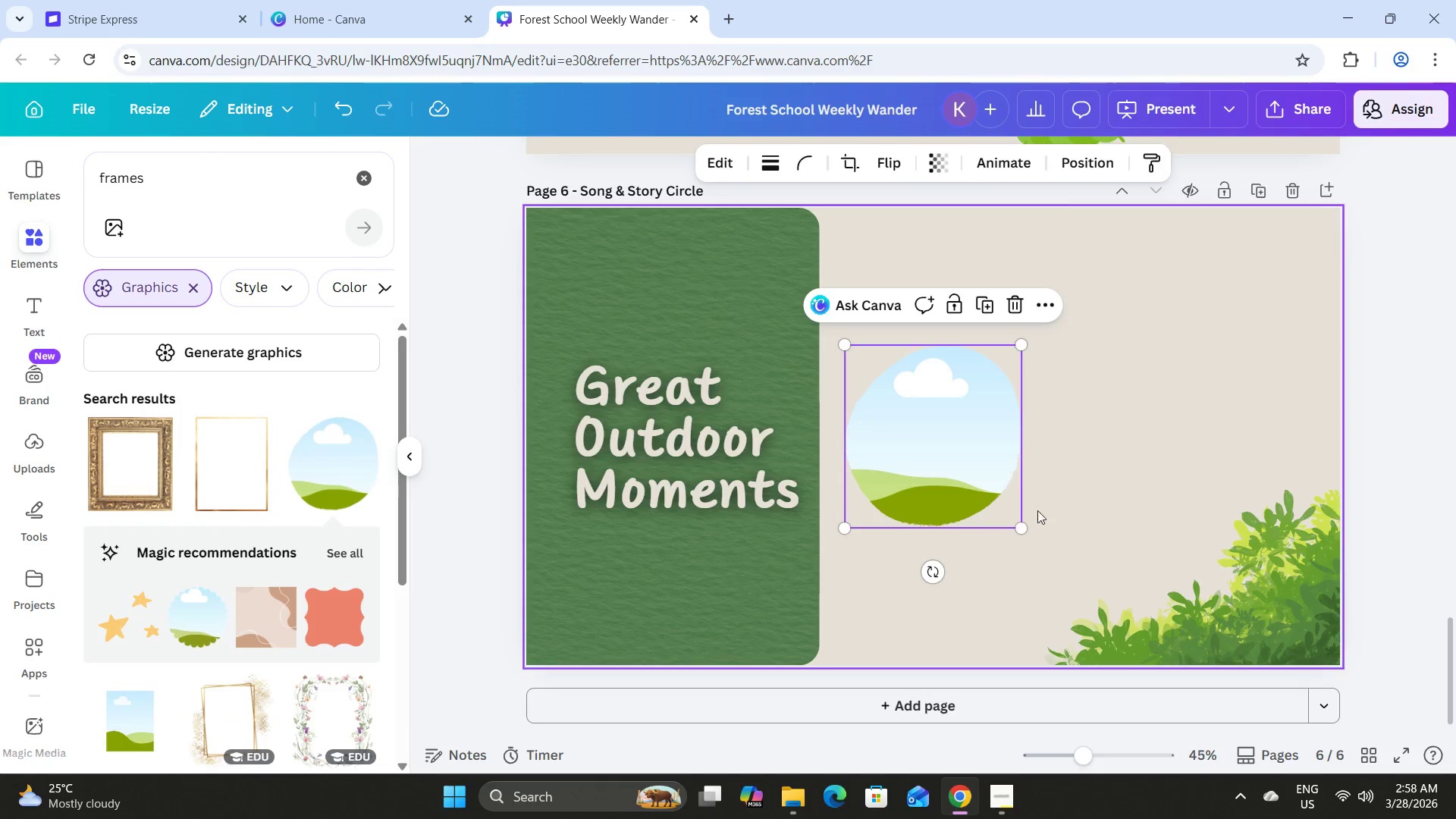 
left_click_drag(start_coordinate=[1024, 528], to_coordinate=[1210, 608])
 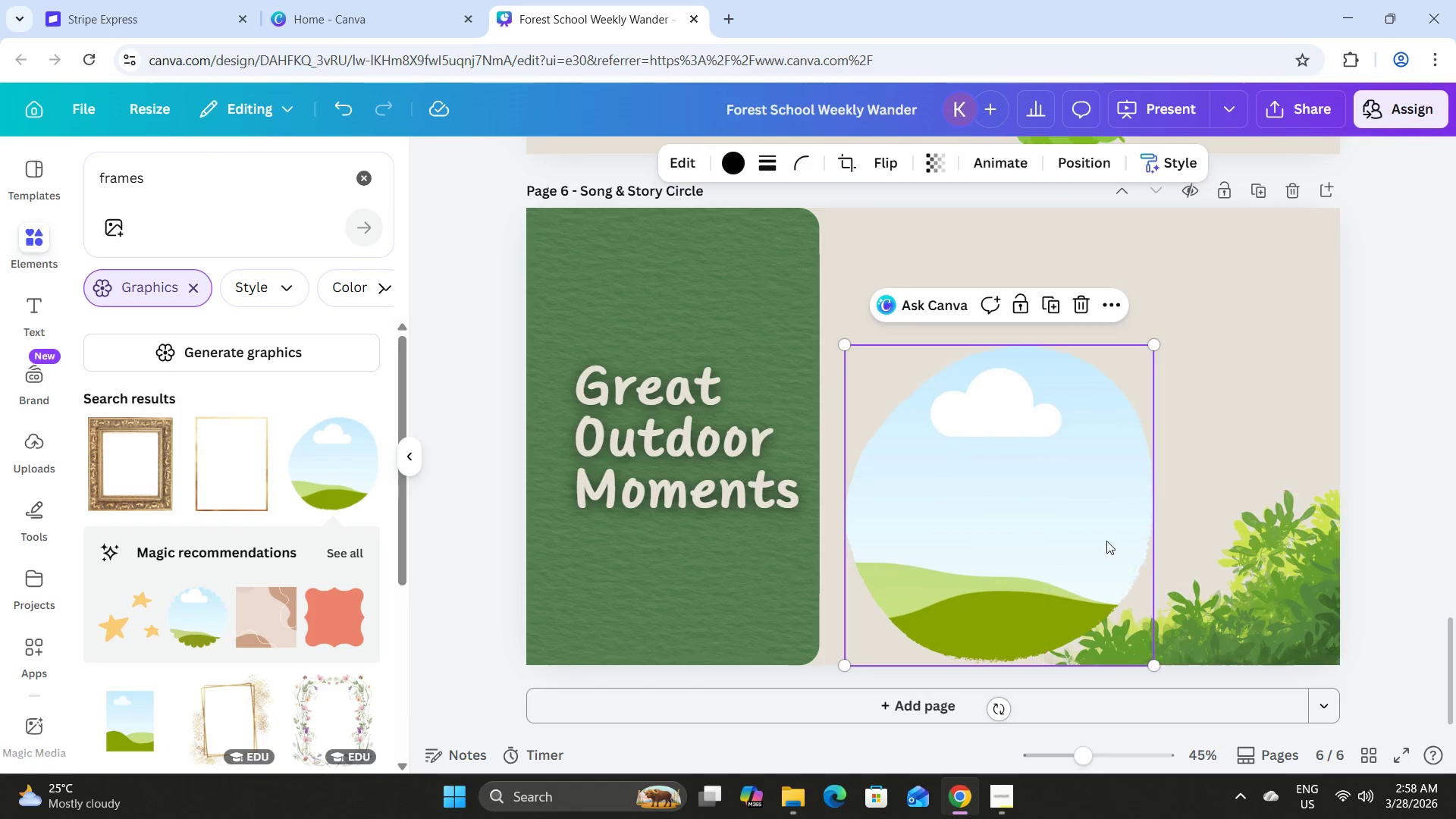 
left_click_drag(start_coordinate=[1106, 541], to_coordinate=[1134, 471])
 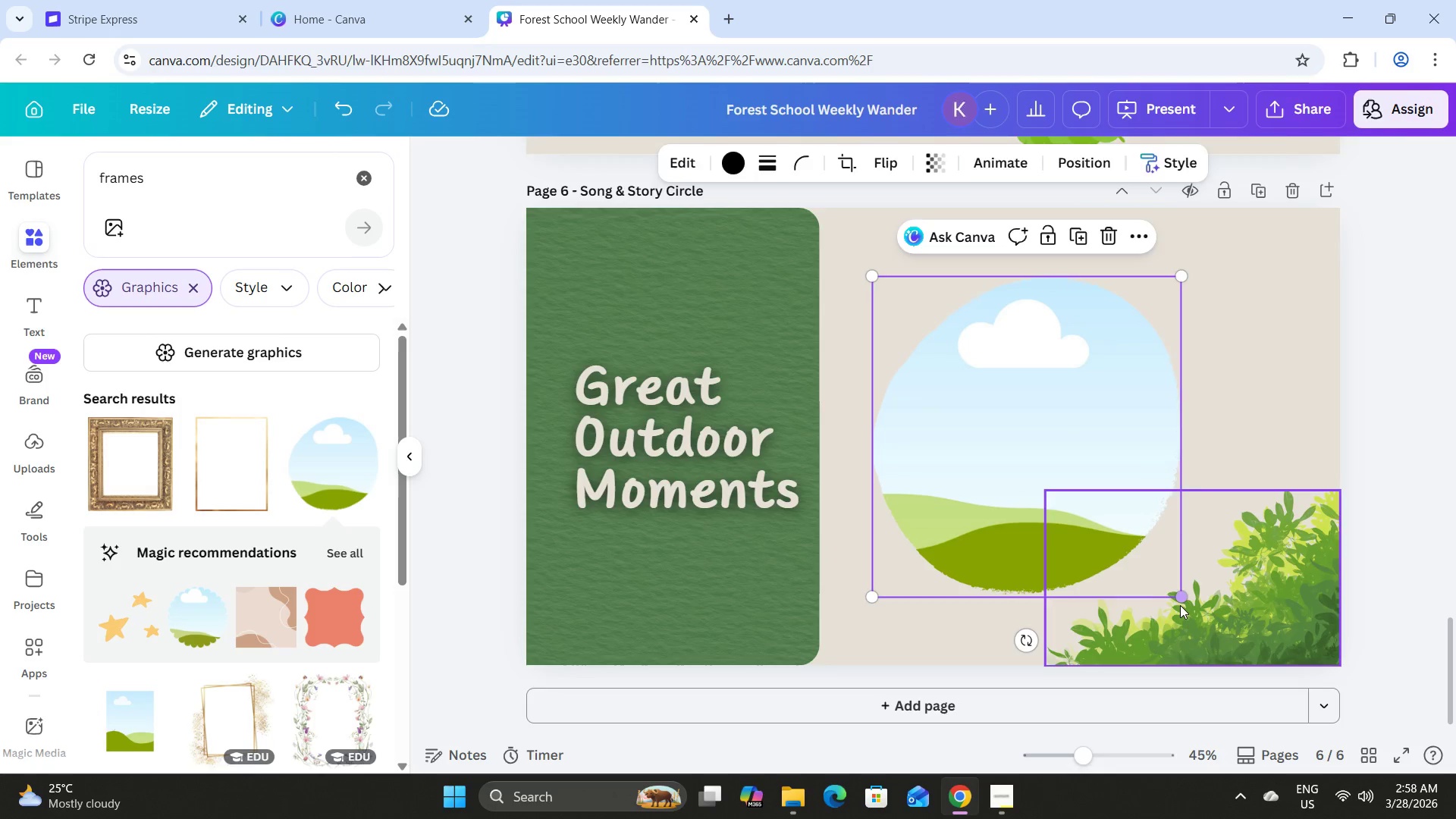 
left_click_drag(start_coordinate=[1180, 605], to_coordinate=[1185, 607])
 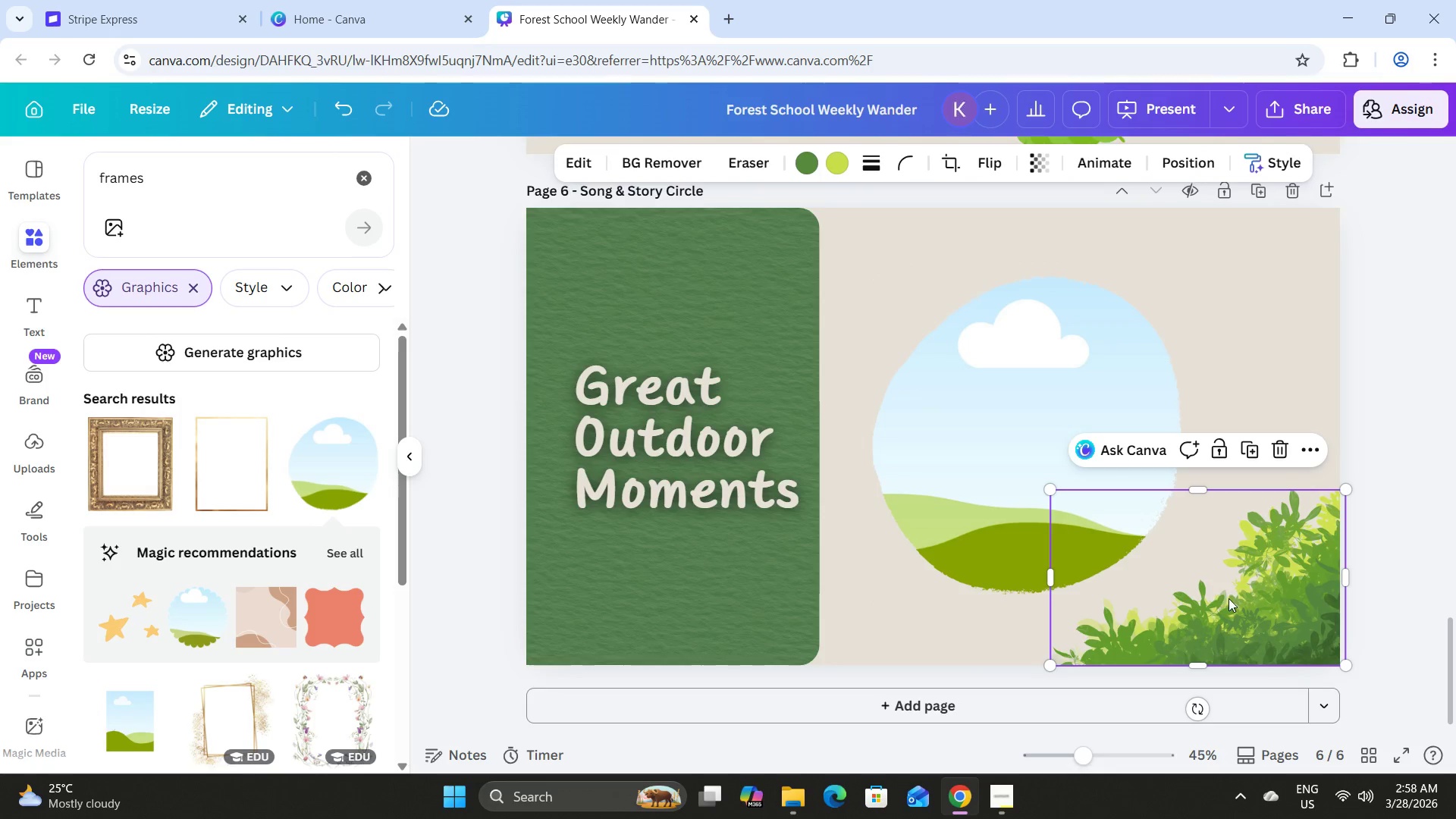 
key(Control+Z)
 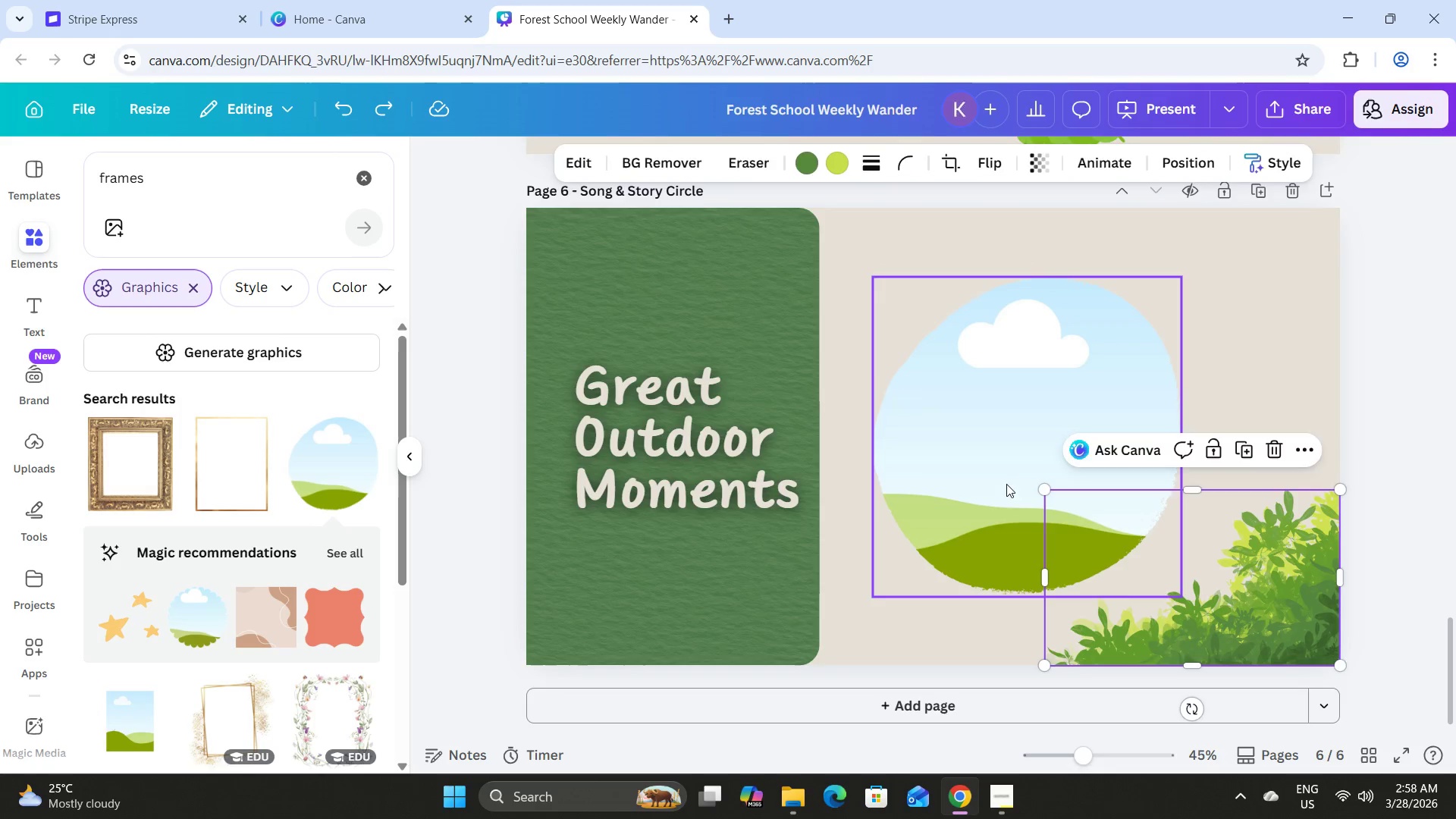 
left_click([969, 465])
 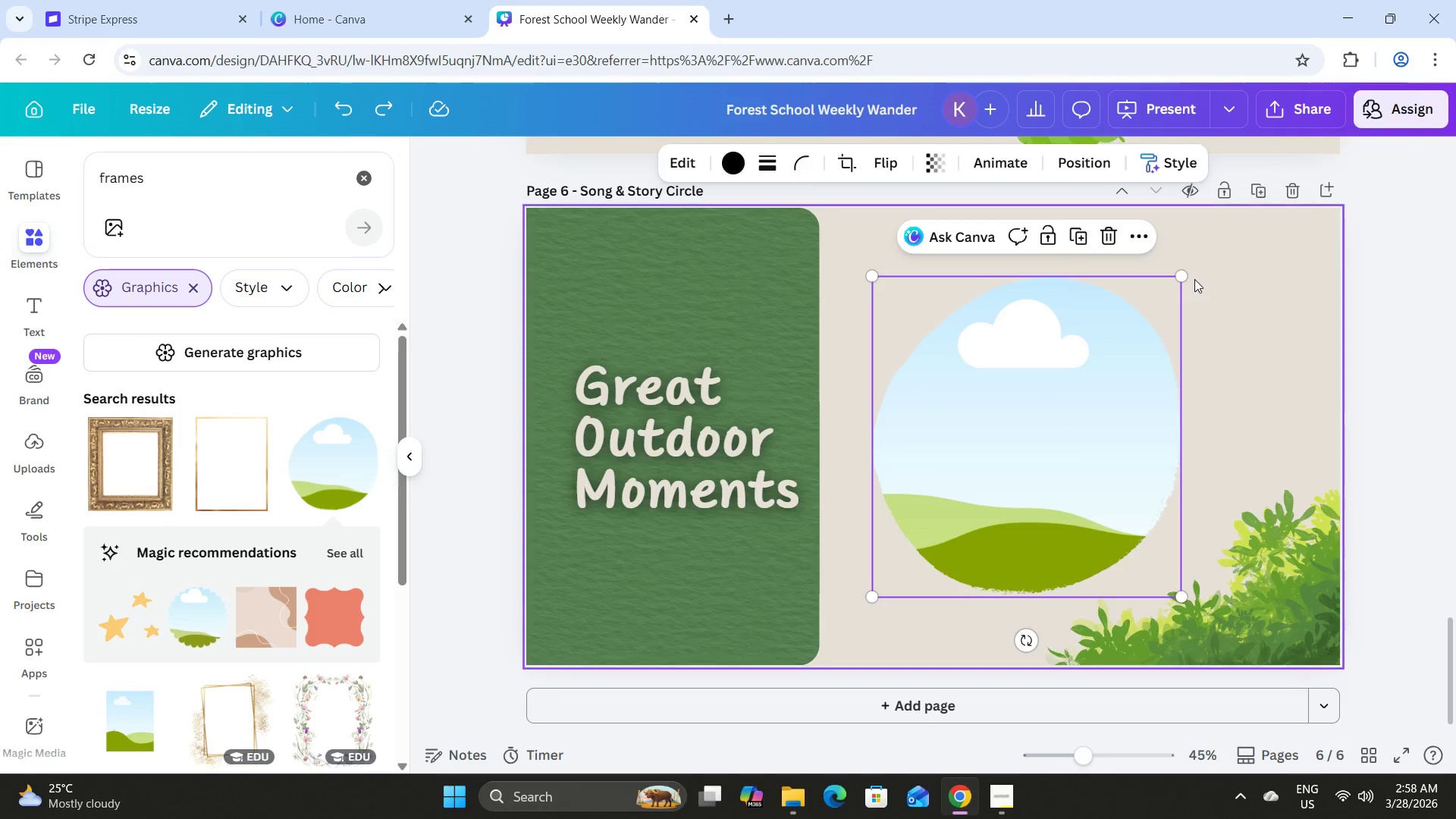 
left_click_drag(start_coordinate=[1184, 275], to_coordinate=[1235, 251])
 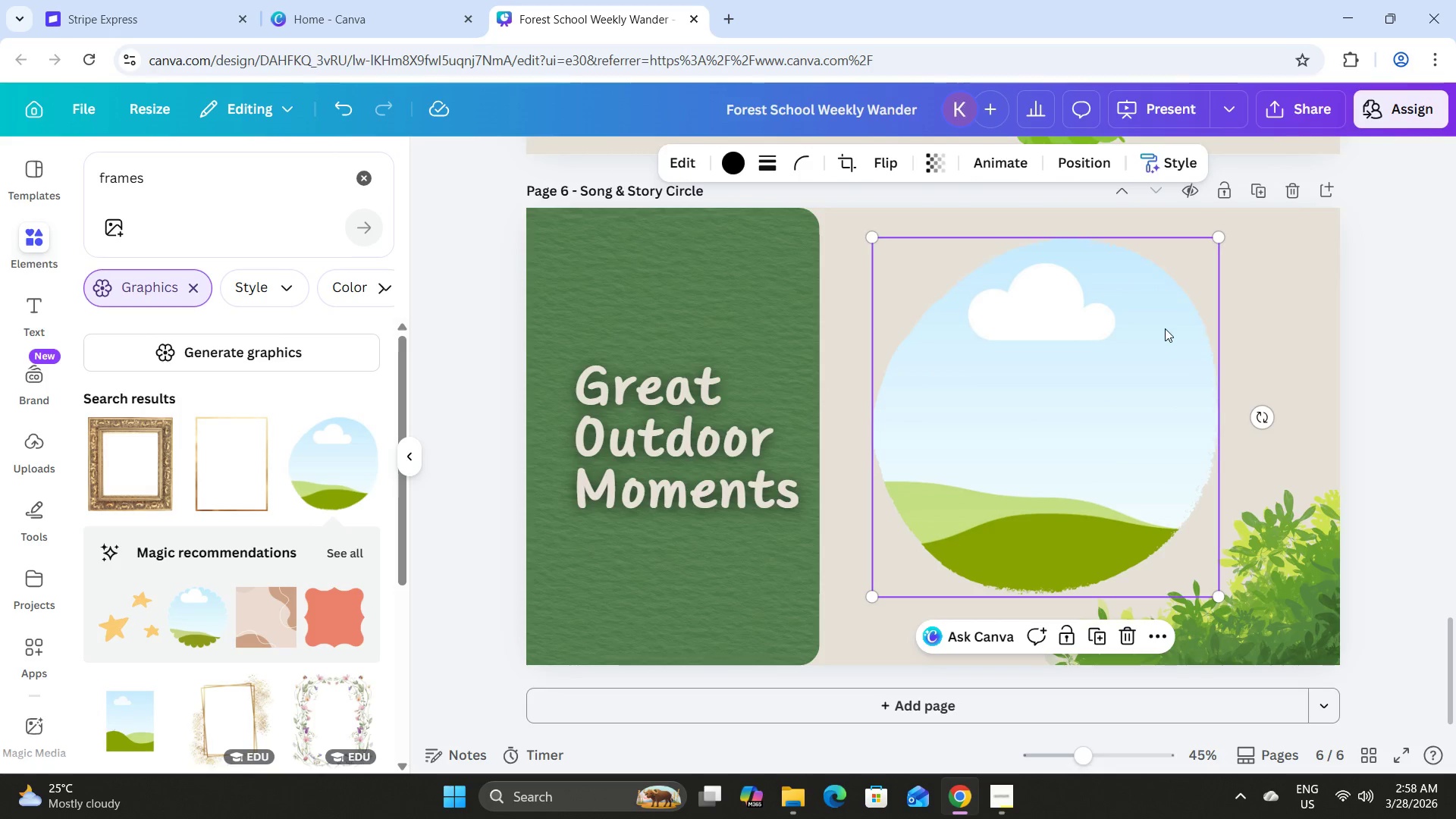 
left_click_drag(start_coordinate=[1166, 327], to_coordinate=[1162, 344])
 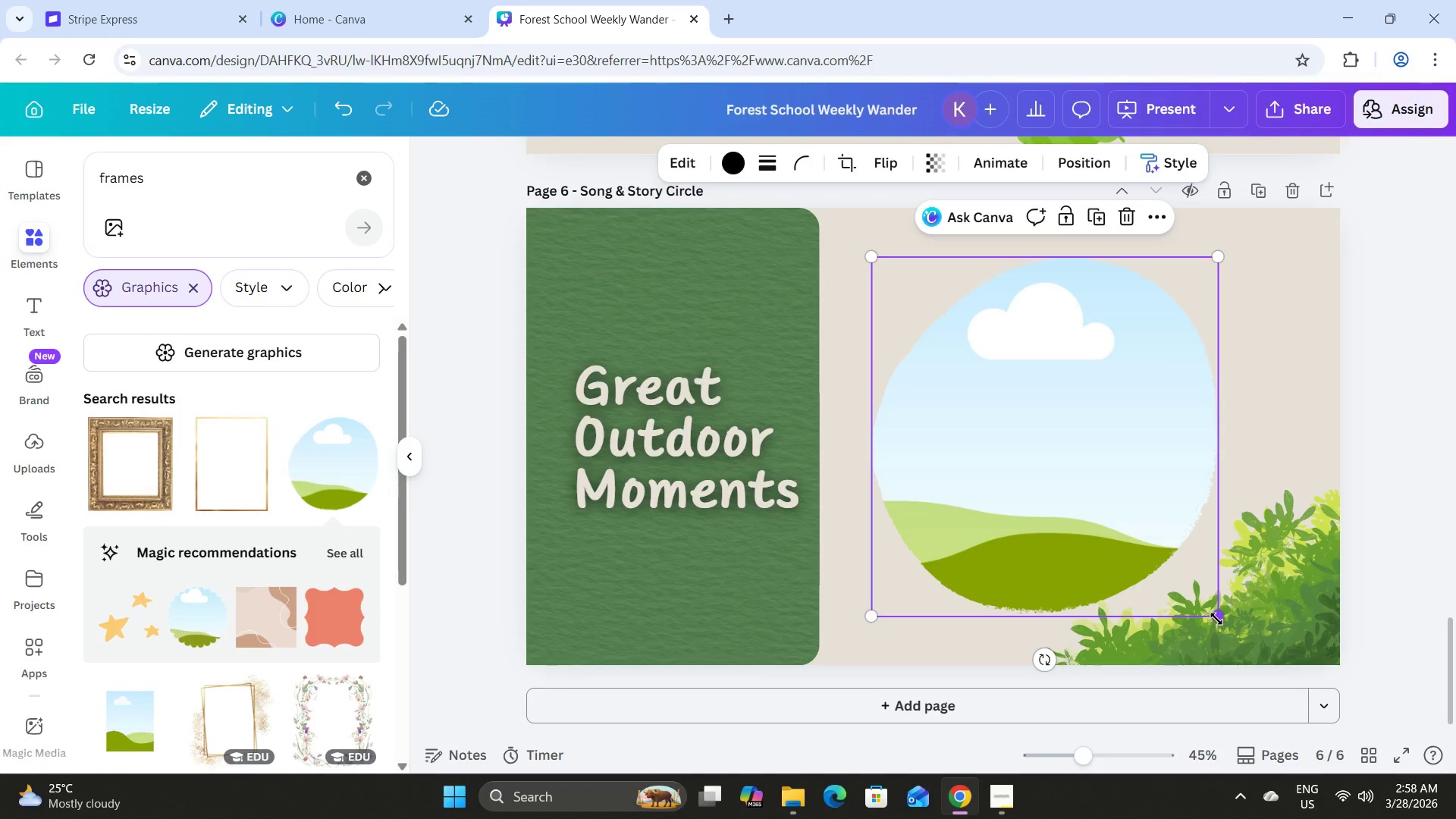 
left_click_drag(start_coordinate=[1216, 618], to_coordinate=[1285, 623])
 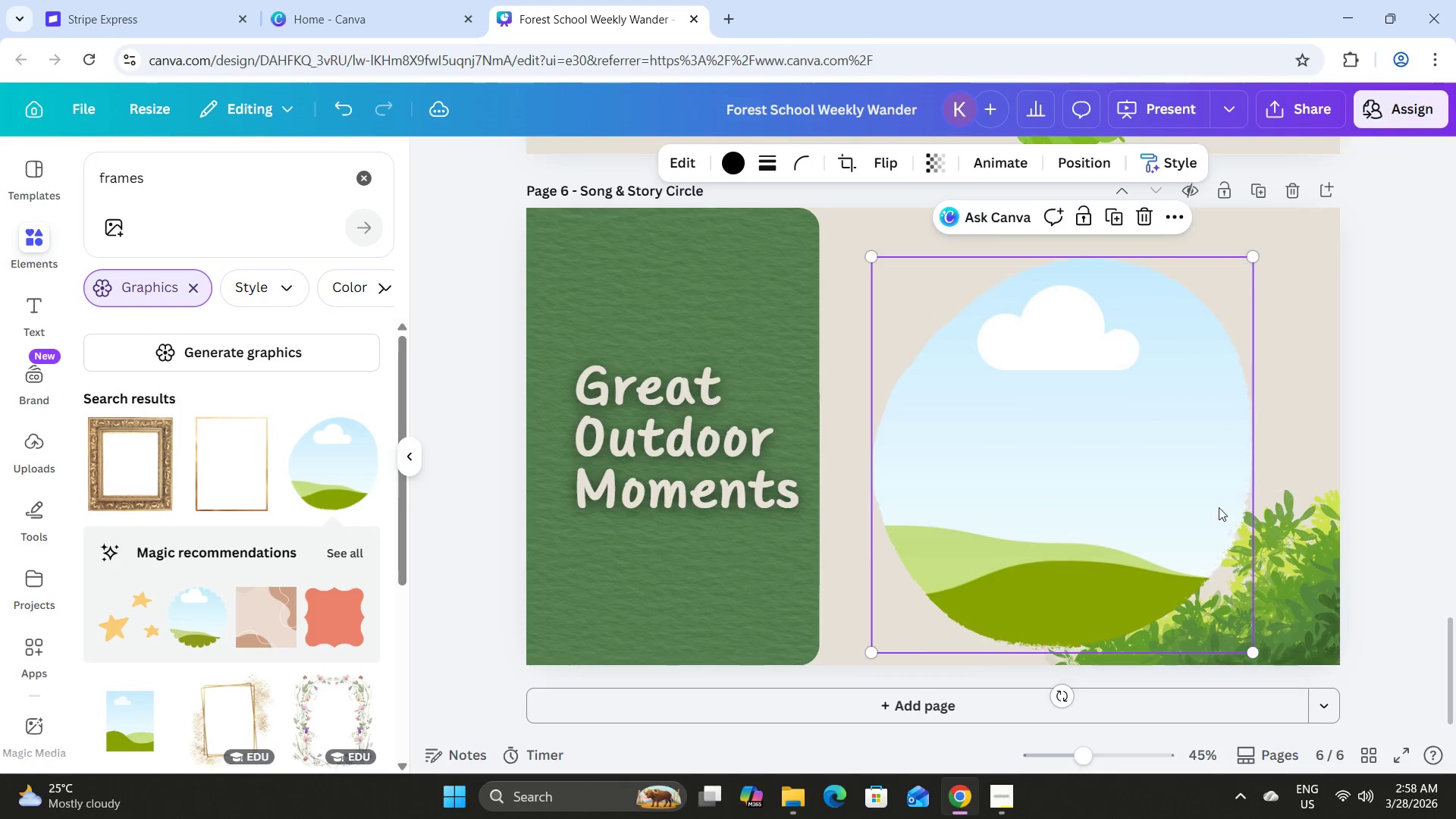 
left_click_drag(start_coordinate=[1219, 507], to_coordinate=[1244, 505])
 